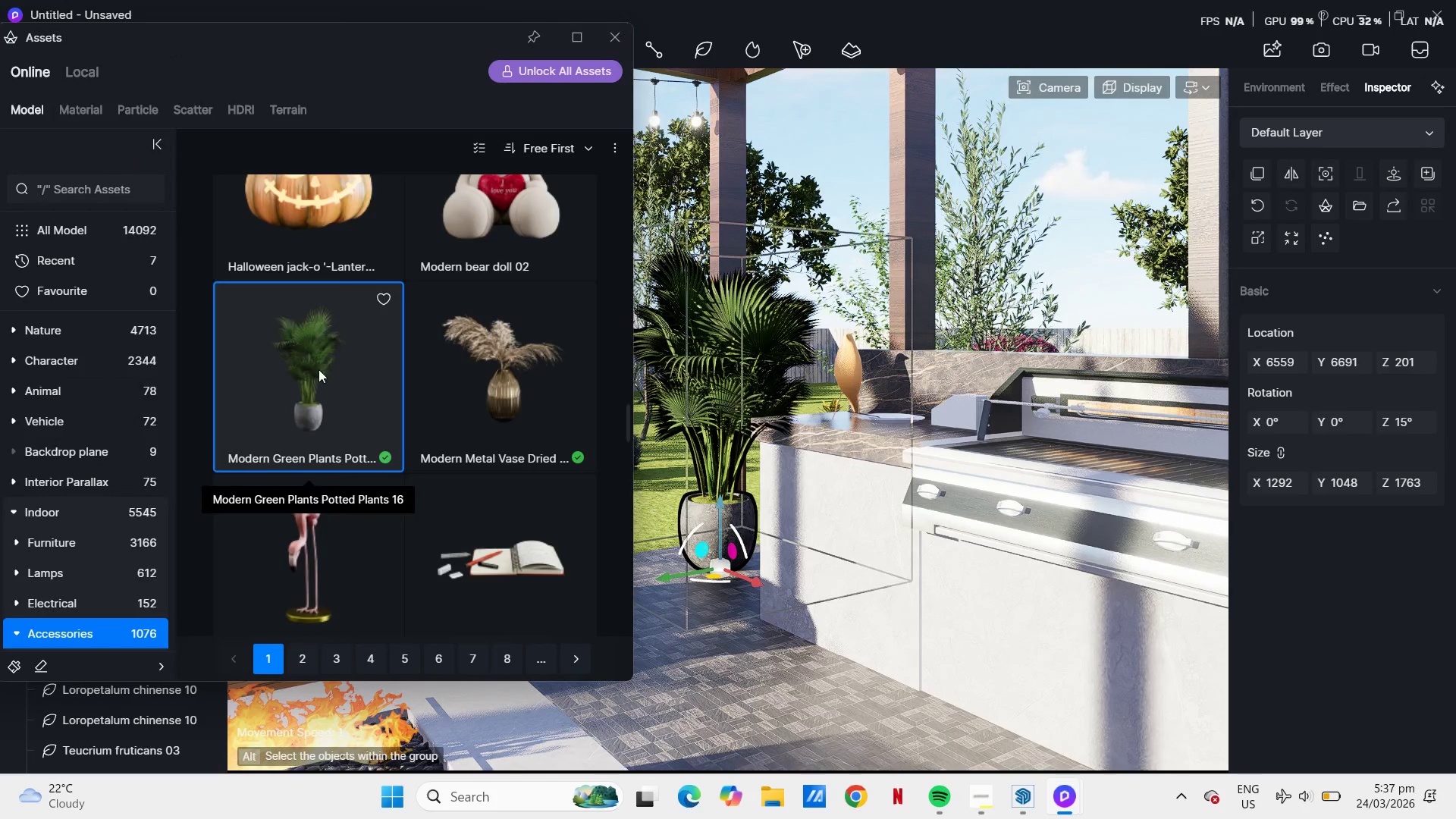 
left_click([318, 372])
 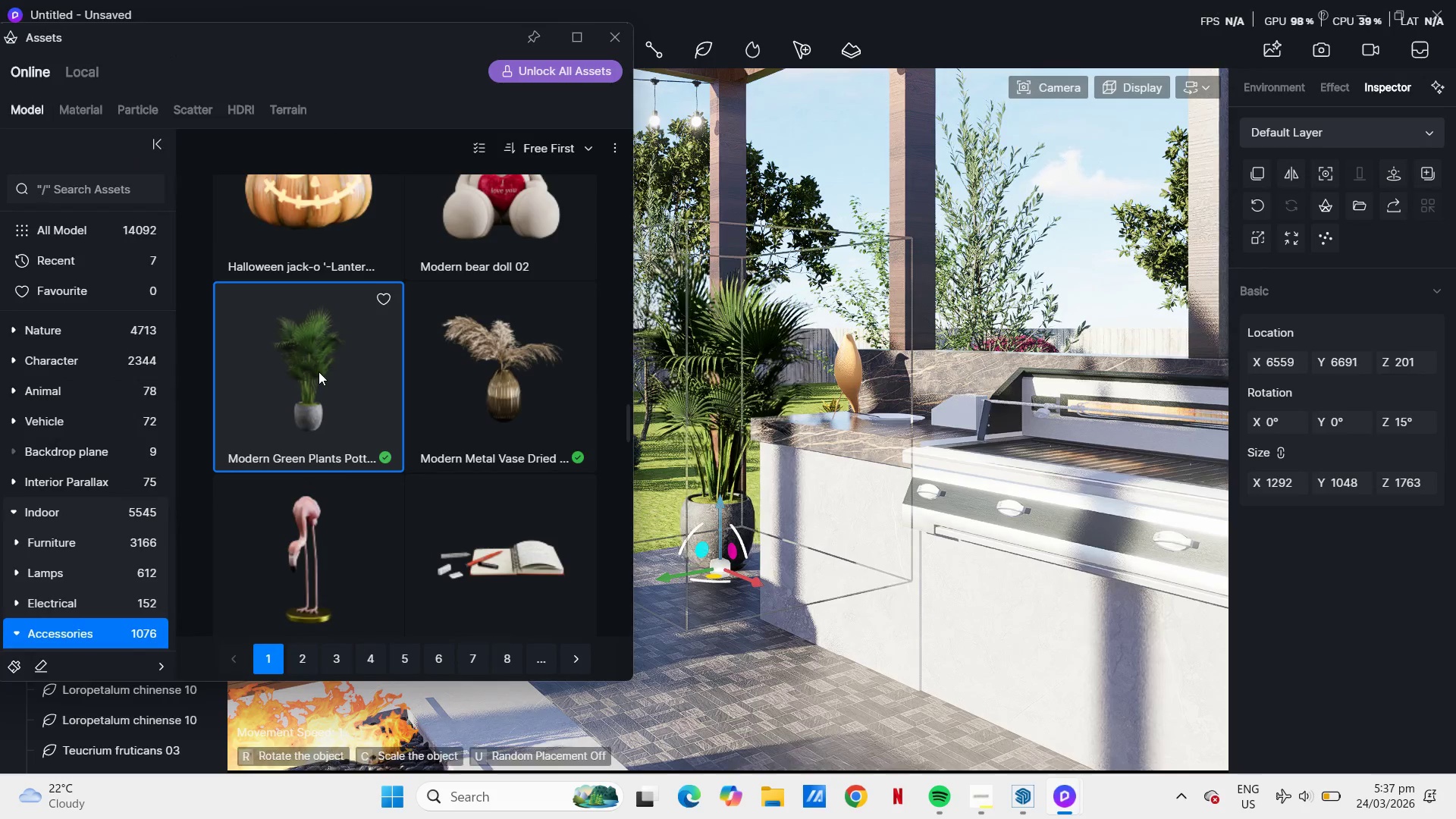 
scroll: coordinate [331, 355], scroll_direction: down, amount: 9.0
 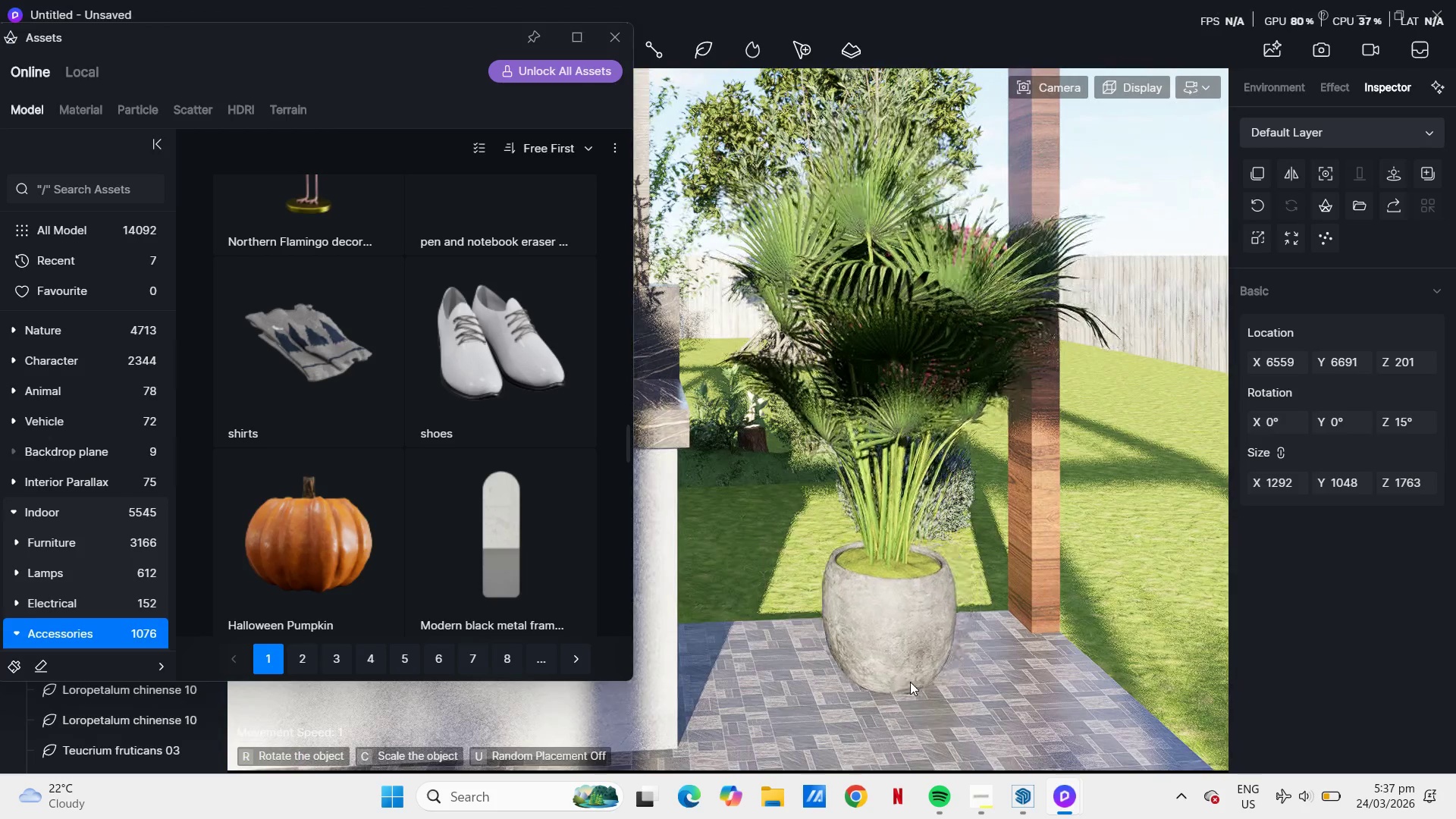 
left_click([901, 692])
 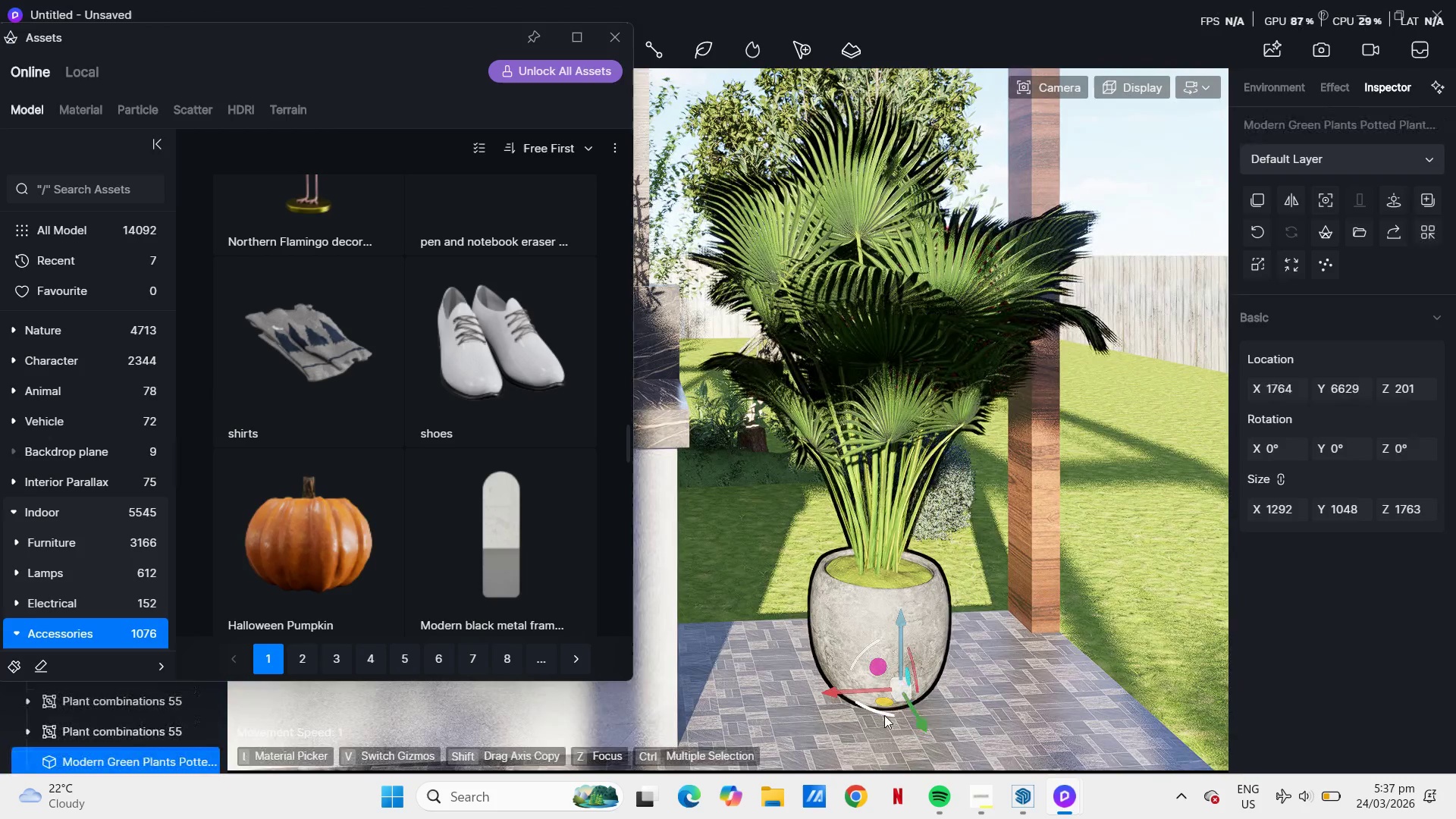 
left_click_drag(start_coordinate=[884, 715], to_coordinate=[816, 691])
 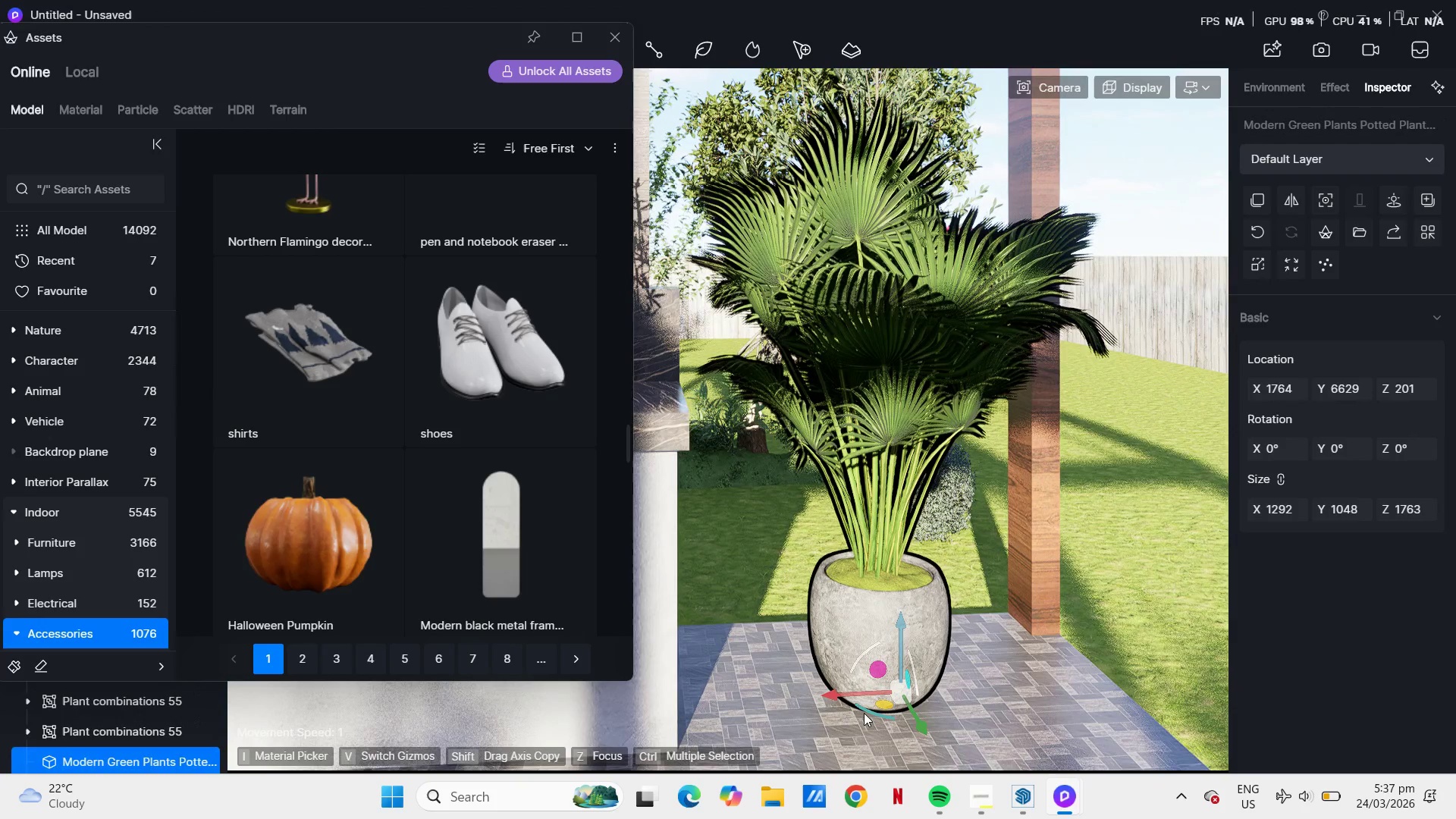 
left_click_drag(start_coordinate=[864, 713], to_coordinate=[813, 693])
 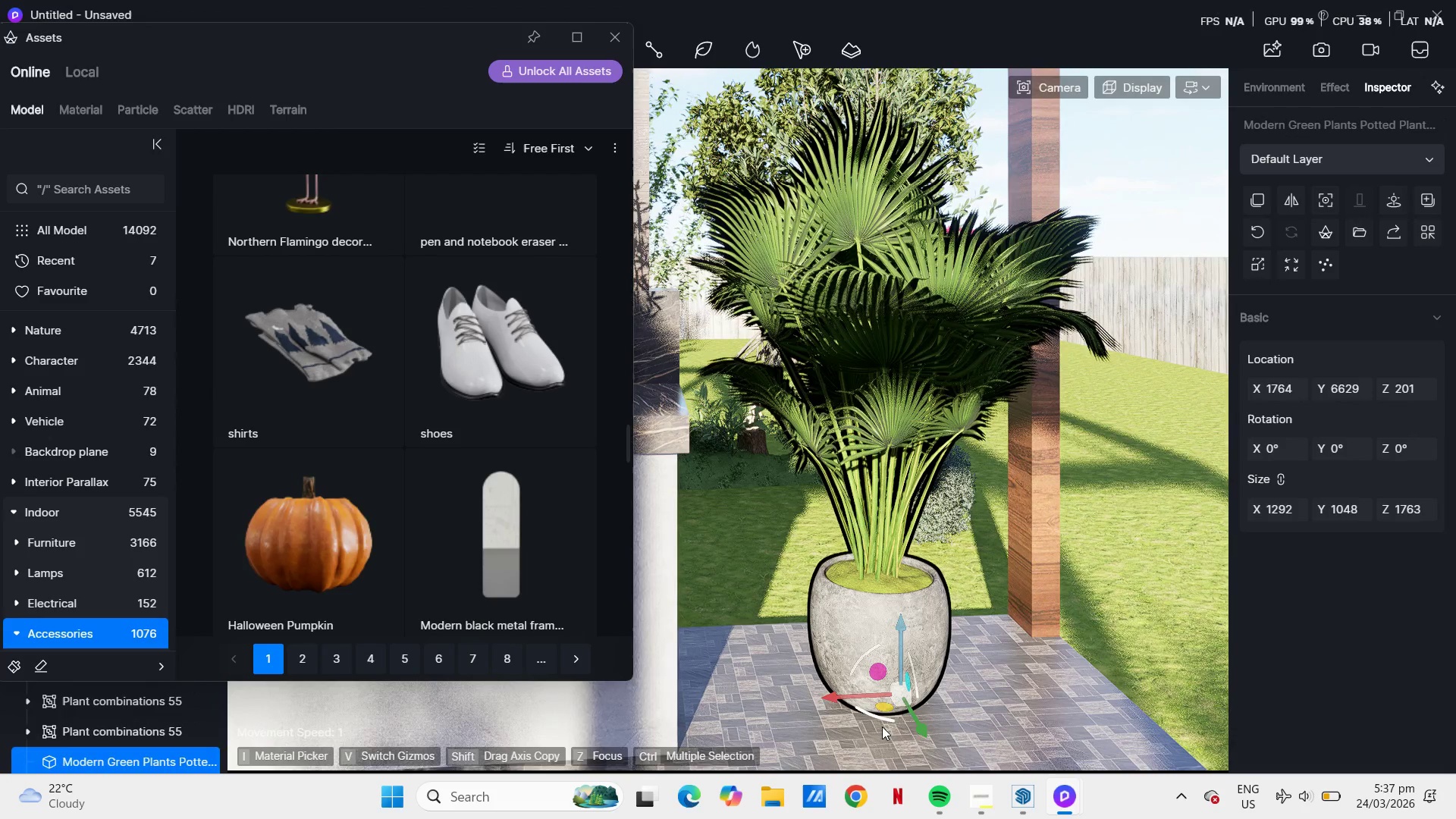 
left_click_drag(start_coordinate=[882, 723], to_coordinate=[850, 719])
 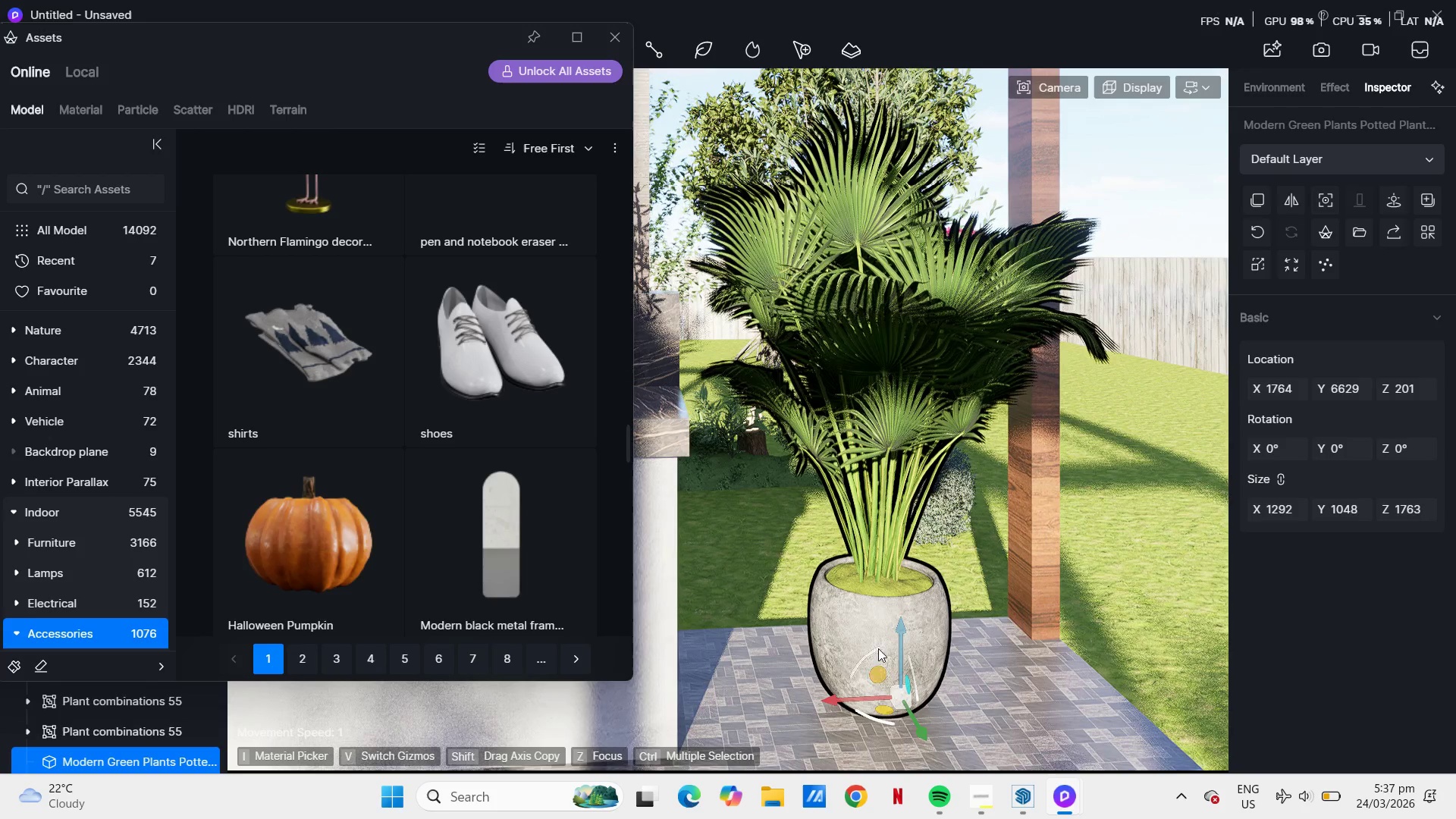 
scroll: coordinate [894, 574], scroll_direction: down, amount: 10.0
 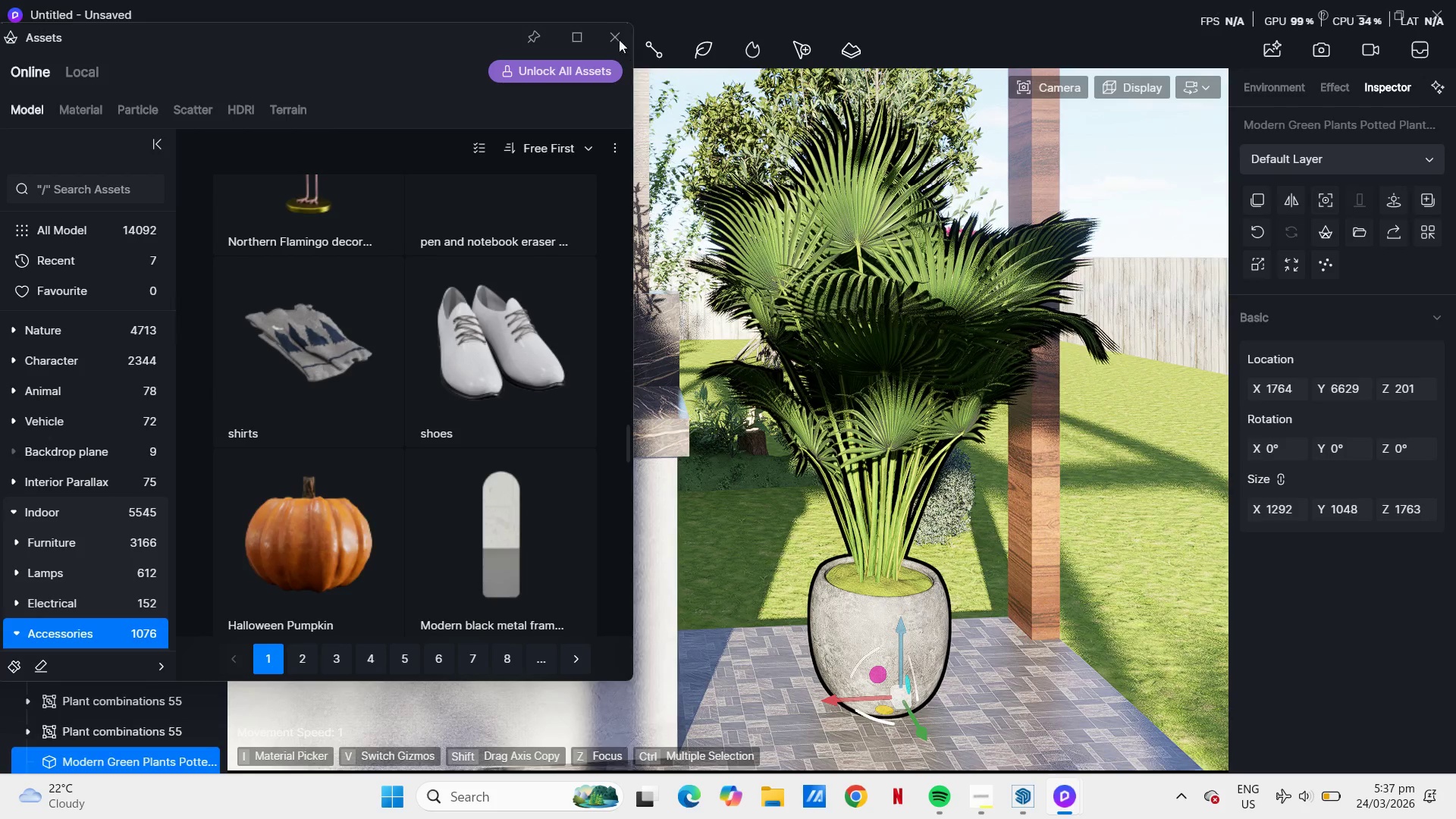 
left_click([618, 34])
 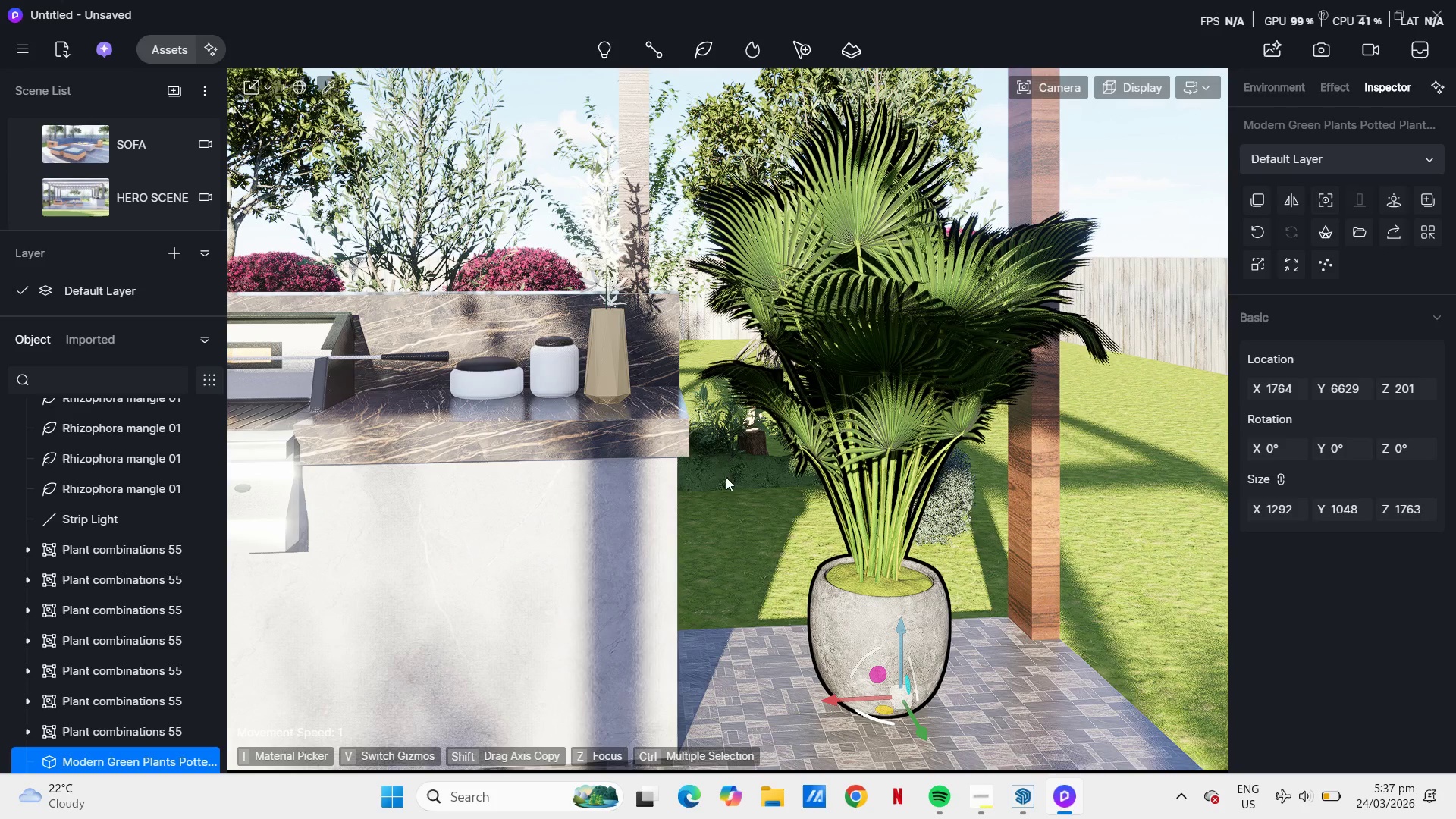 
key(Space)
 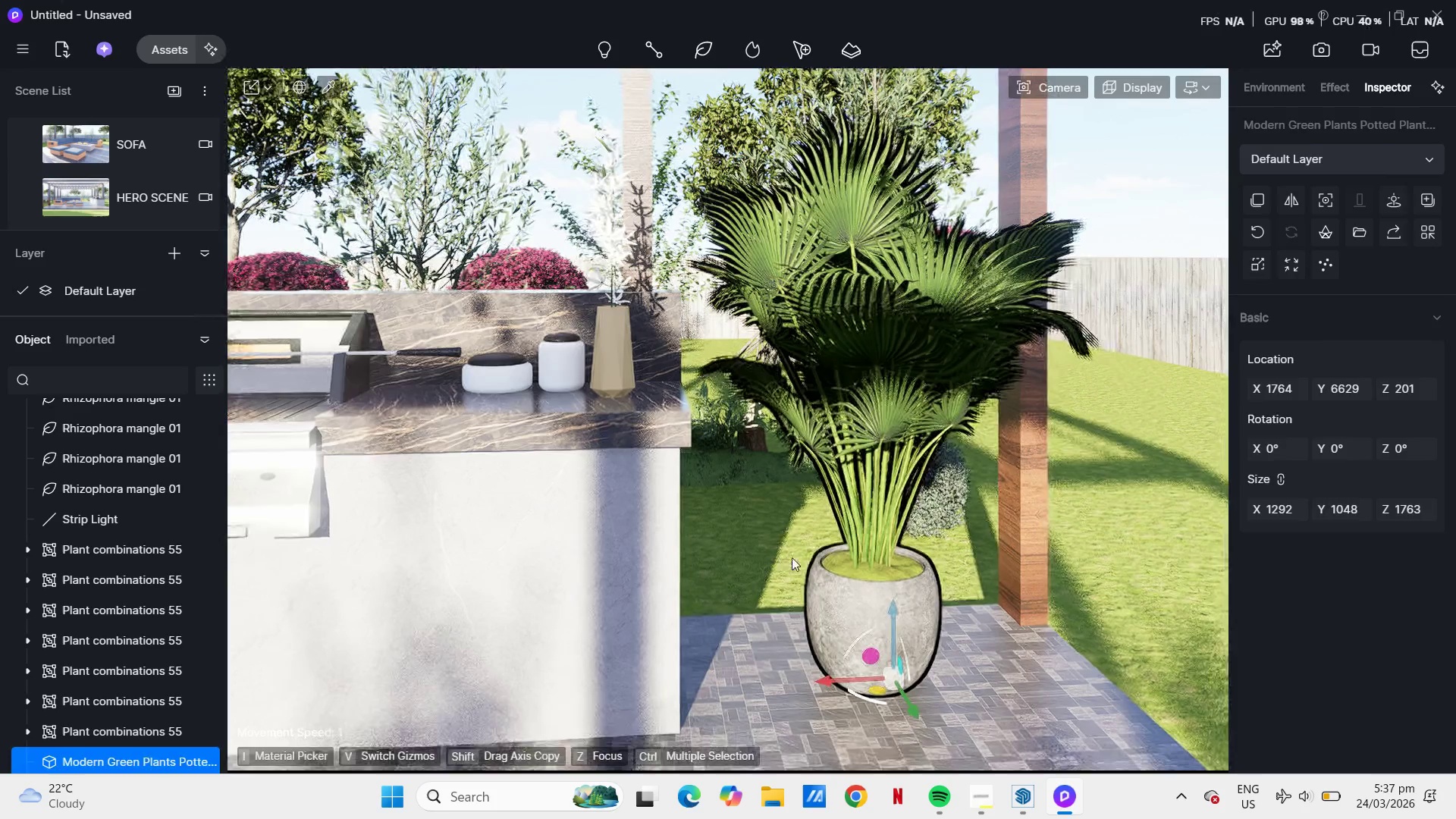 
key(Escape)
 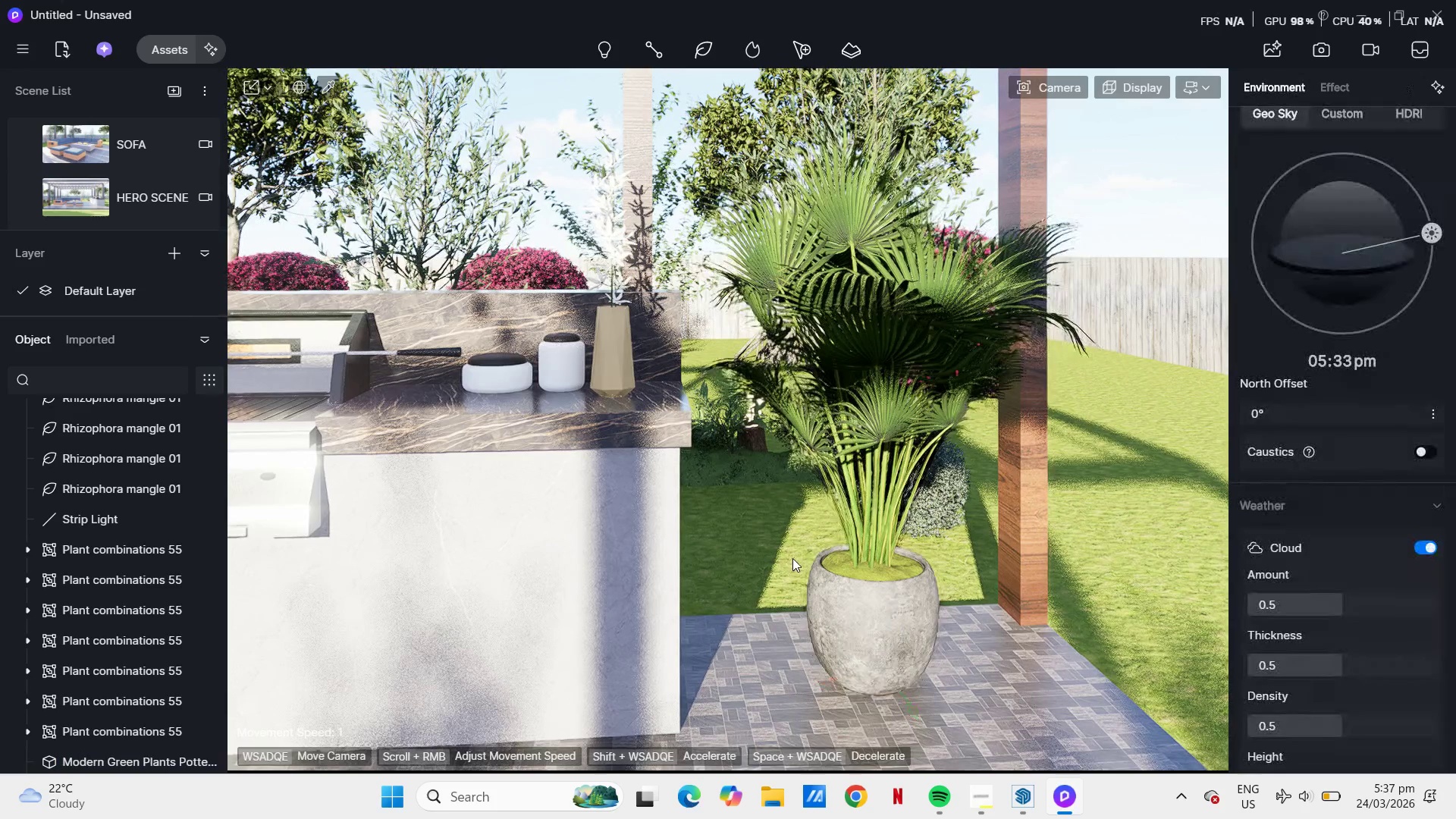 
scroll: coordinate [642, 350], scroll_direction: down, amount: 26.0
 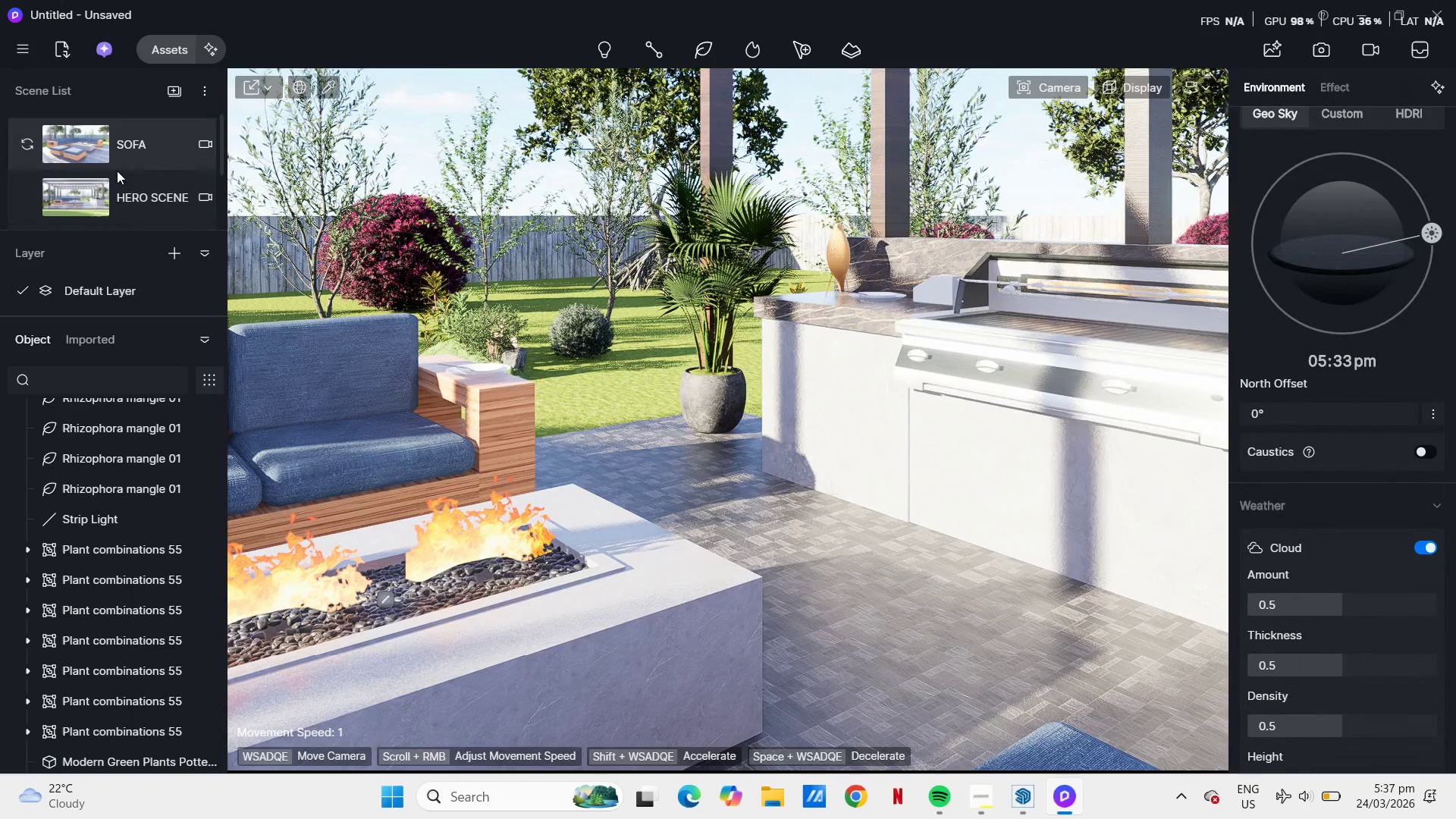 
double_click([124, 158])
 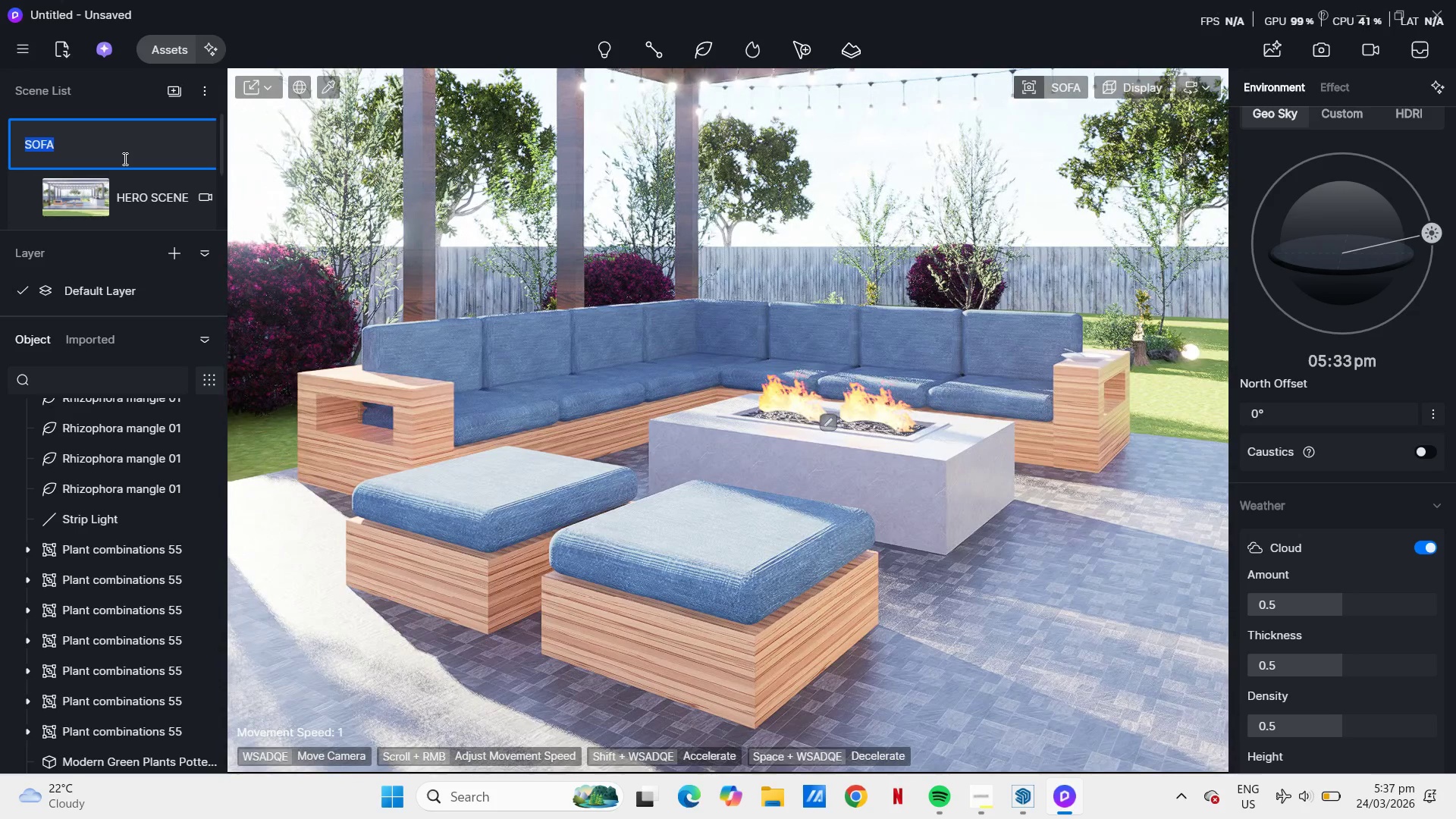 
wait(8.03)
 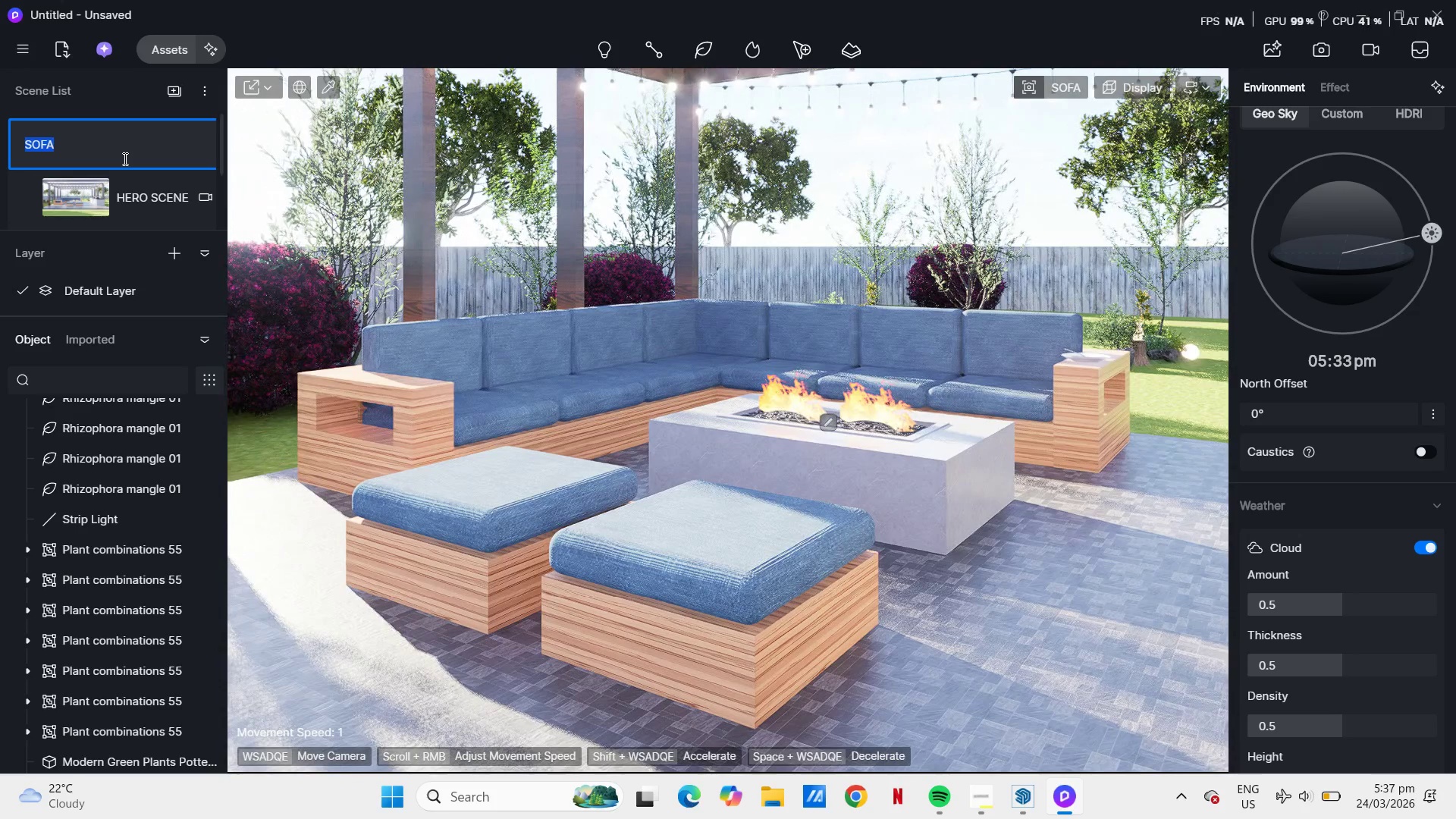 
scroll: coordinate [102, 161], scroll_direction: down, amount: 2.0
 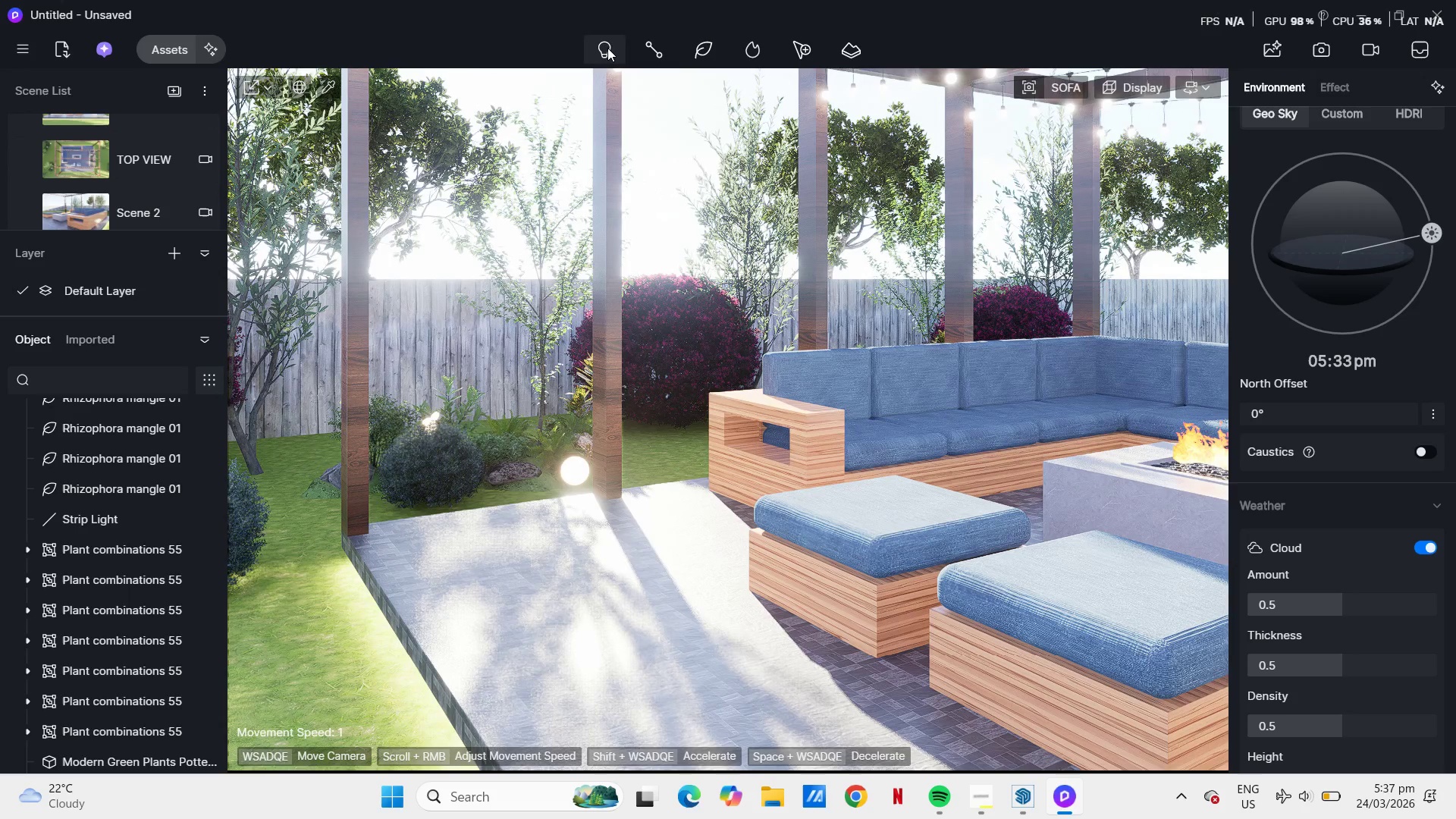 
left_click([170, 48])
 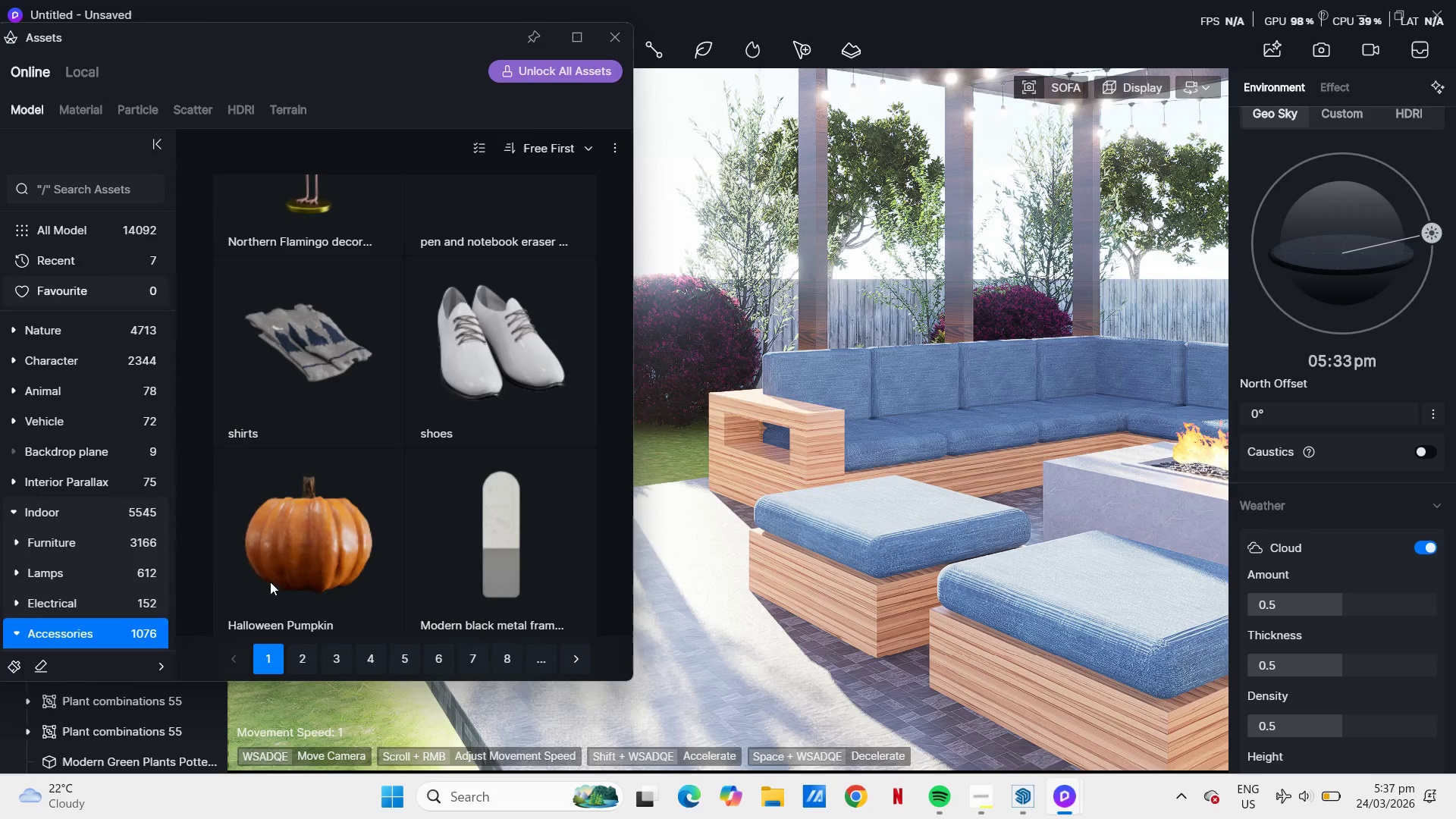 
scroll: coordinate [353, 378], scroll_direction: up, amount: 6.0
 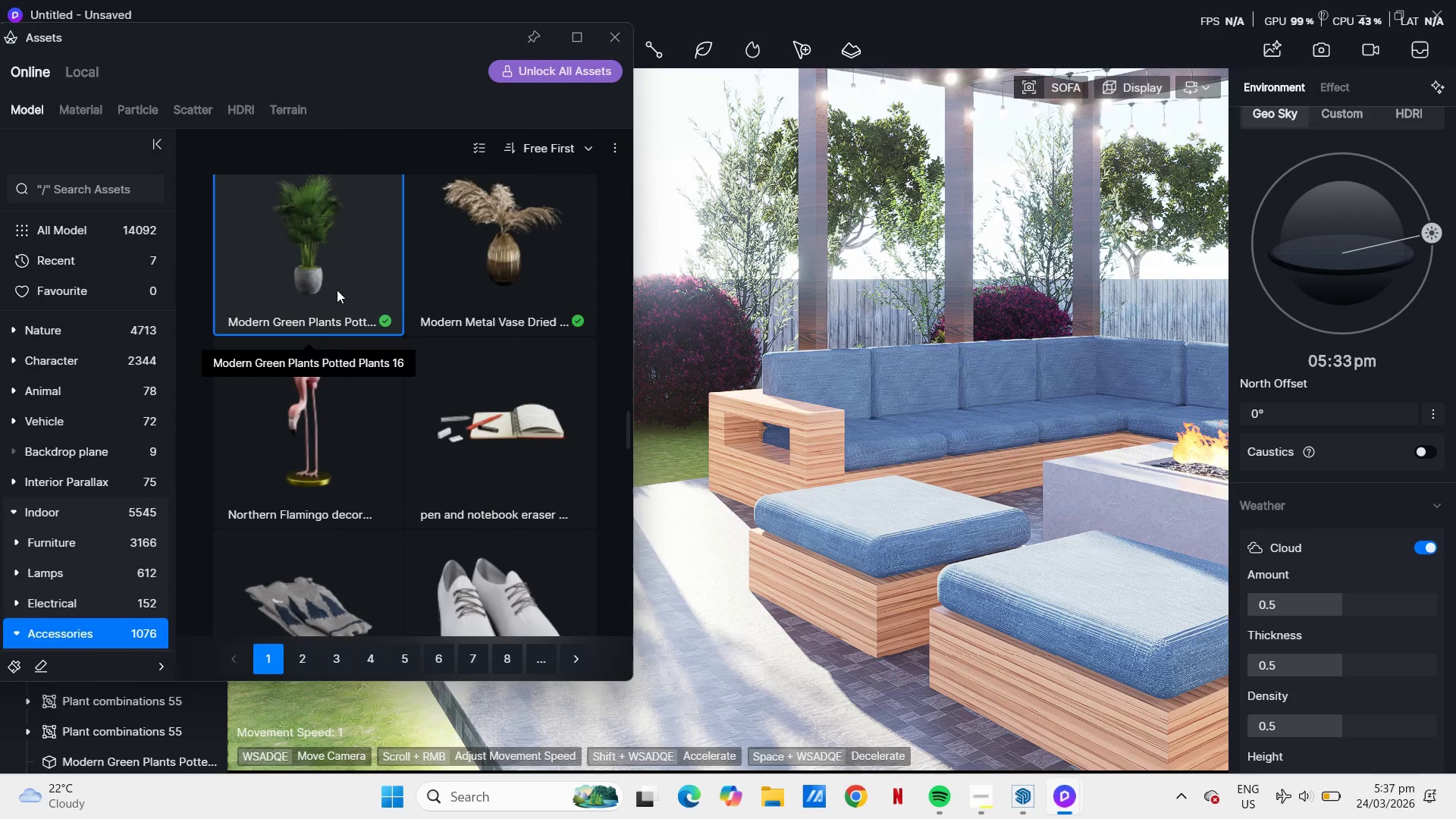 
left_click([334, 284])
 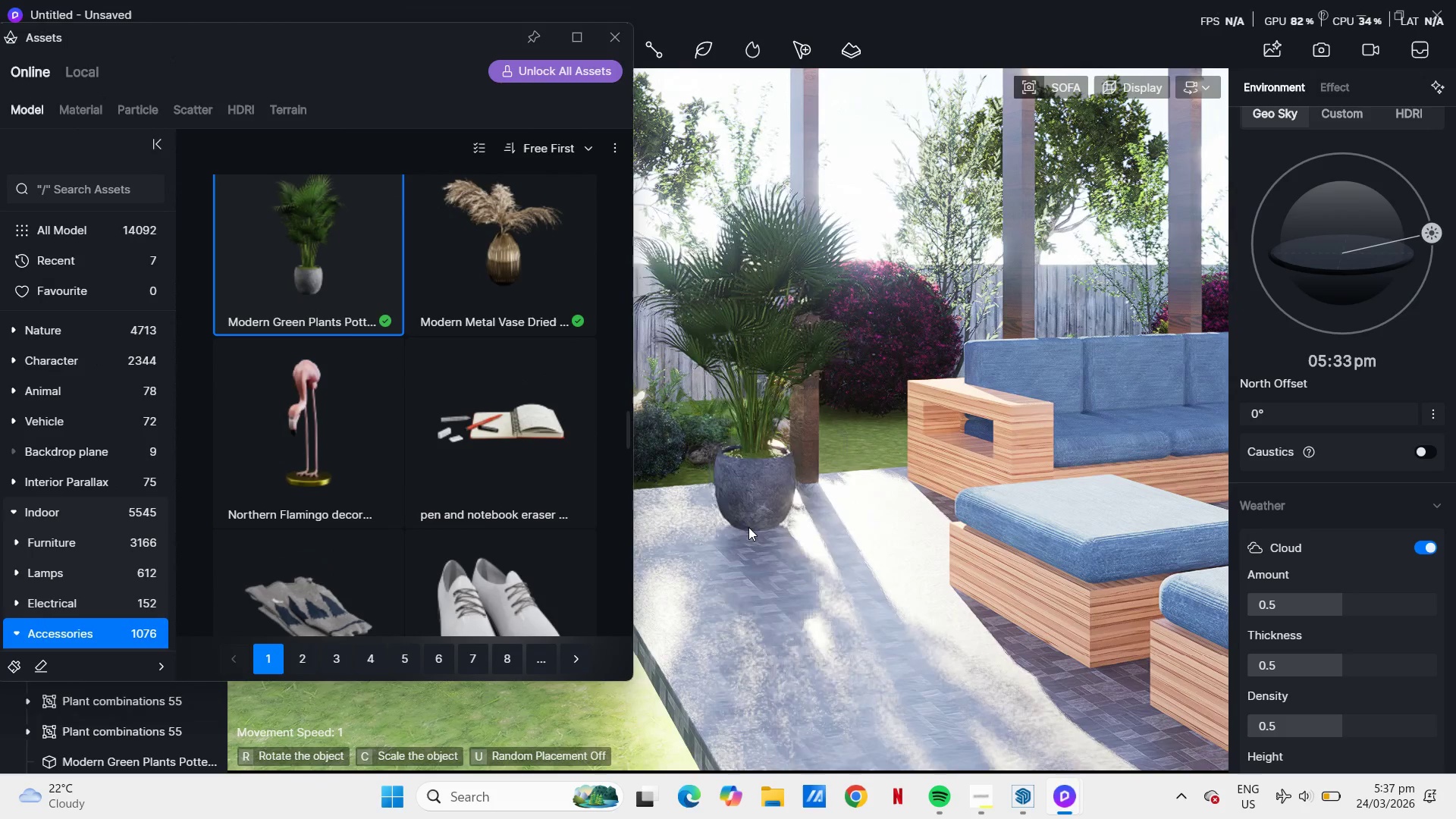 
wait(5.27)
 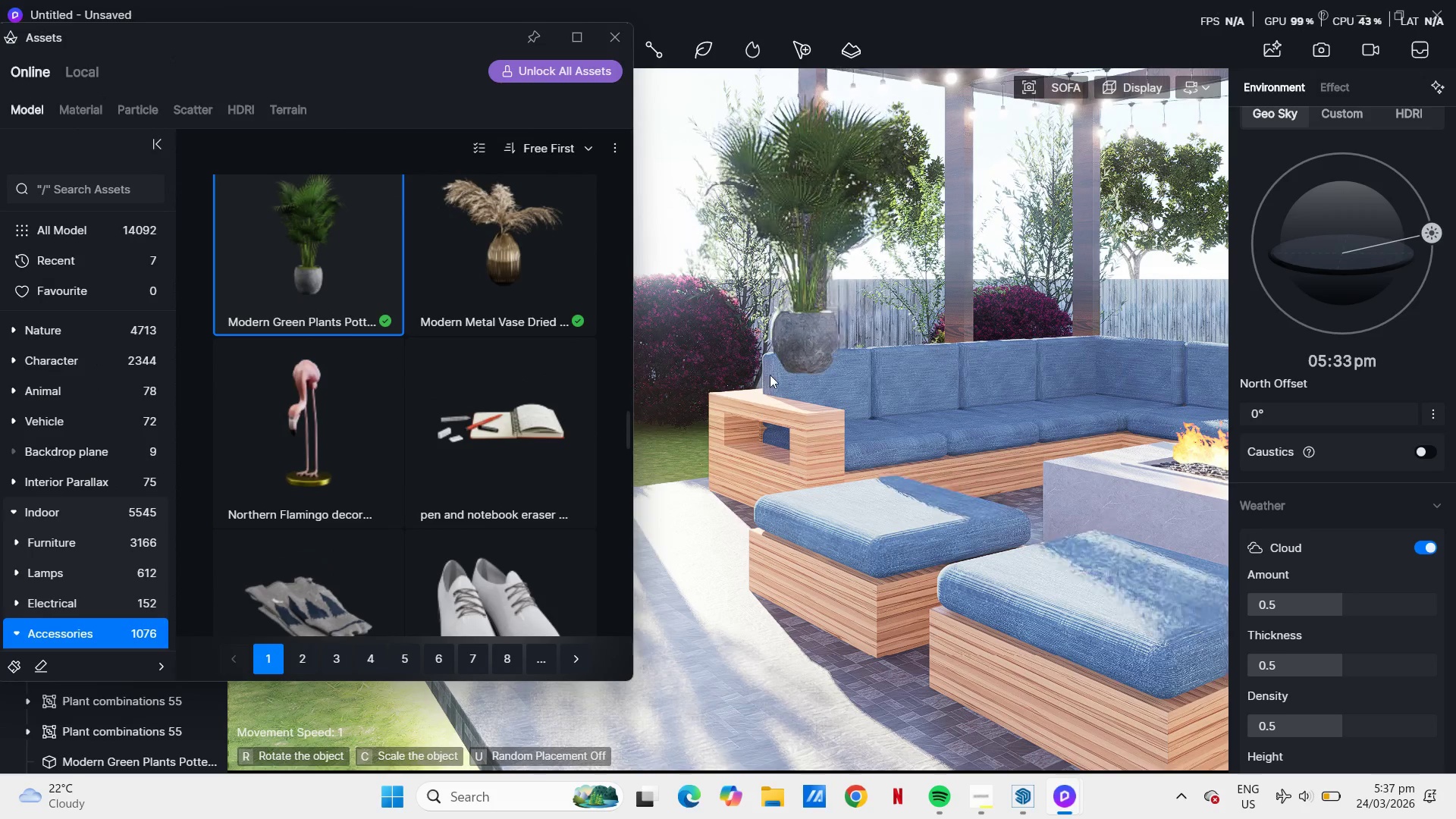 
left_click([751, 522])
 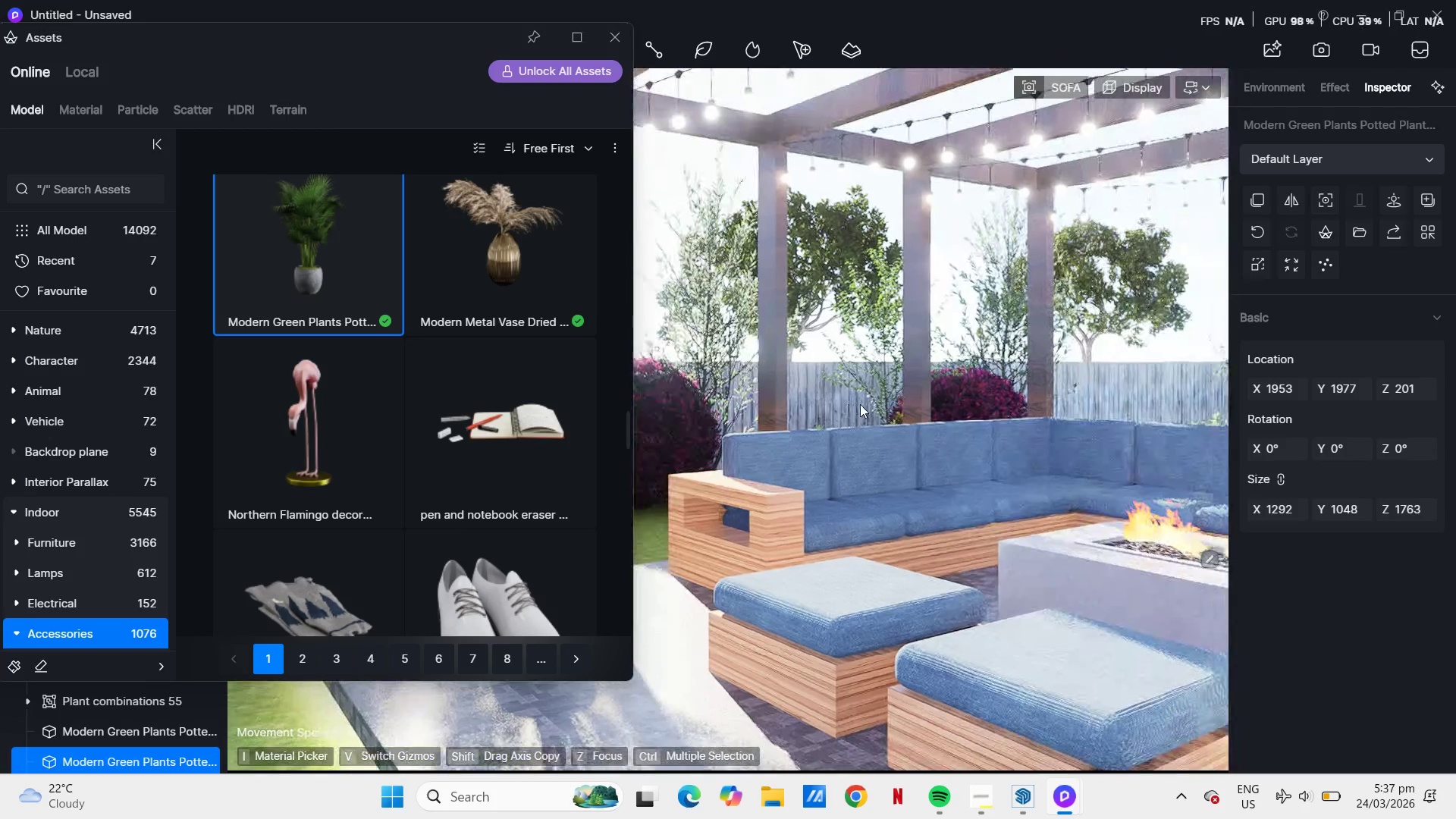 
scroll: coordinate [792, 402], scroll_direction: down, amount: 1.0
 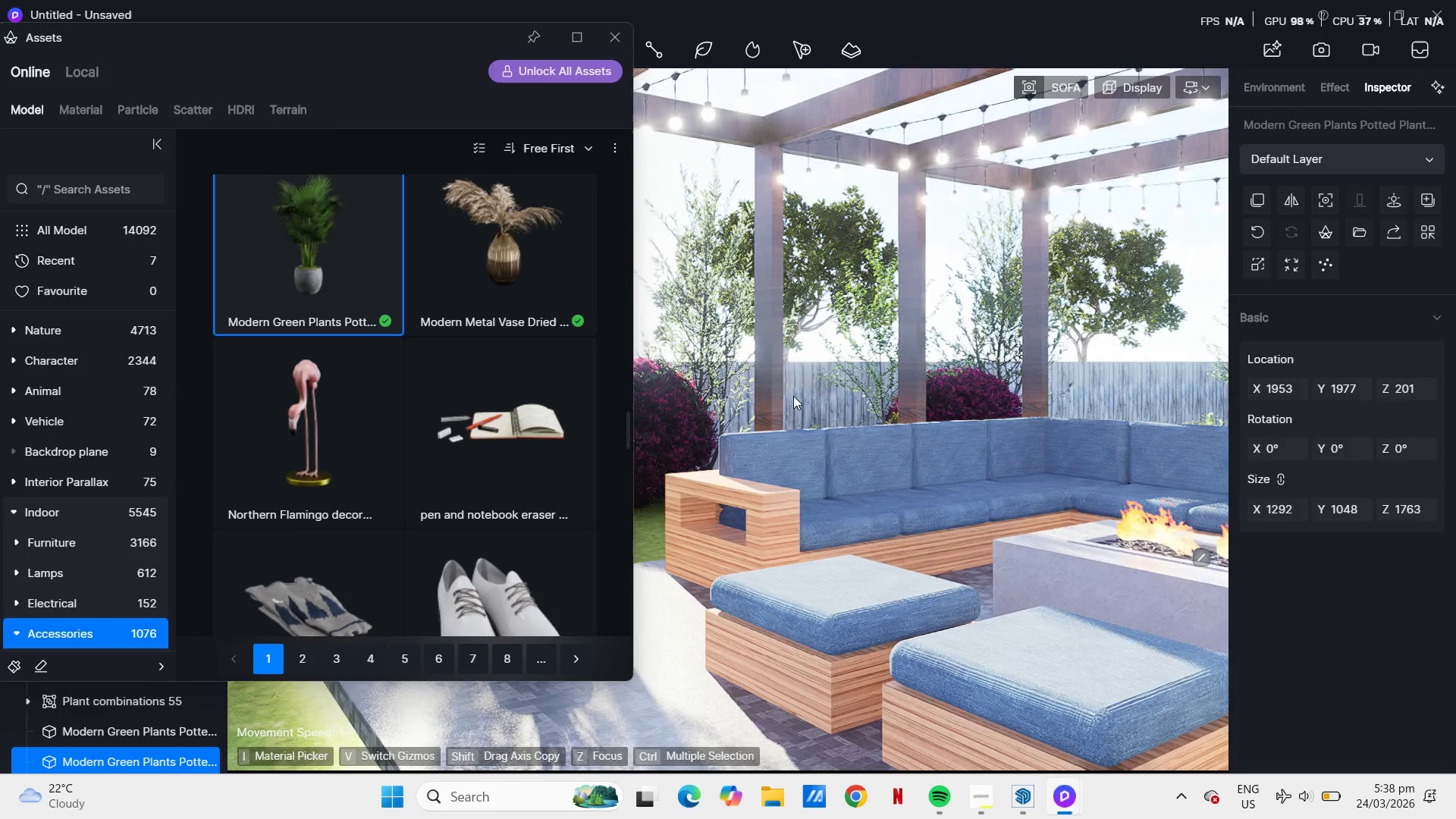 
key(Escape)
 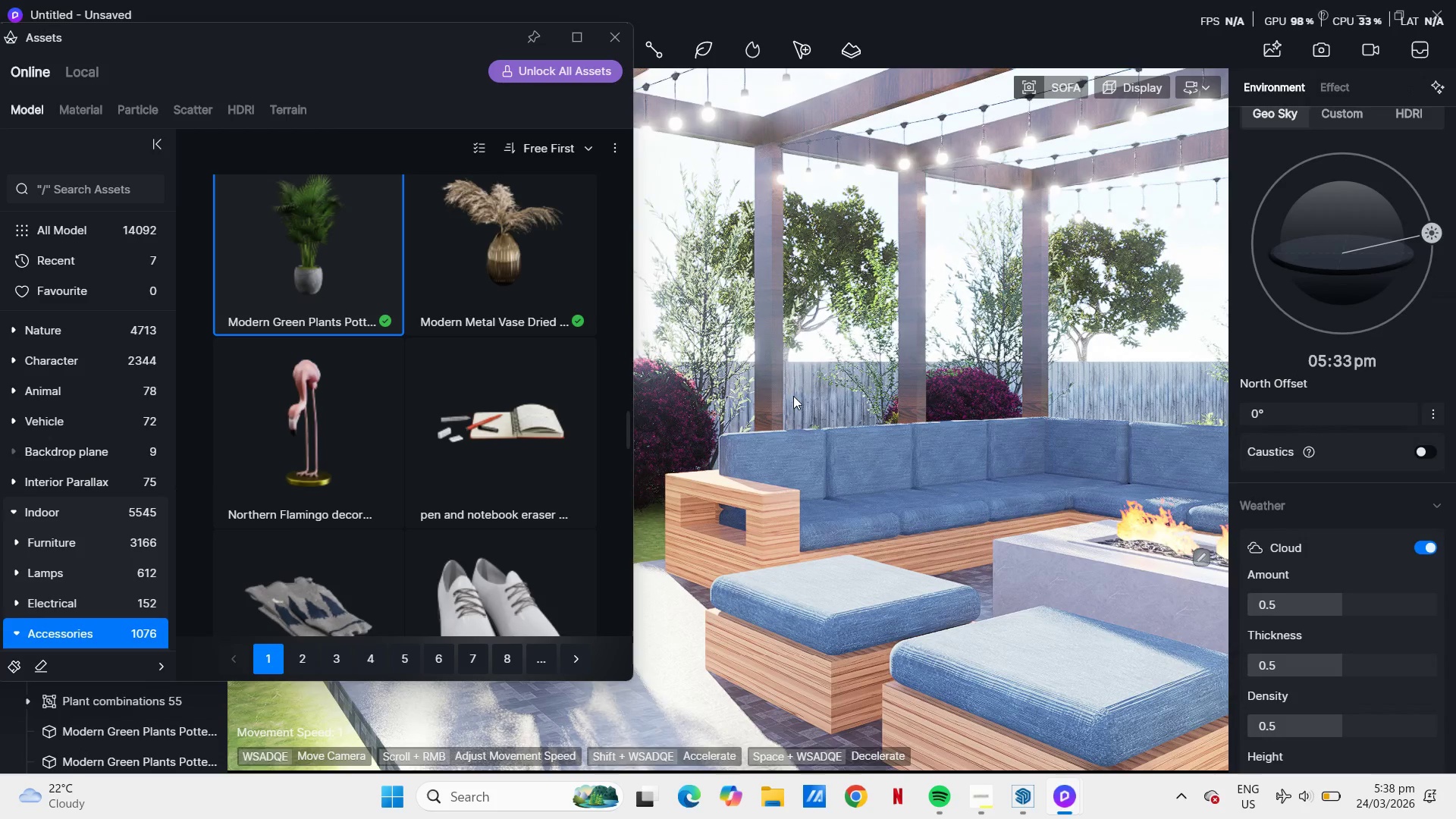 
scroll: coordinate [792, 394], scroll_direction: down, amount: 3.0
 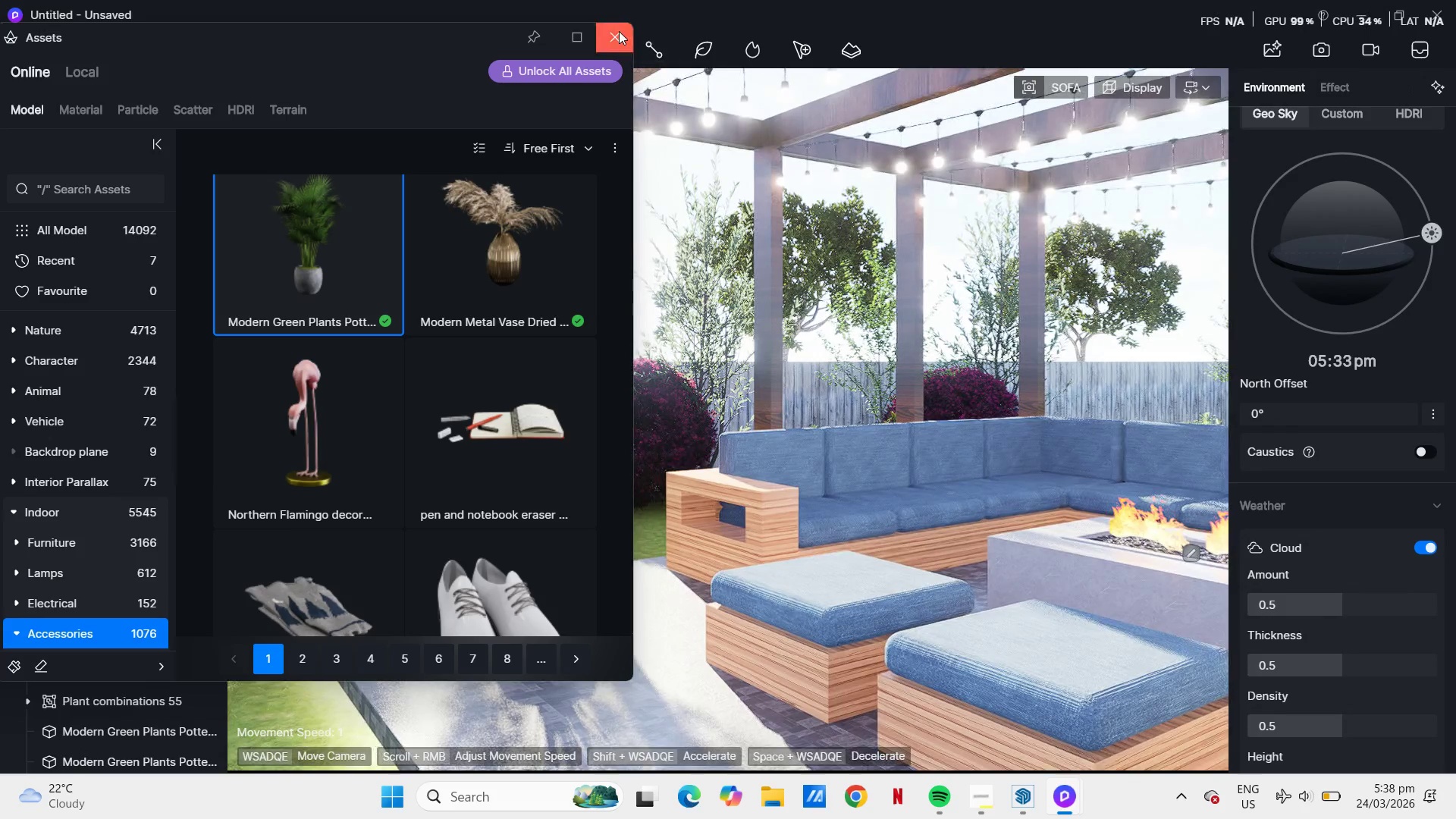 
left_click([618, 31])
 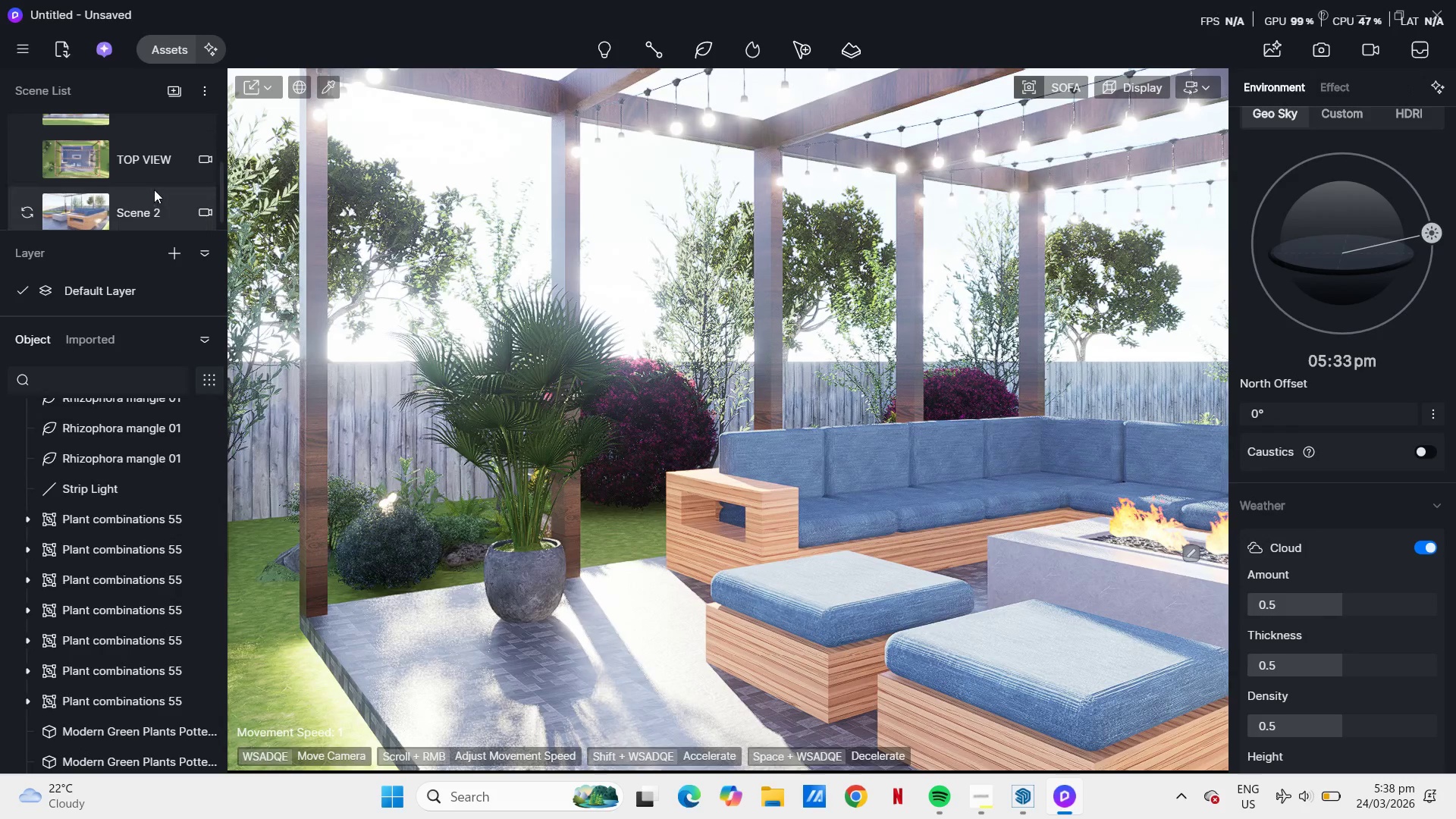 
scroll: coordinate [129, 201], scroll_direction: down, amount: 1.0
 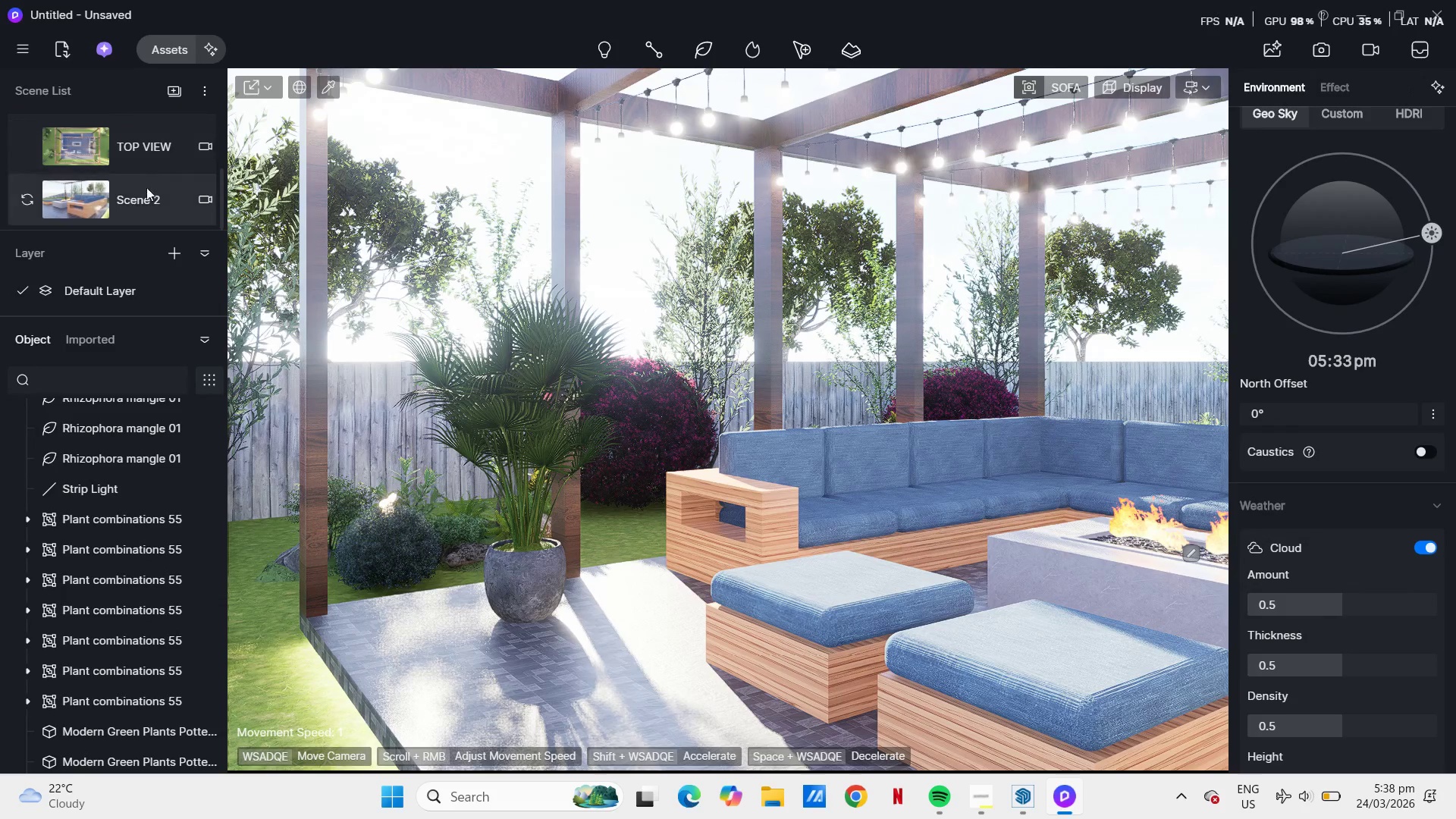 
left_click([143, 190])
 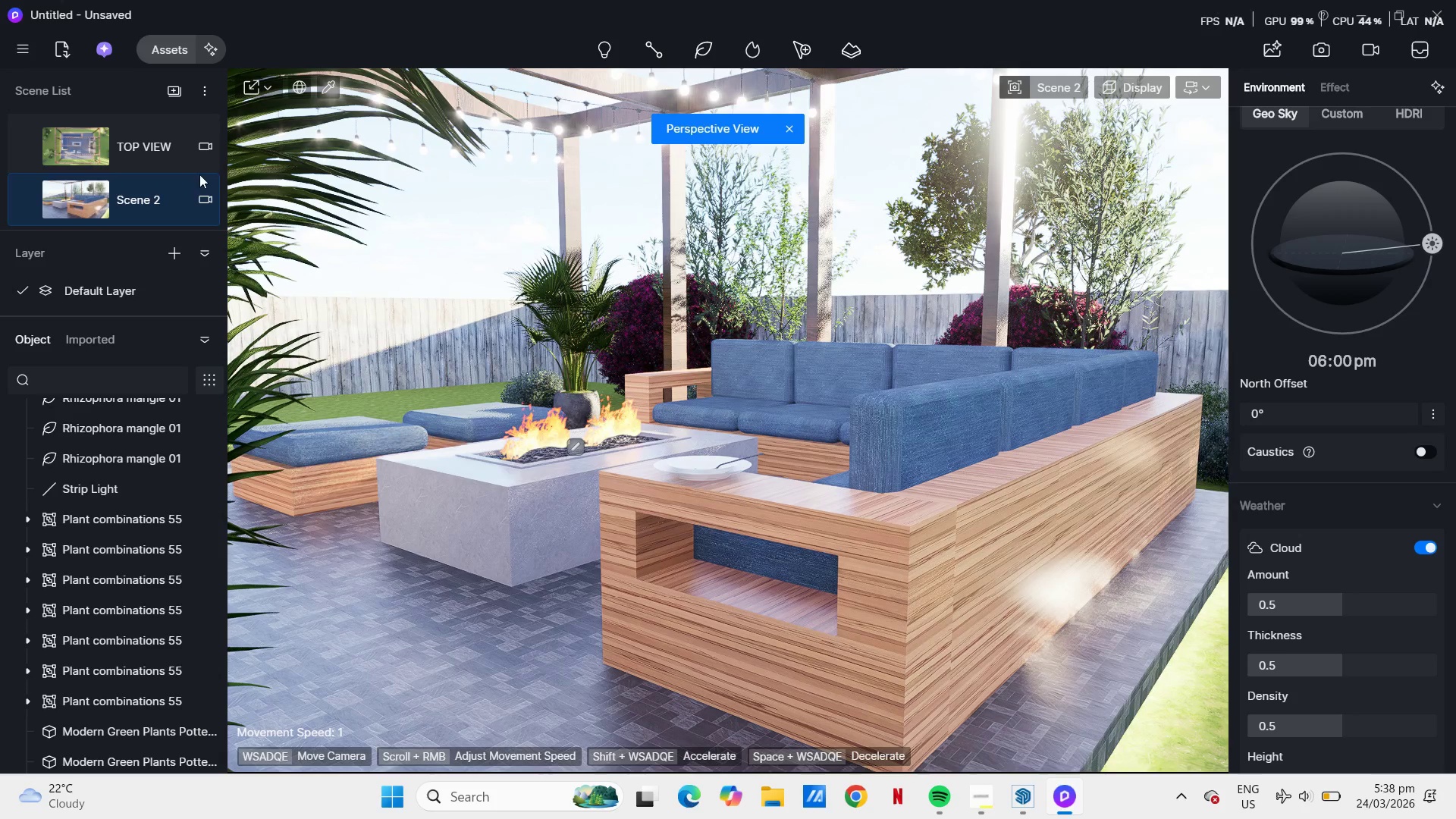 
wait(5.7)
 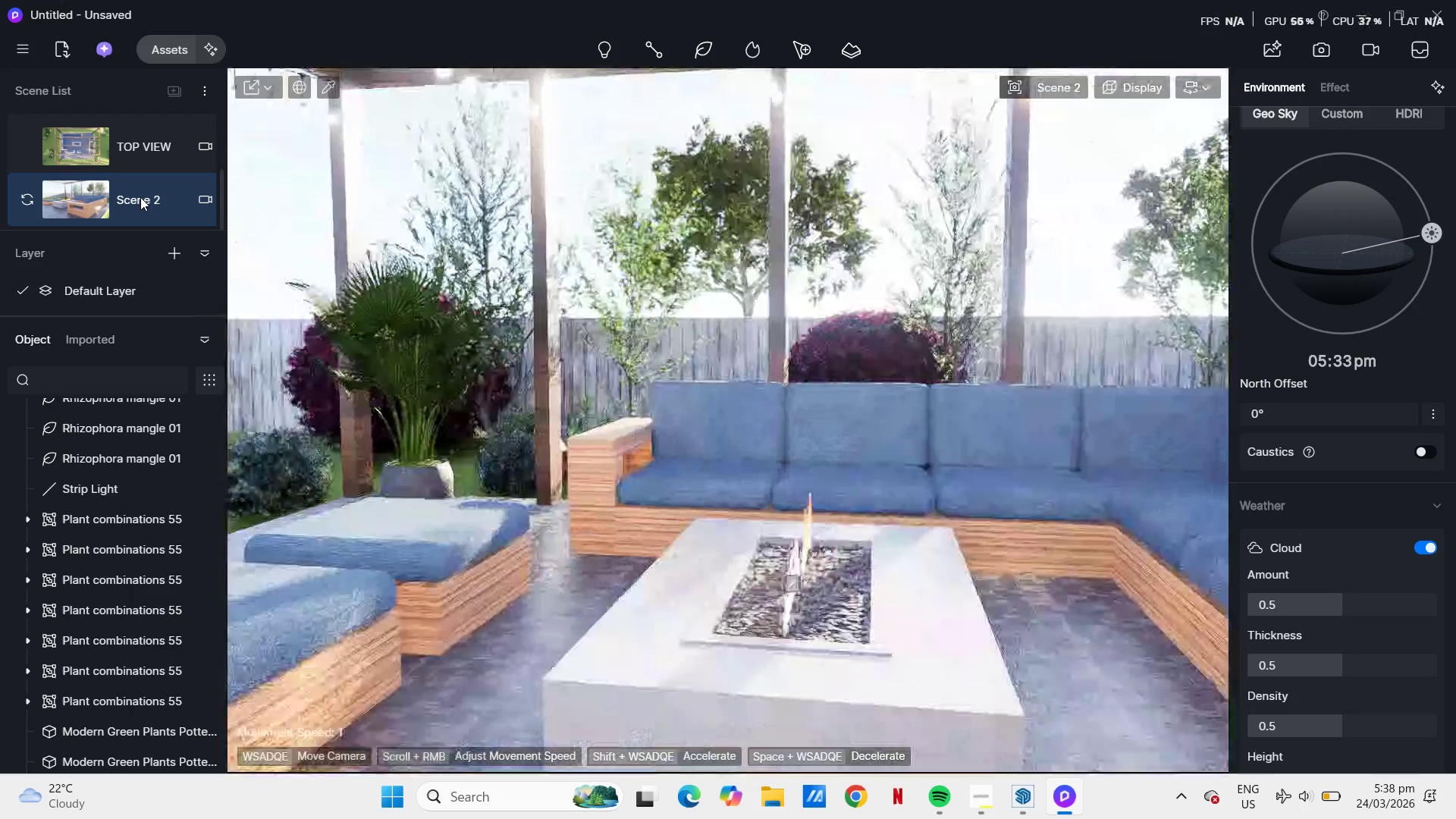 
scroll: coordinate [331, 265], scroll_direction: up, amount: 1.0
 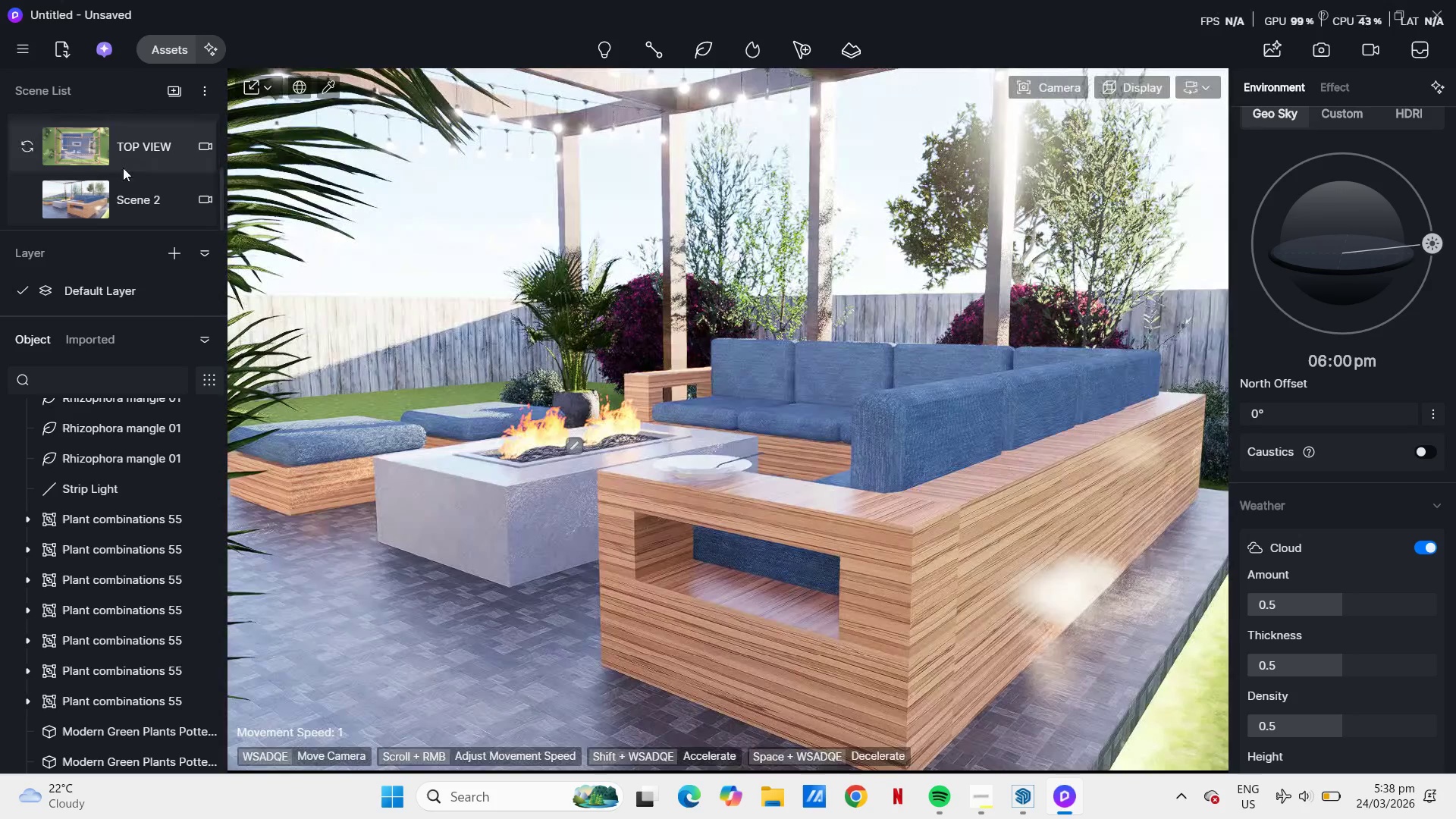 
left_click([115, 198])
 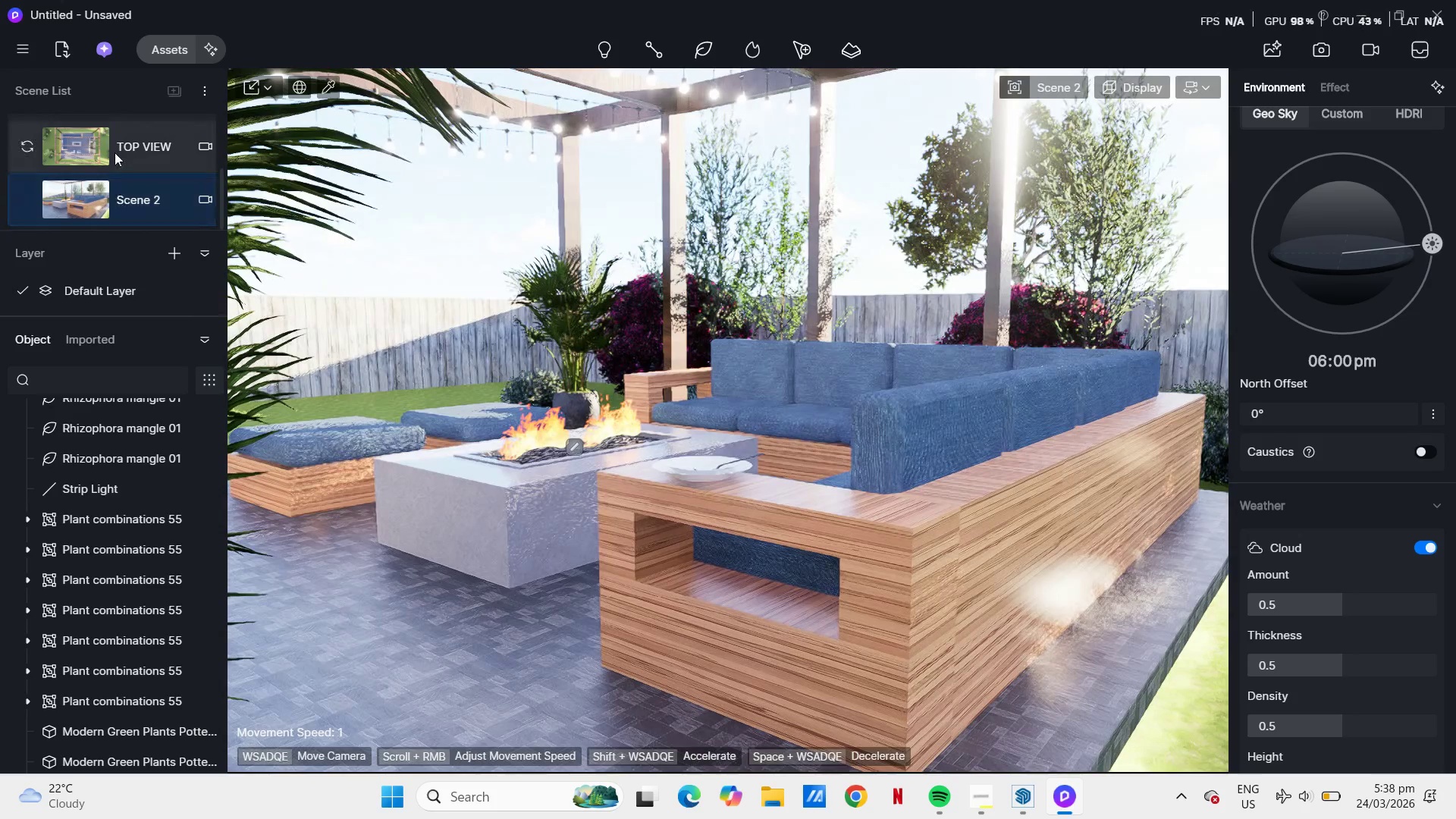 
scroll: coordinate [115, 155], scroll_direction: up, amount: 3.0
 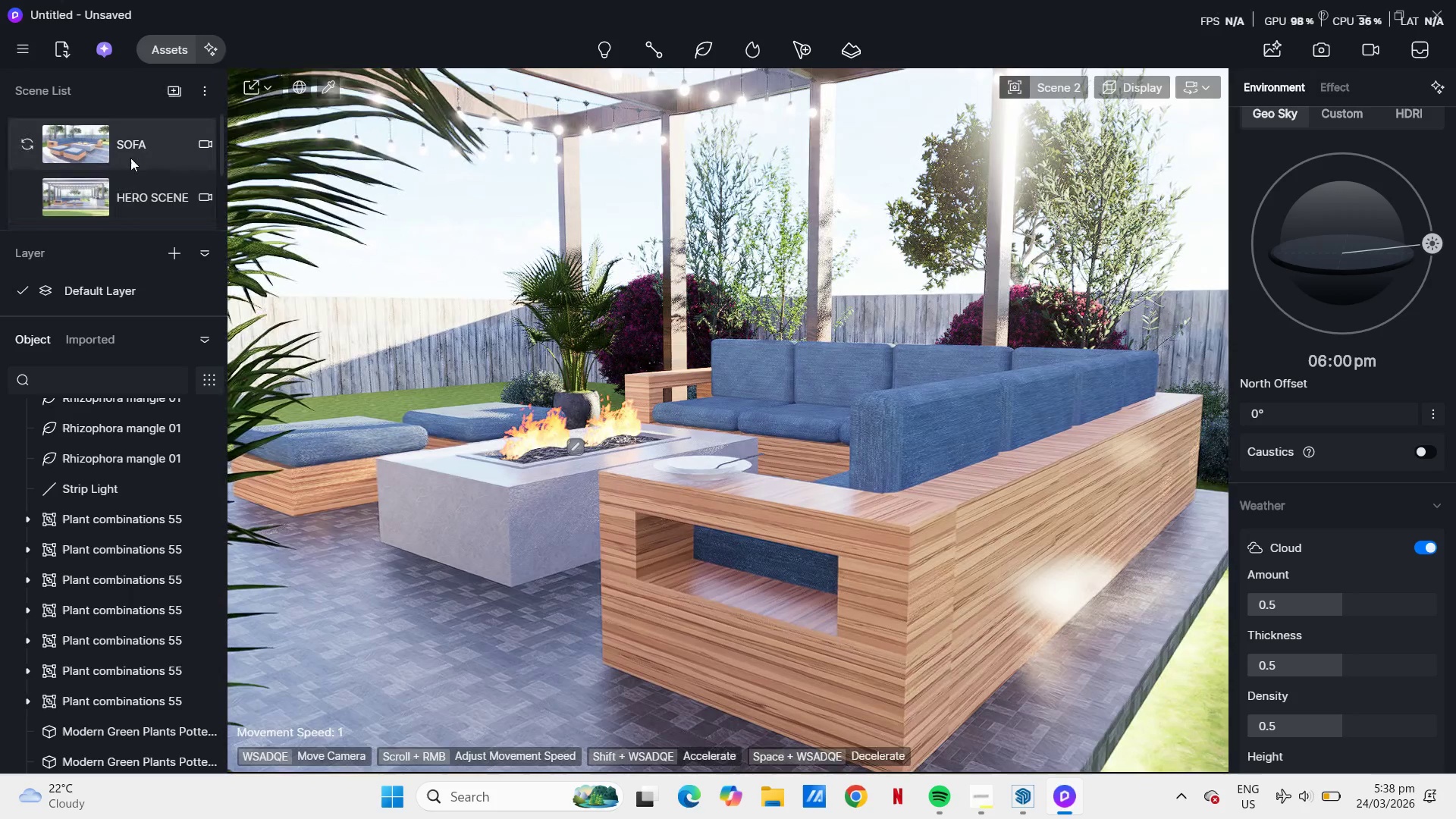 
double_click([130, 158])
 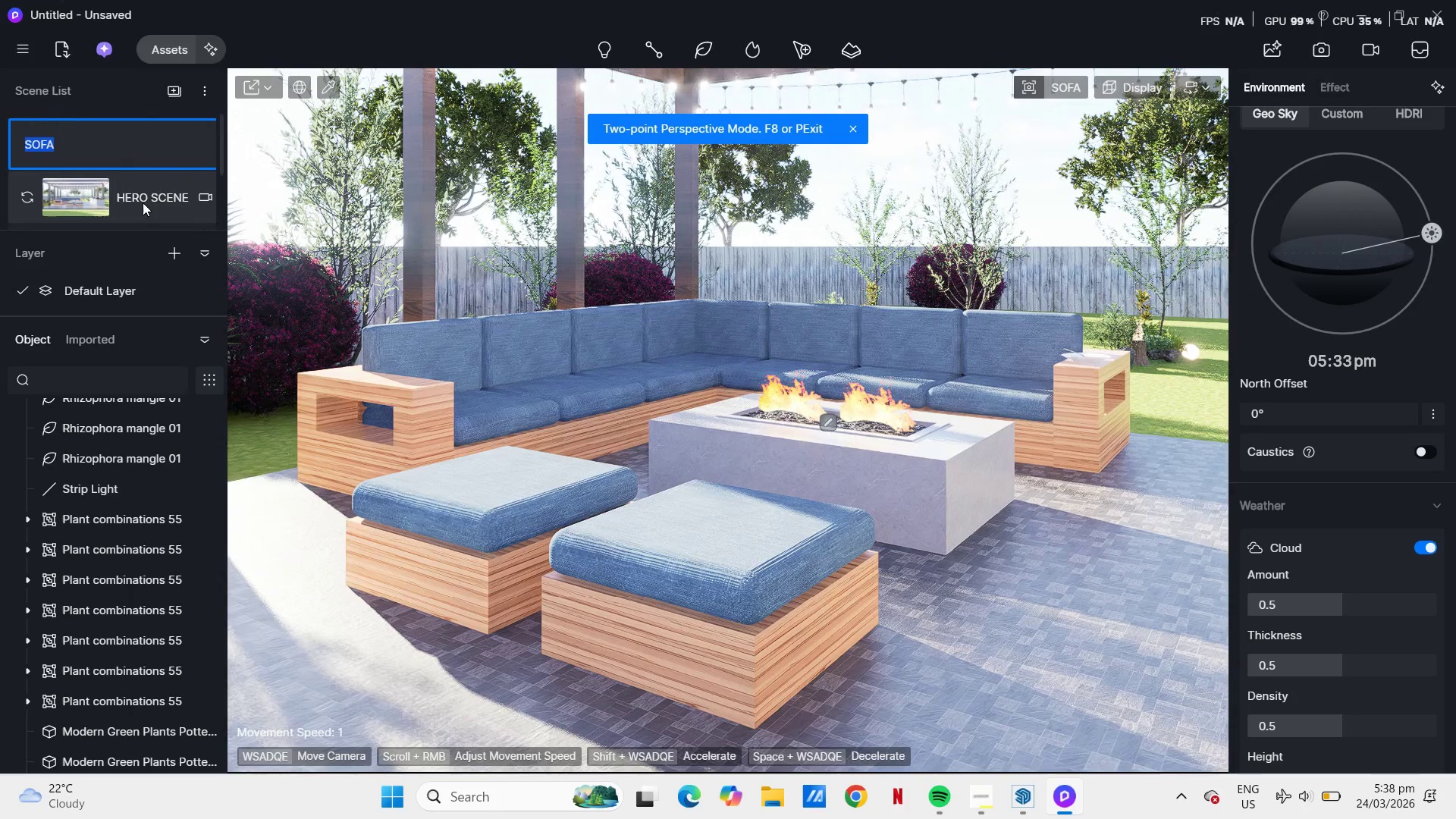 
wait(5.86)
 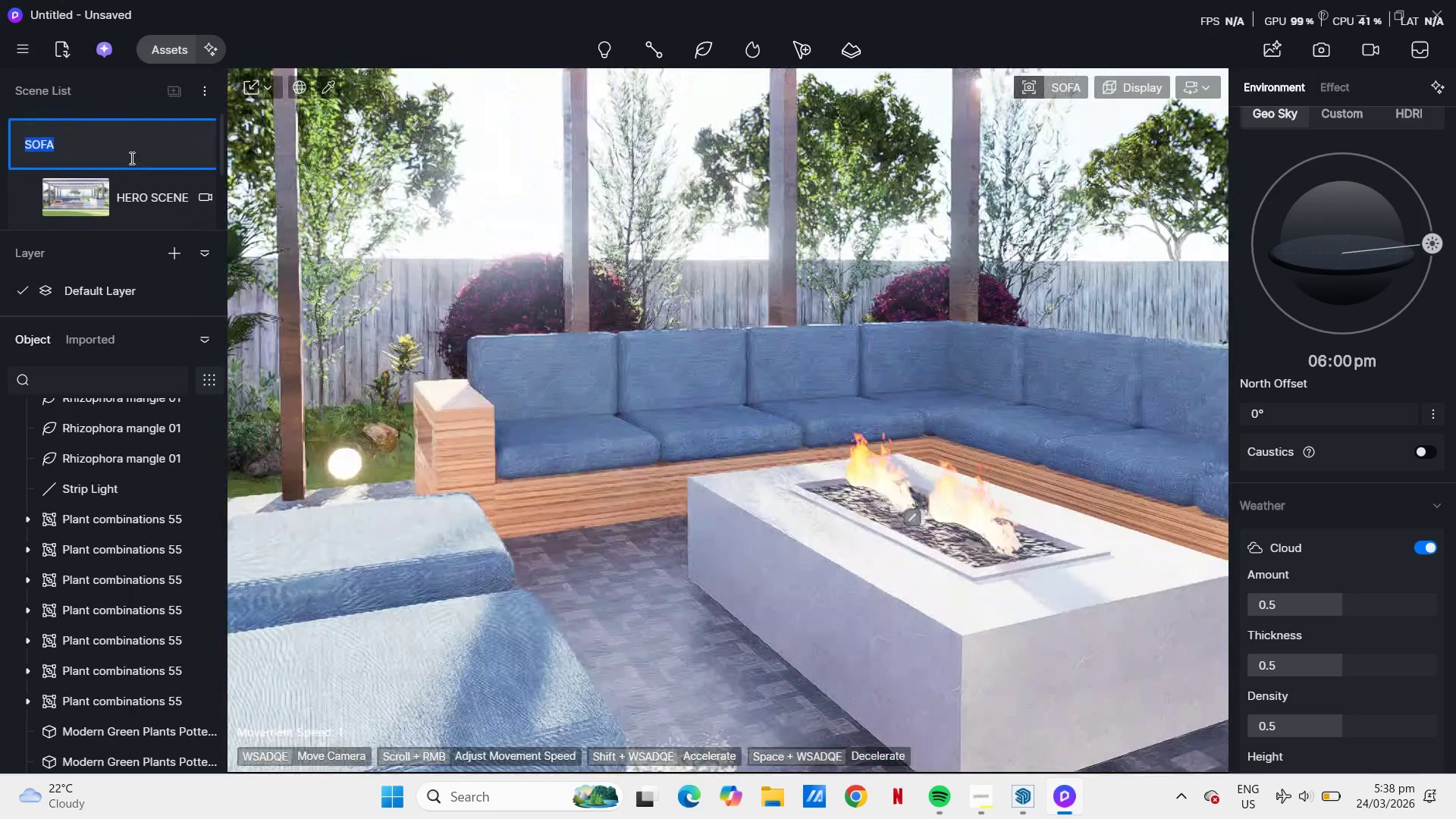 
left_click([143, 202])
 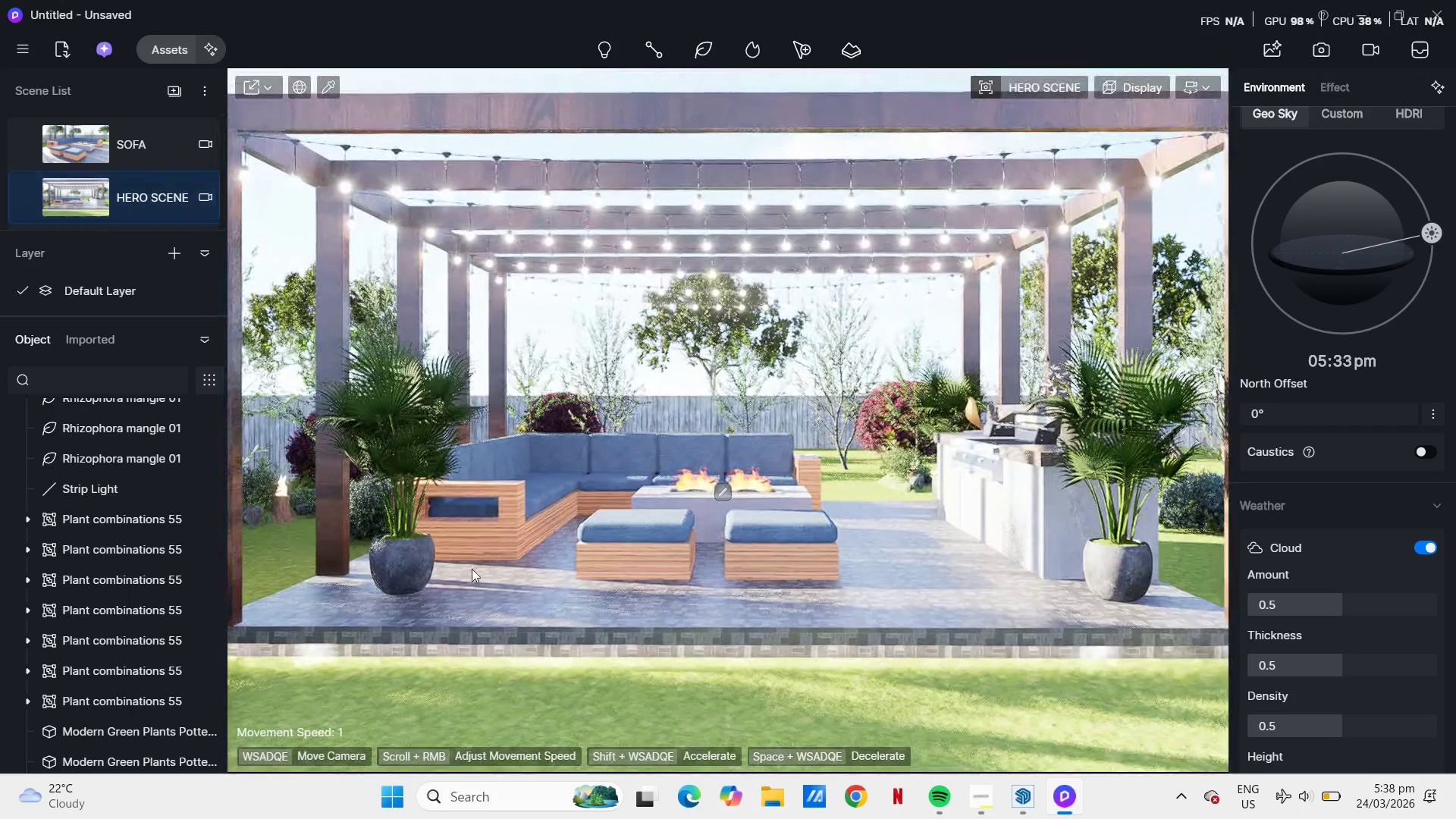 
left_click([419, 561])
 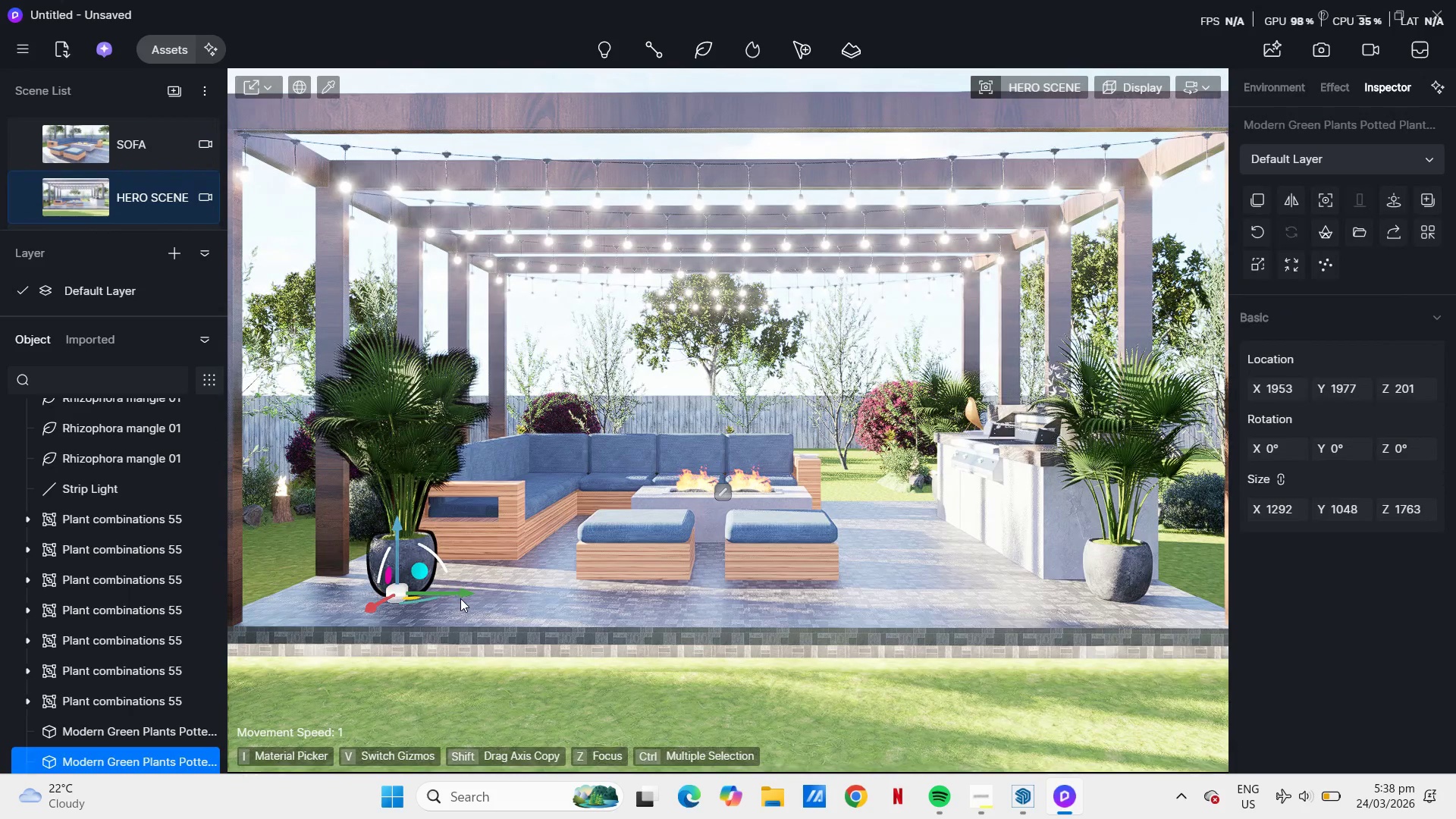 
left_click_drag(start_coordinate=[463, 595], to_coordinate=[394, 589])
 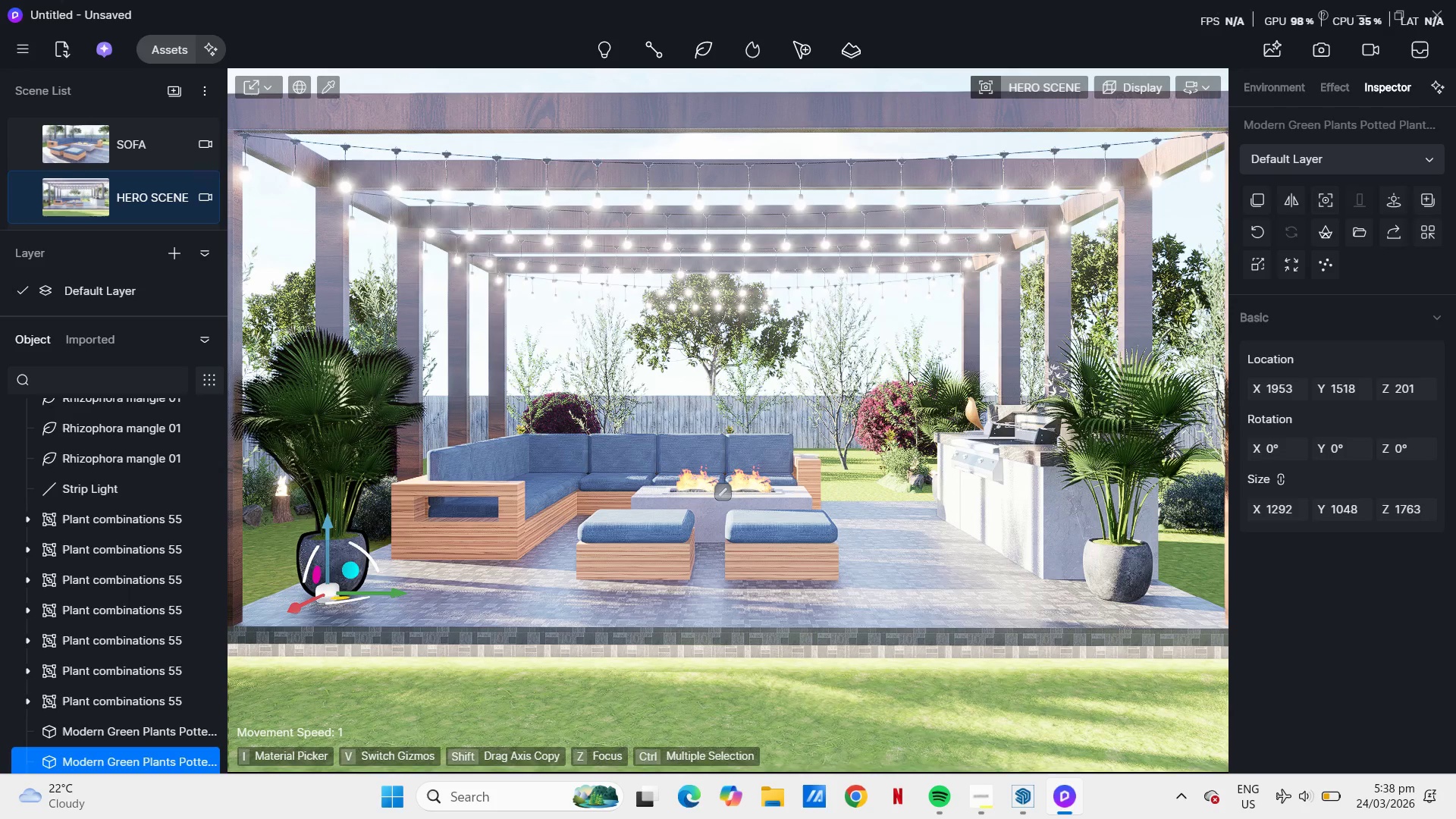 
left_click([942, 314])
 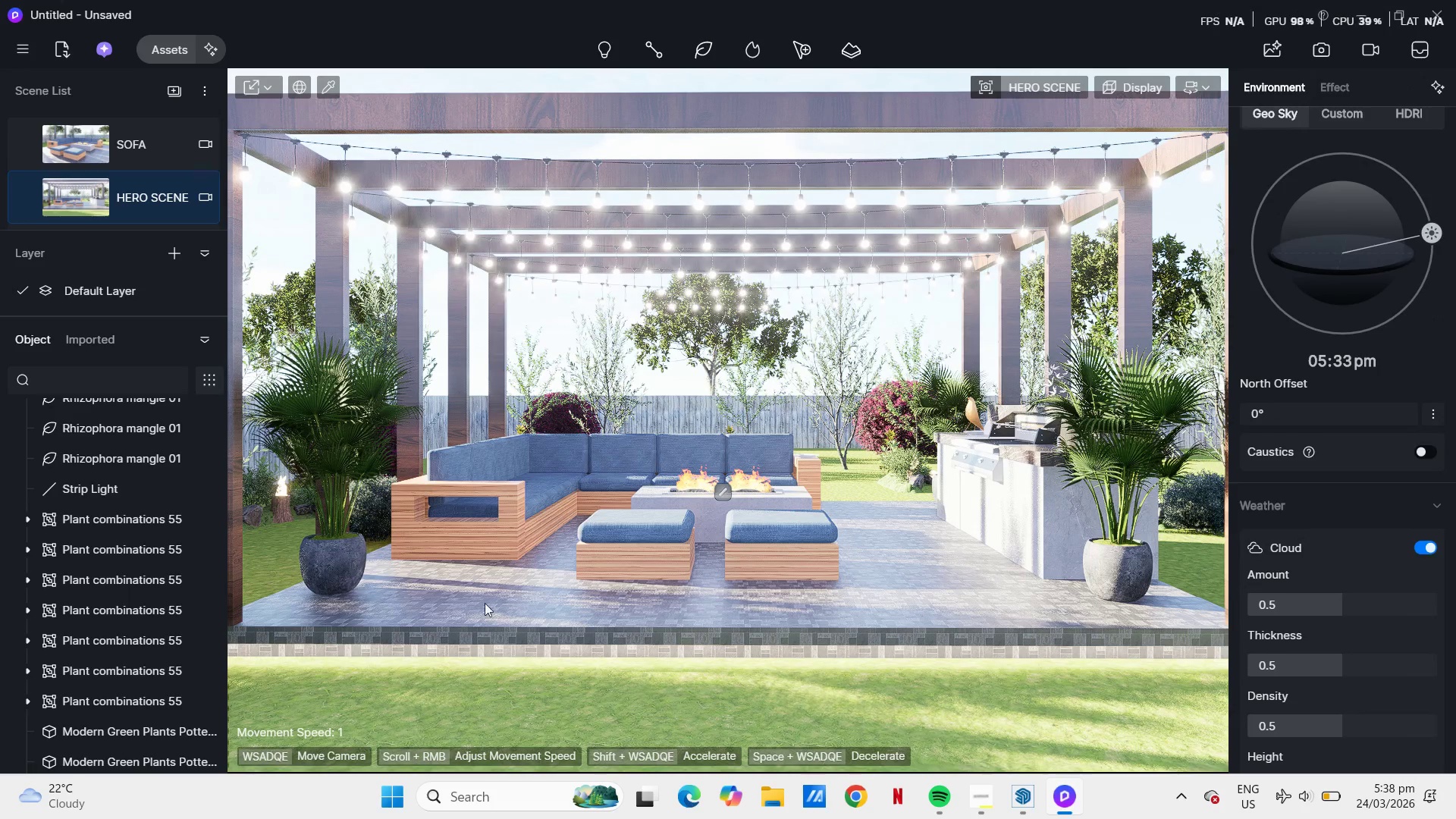 
left_click([343, 575])
 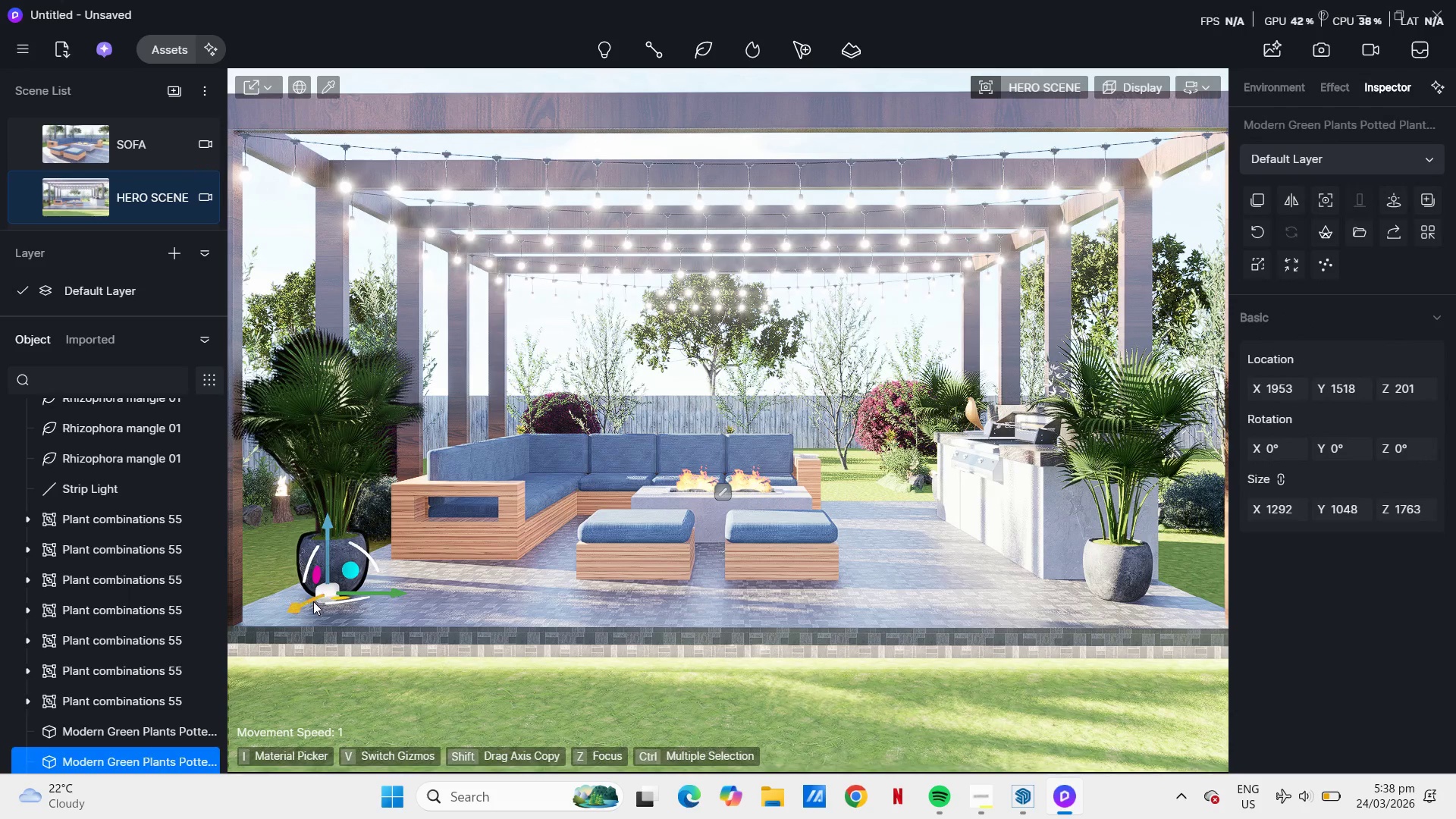 
left_click_drag(start_coordinate=[302, 605], to_coordinate=[295, 607])
 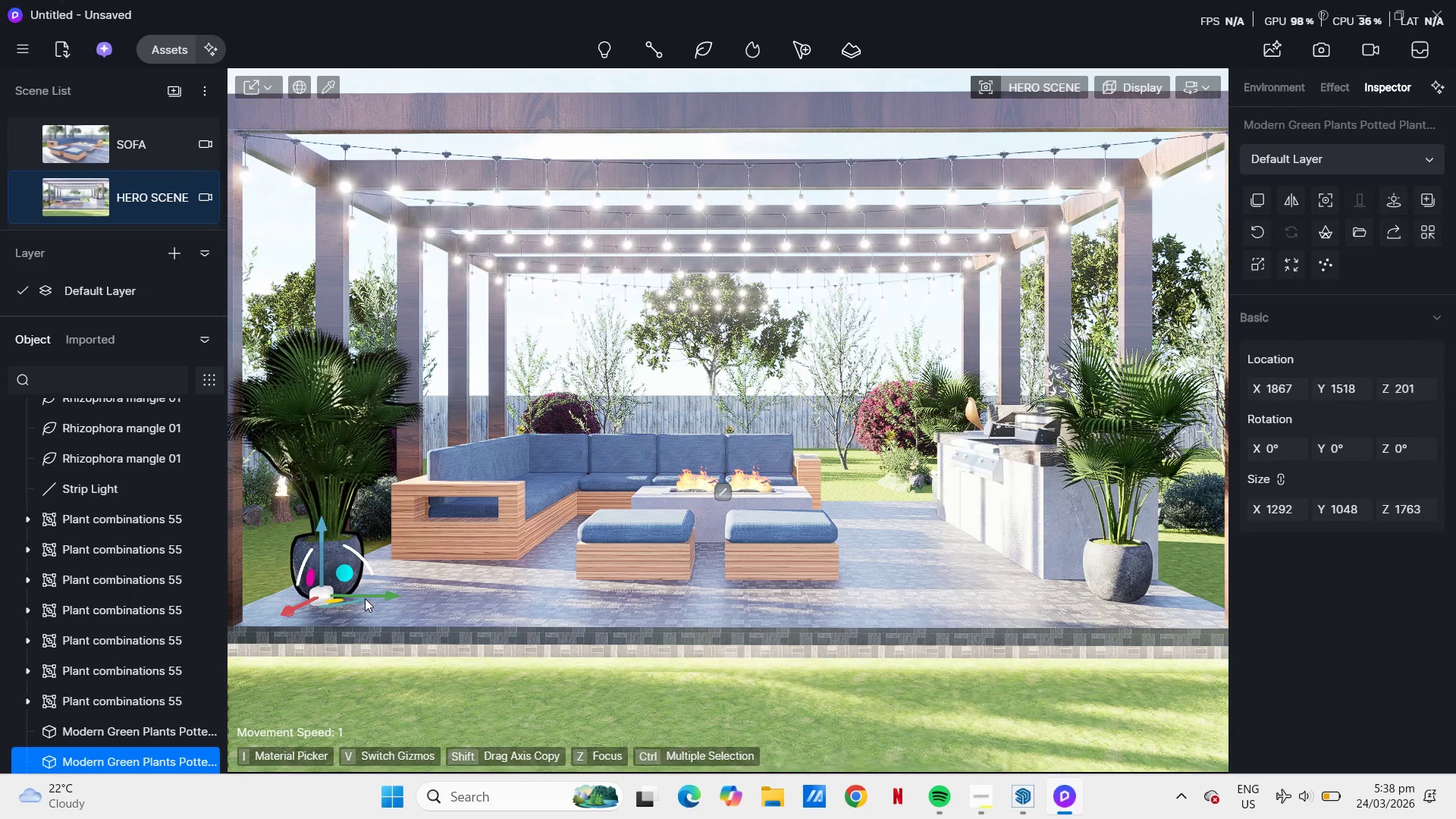 
left_click_drag(start_coordinate=[365, 598], to_coordinate=[361, 598])
 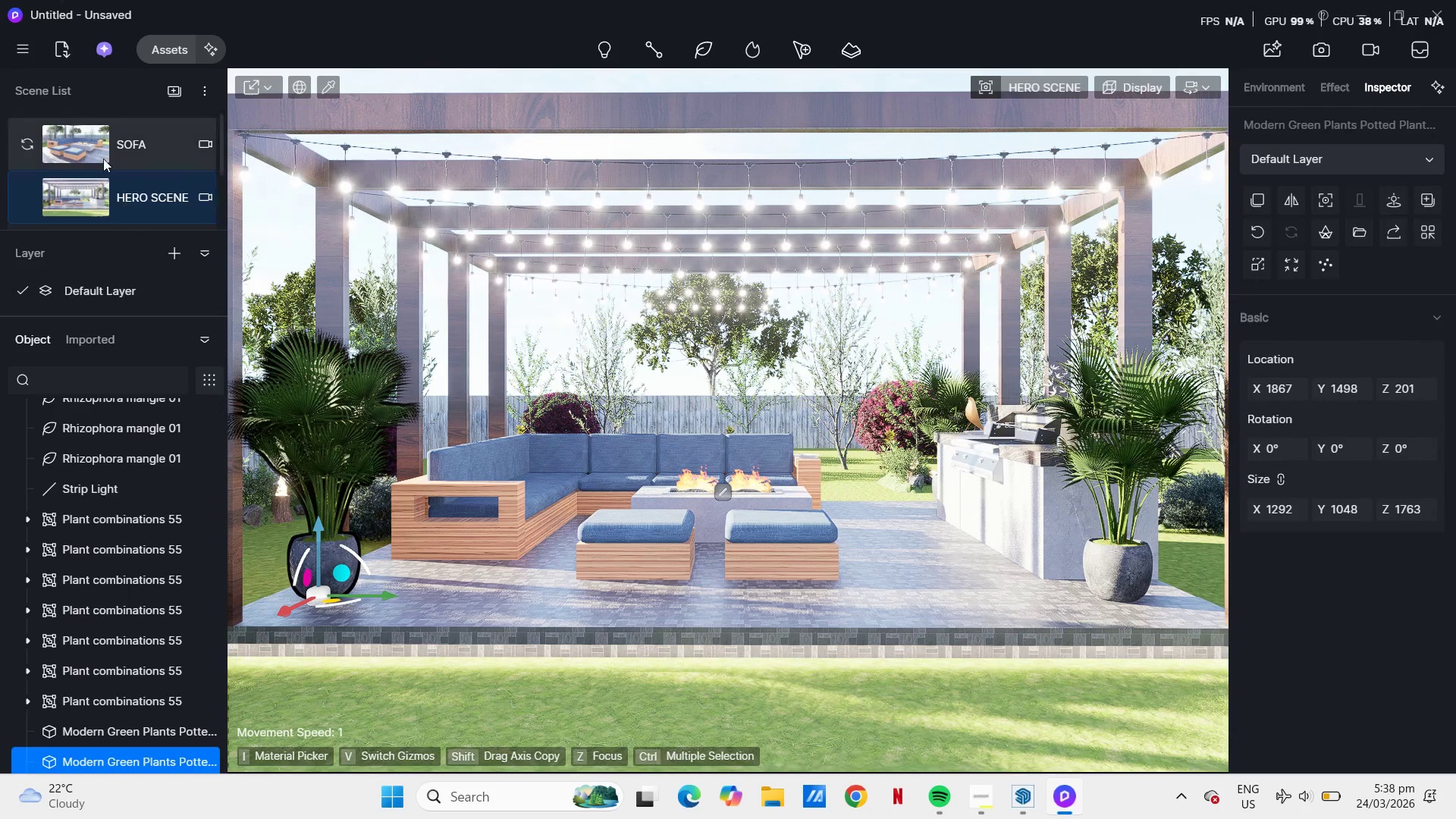 
scroll: coordinate [102, 158], scroll_direction: down, amount: 2.0
 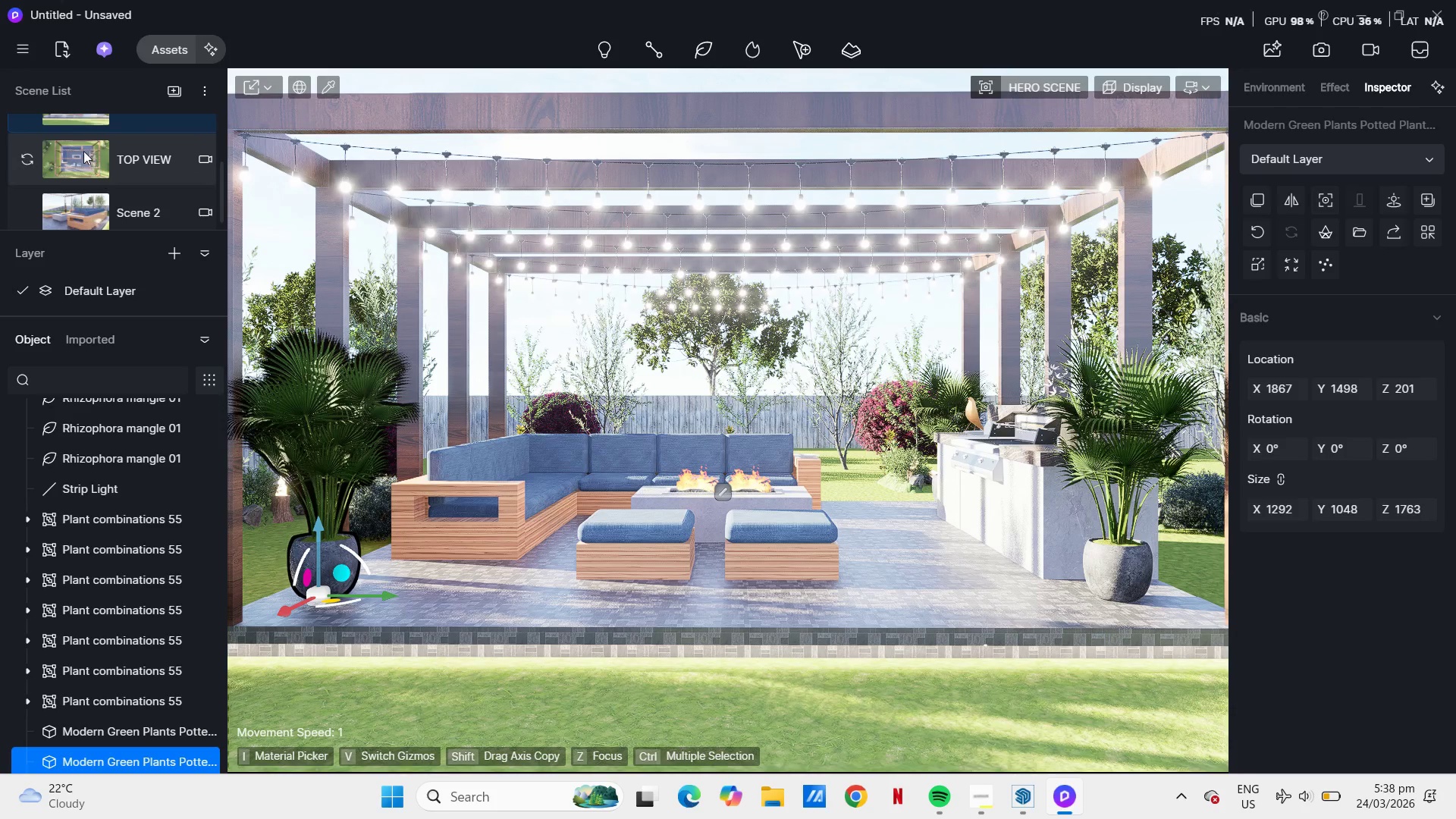 
double_click([83, 151])
 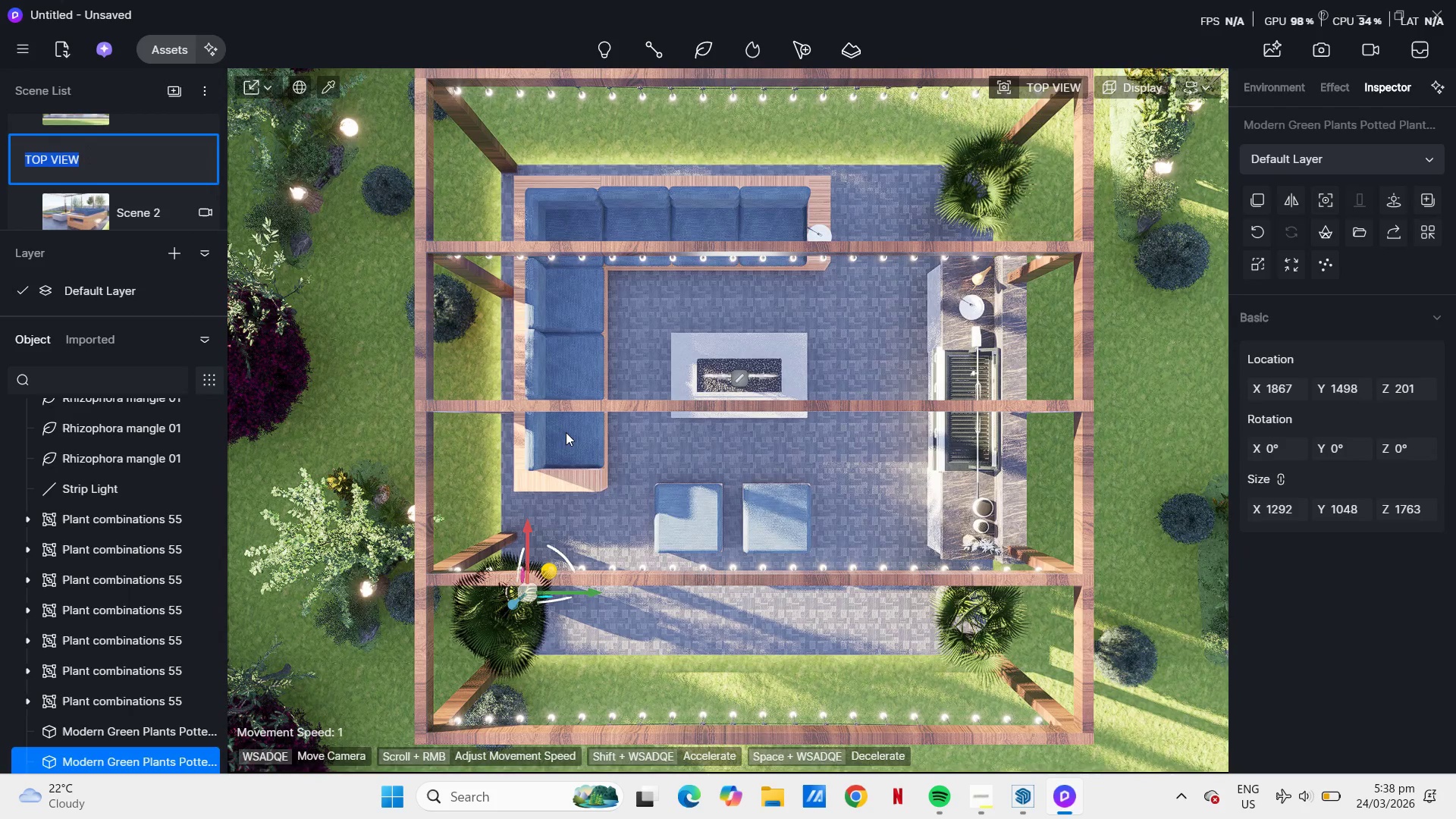 
wait(6.91)
 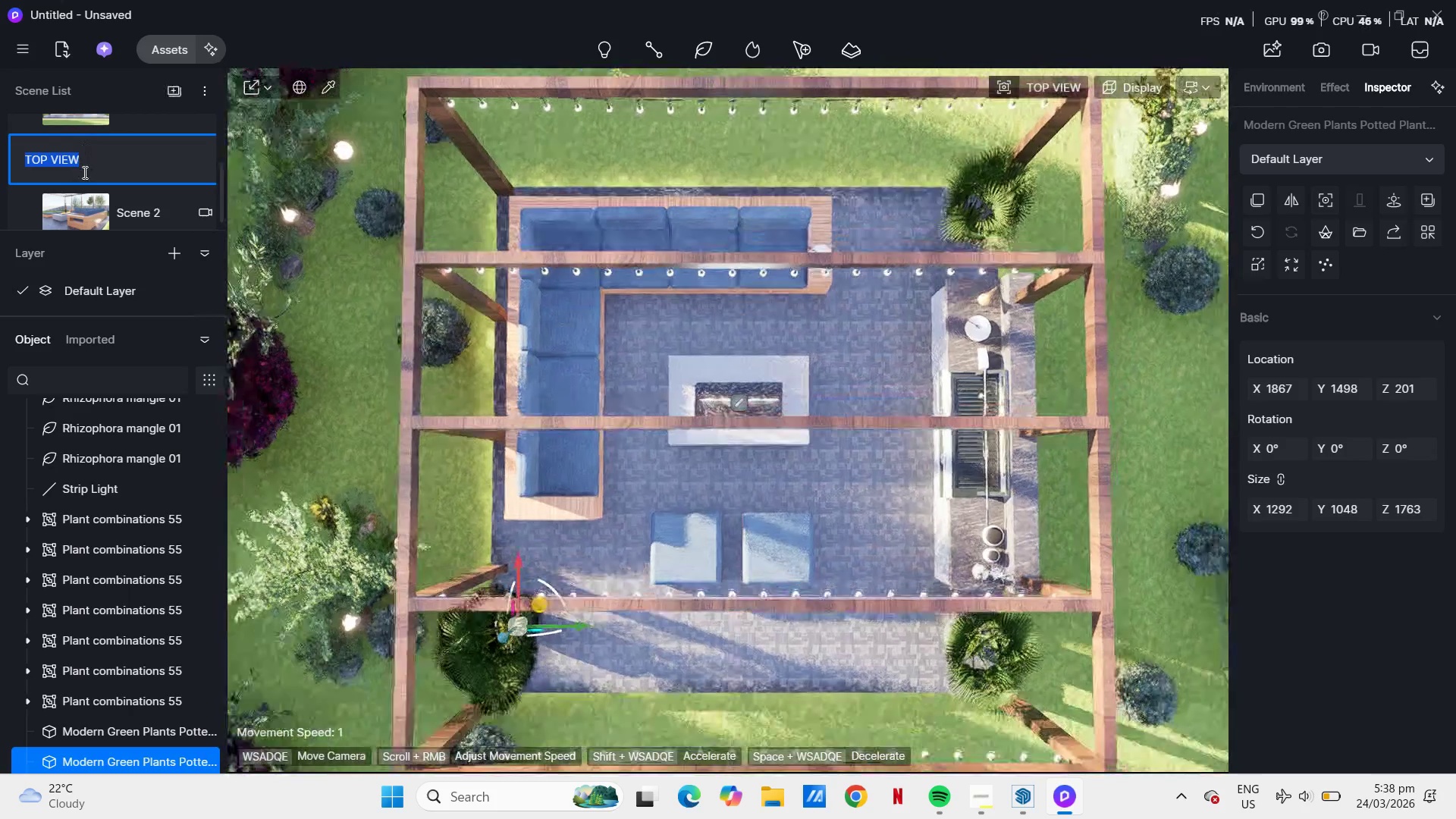 
scroll: coordinate [147, 185], scroll_direction: up, amount: 3.0
 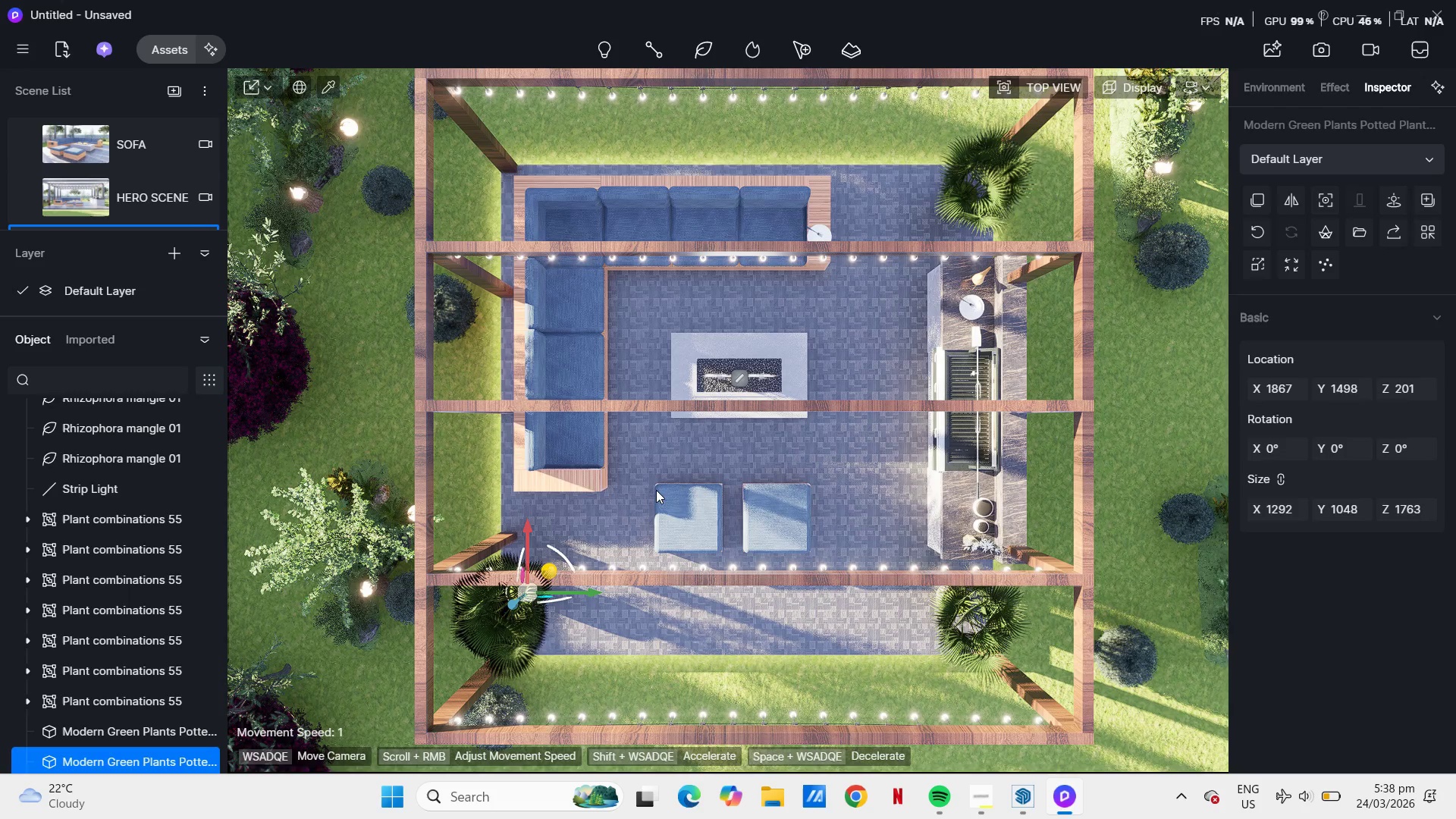 
wait(6.24)
 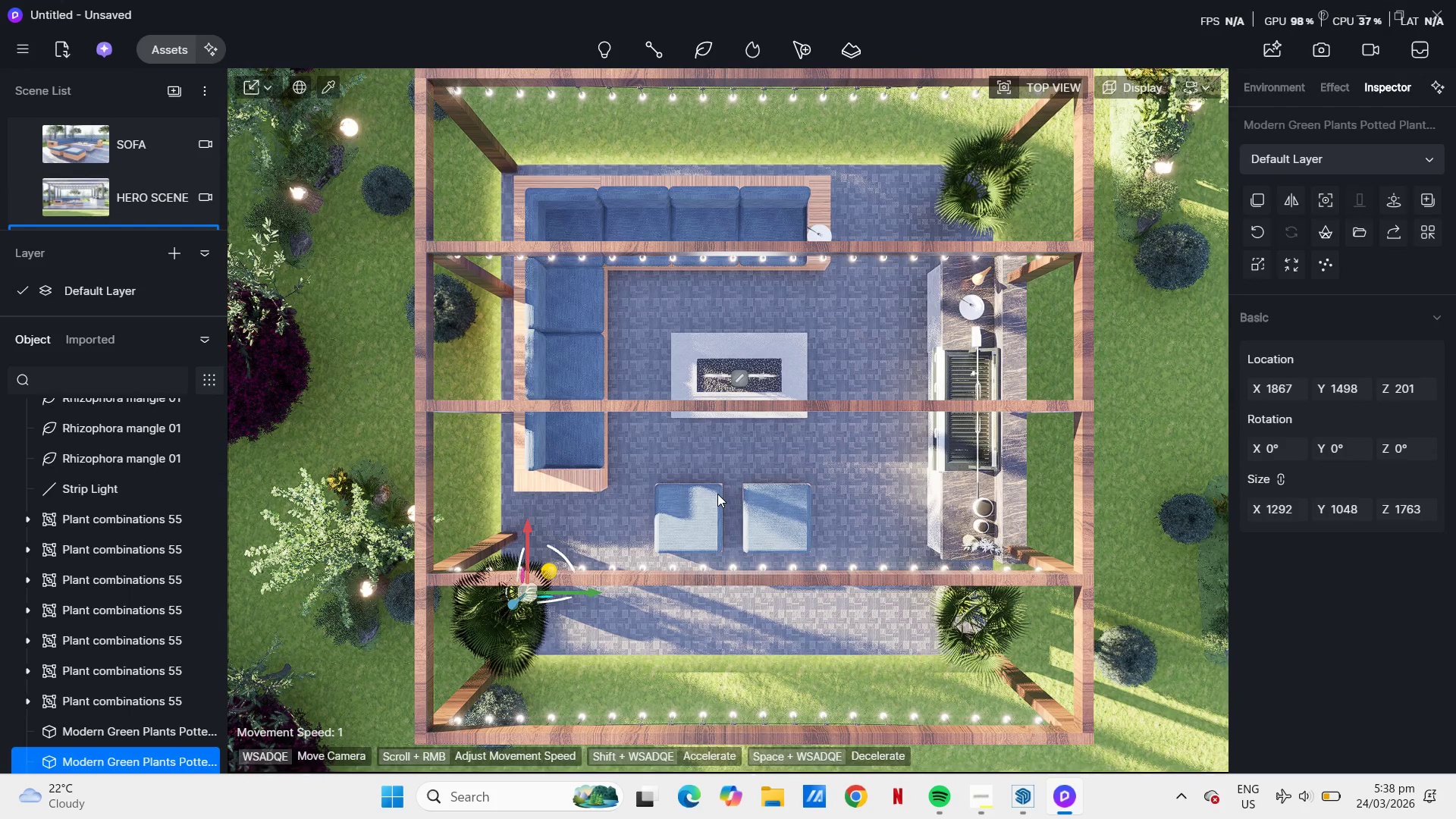 
left_click([1028, 799])
 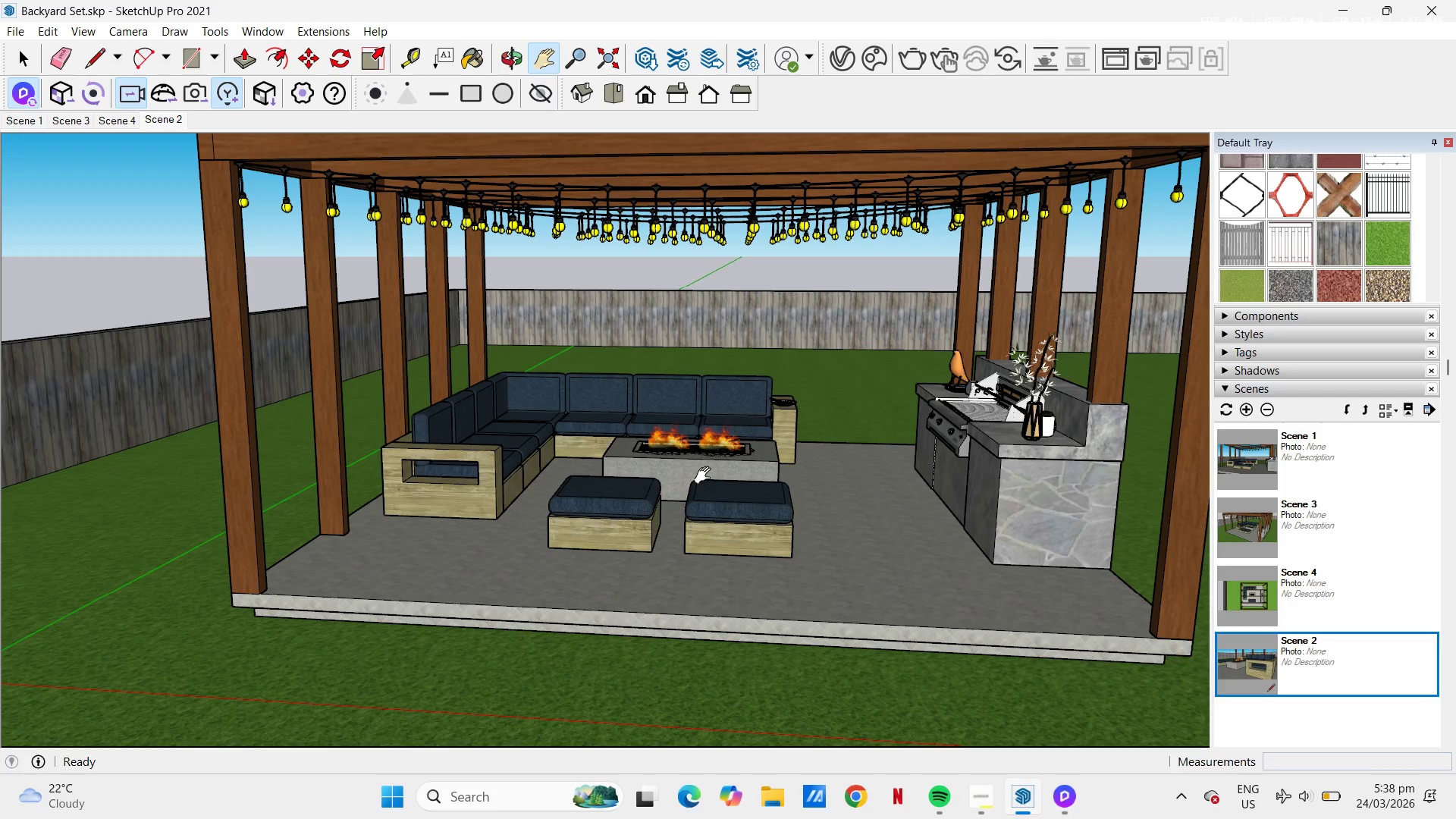 
scroll: coordinate [787, 377], scroll_direction: down, amount: 8.0
 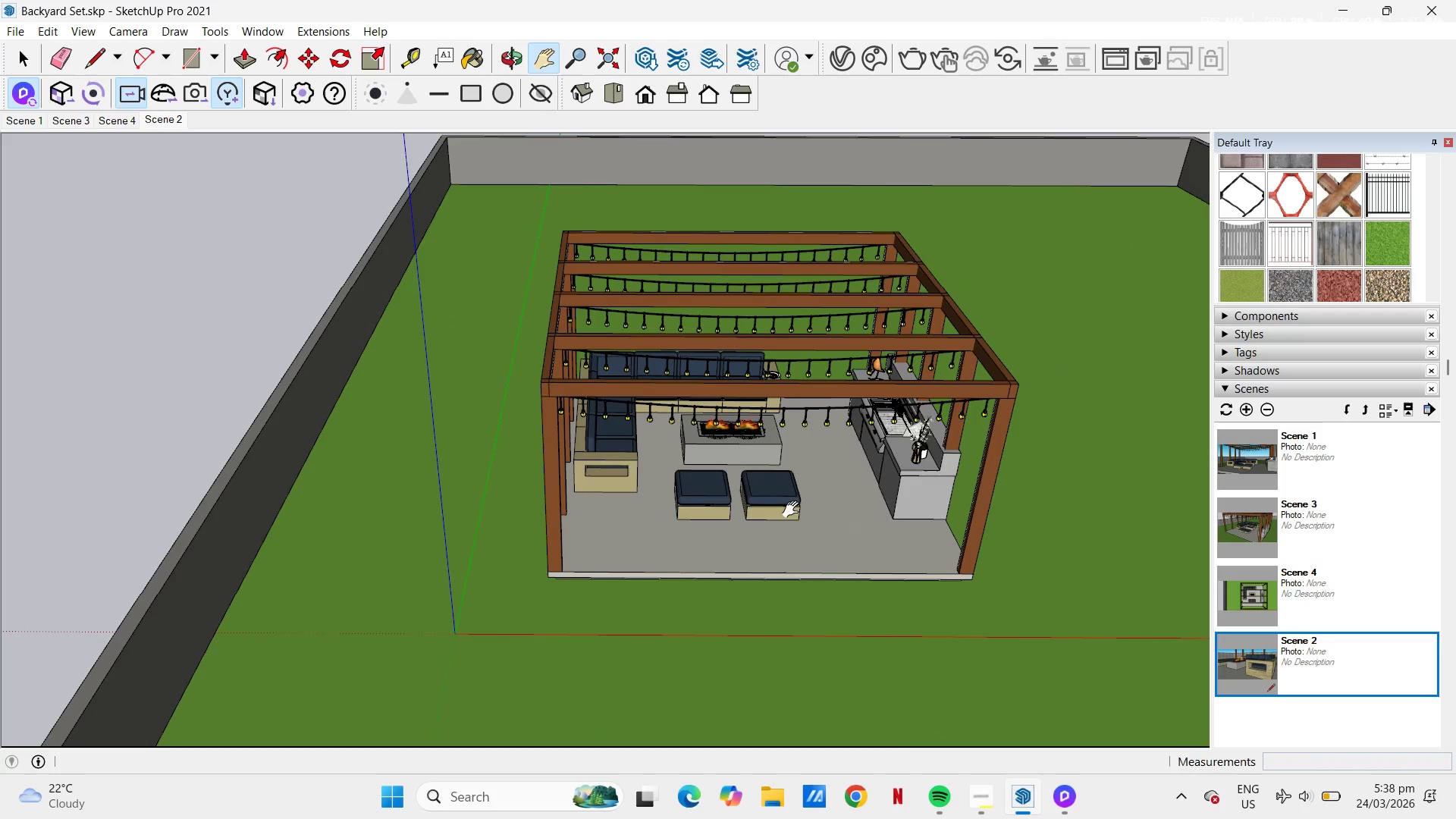 
left_click_drag(start_coordinate=[791, 513], to_coordinate=[726, 391])
 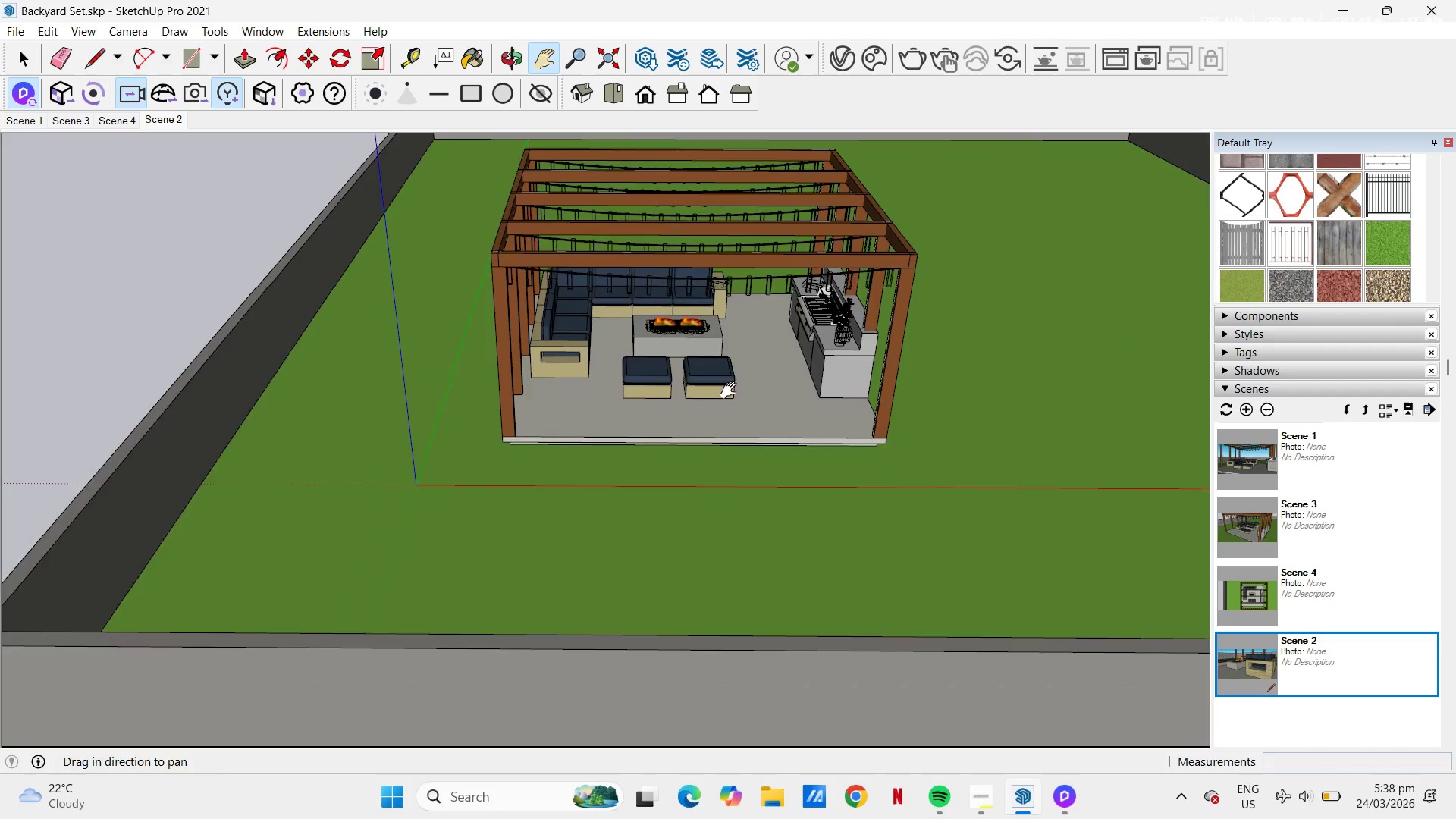 
scroll: coordinate [706, 441], scroll_direction: down, amount: 7.0
 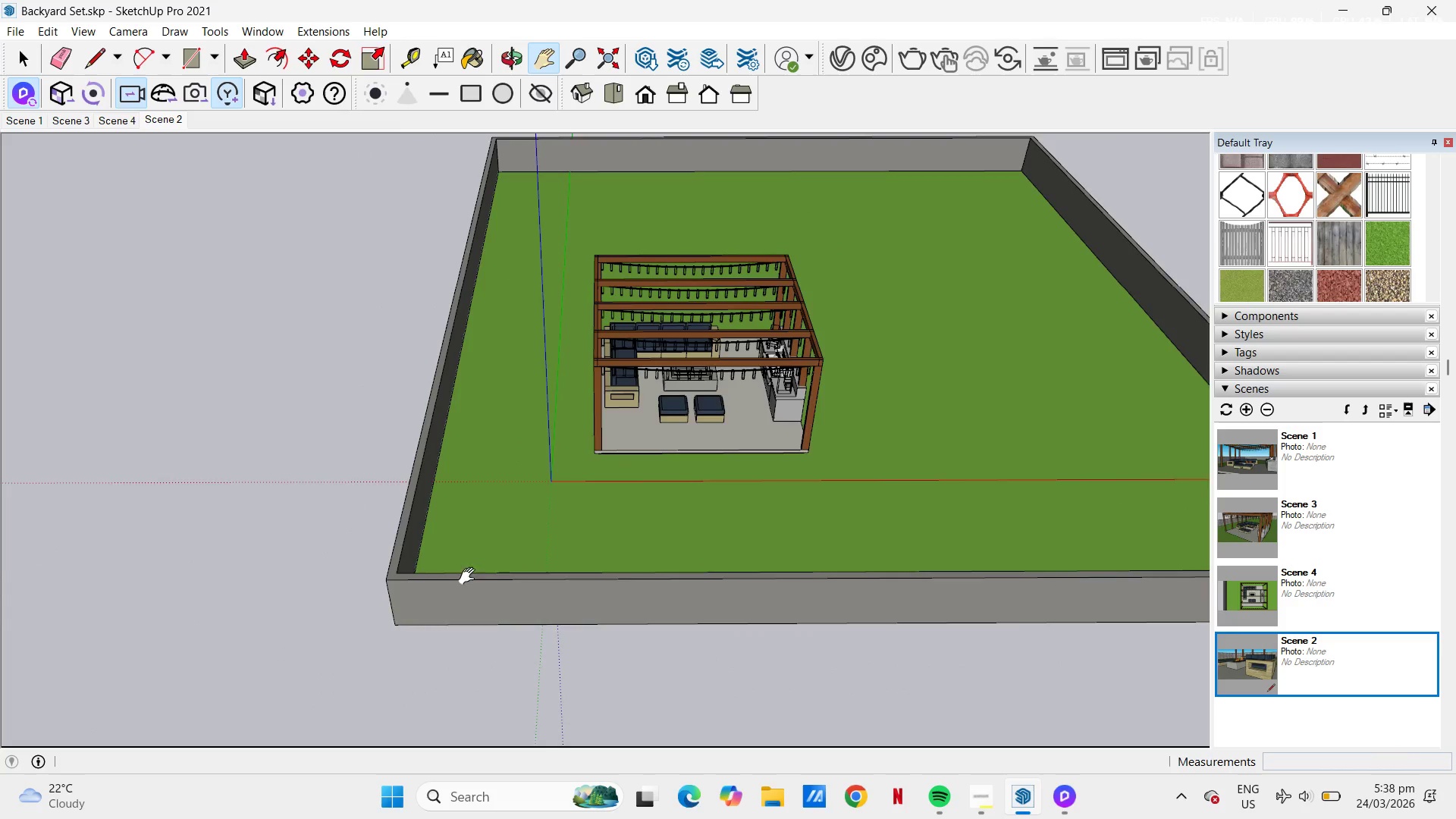 
key(L)
 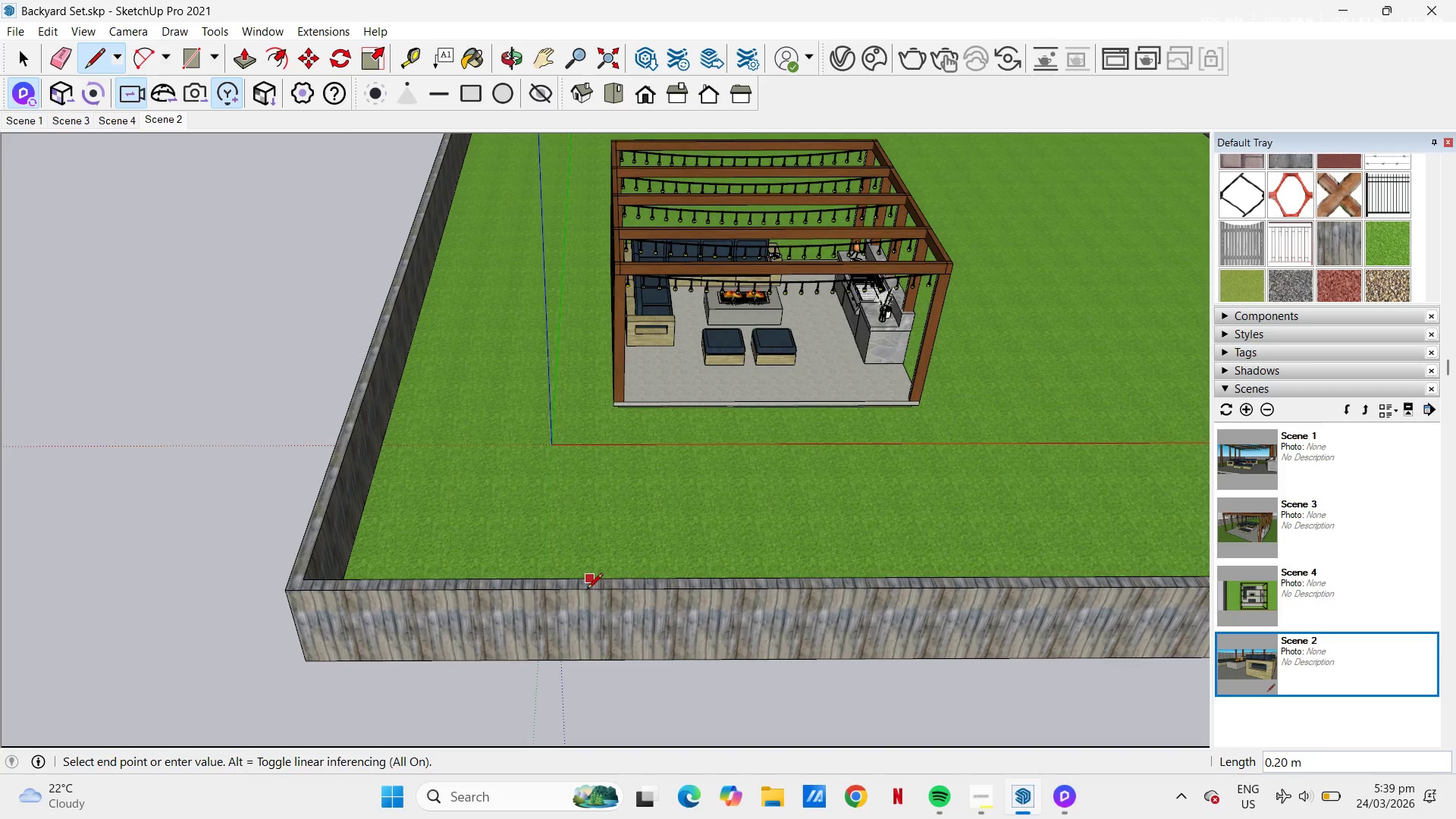 
scroll: coordinate [557, 563], scroll_direction: up, amount: 4.0
 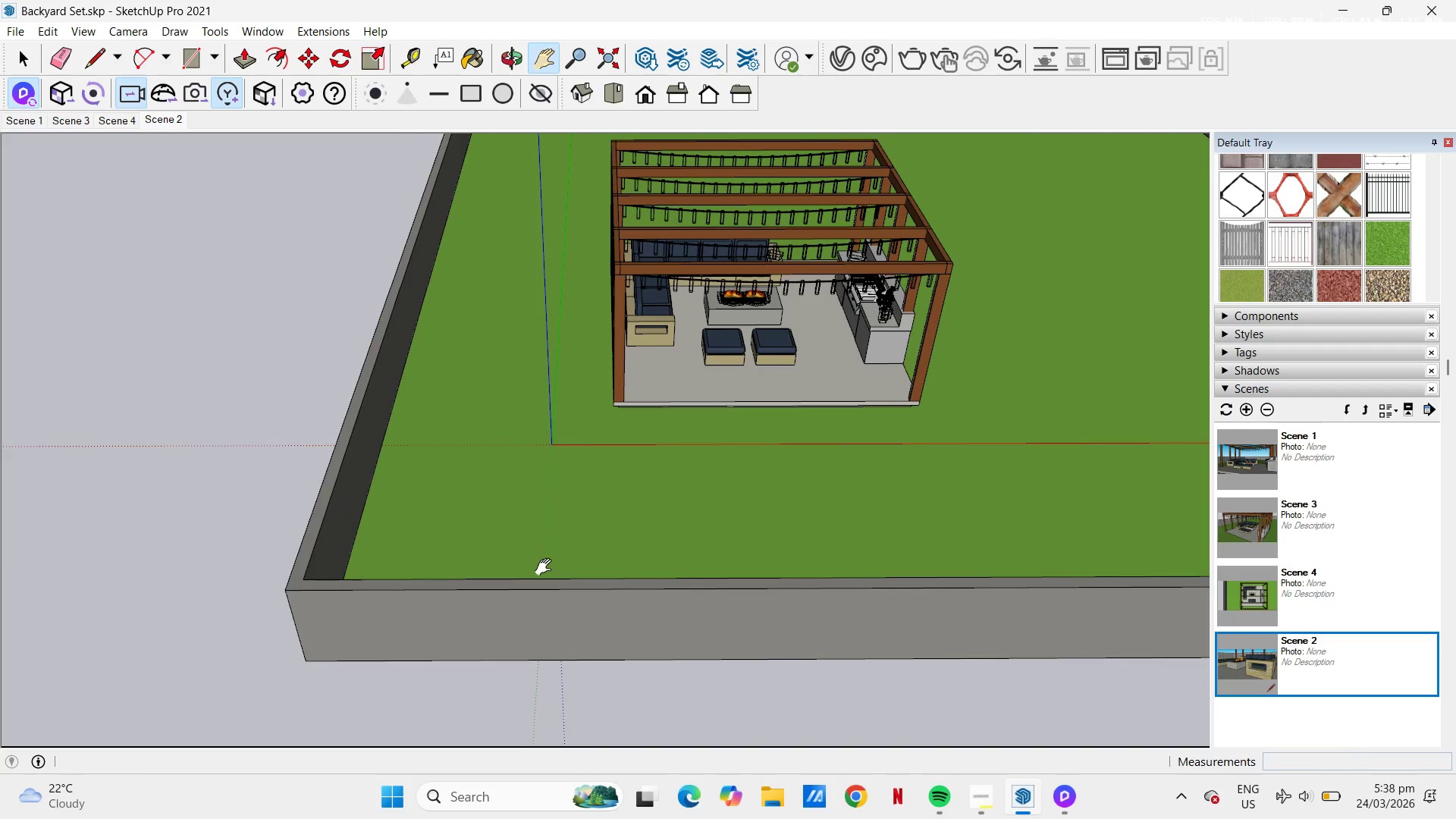 
left_click([588, 595])
 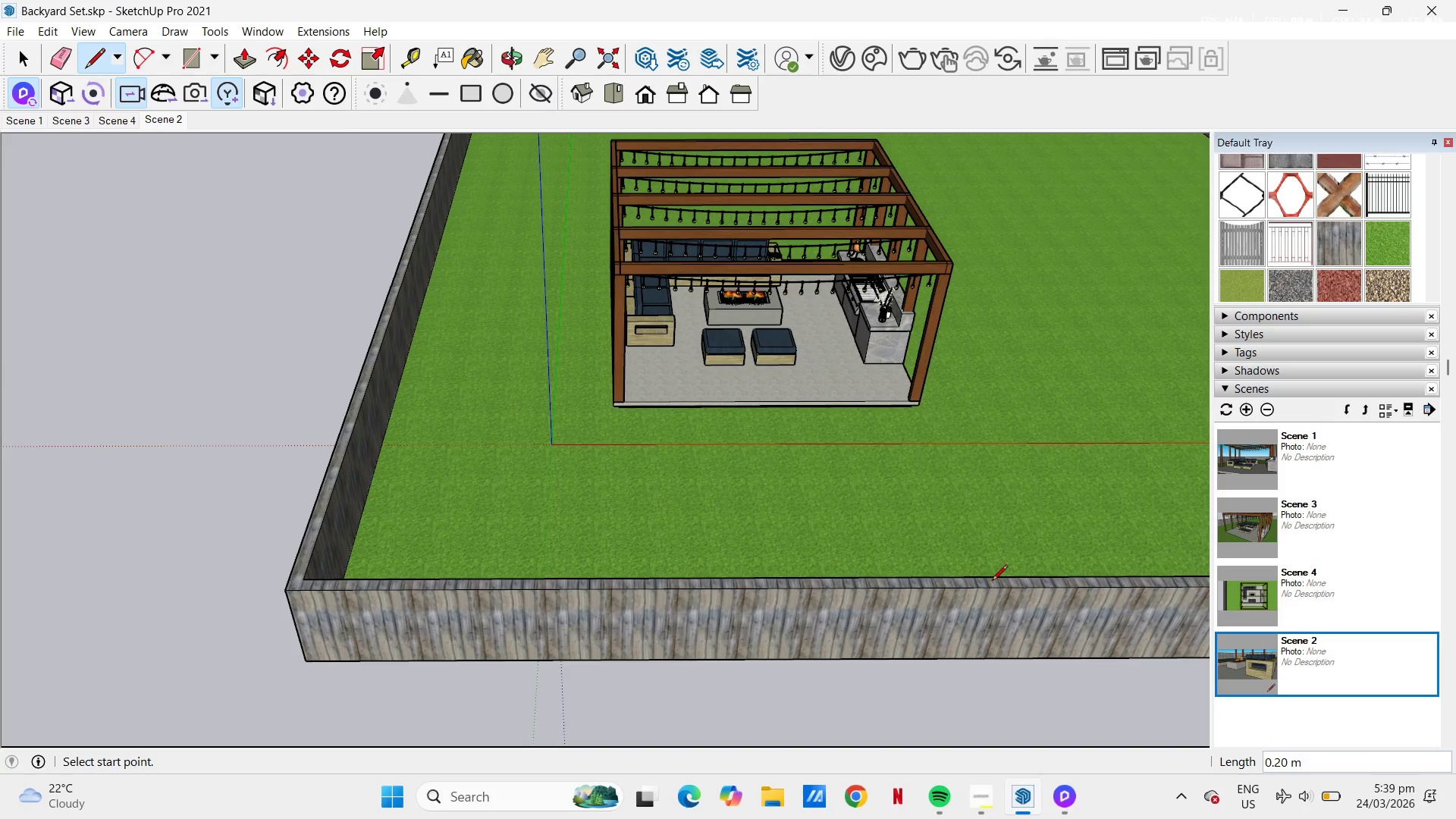 
left_click([992, 576])
 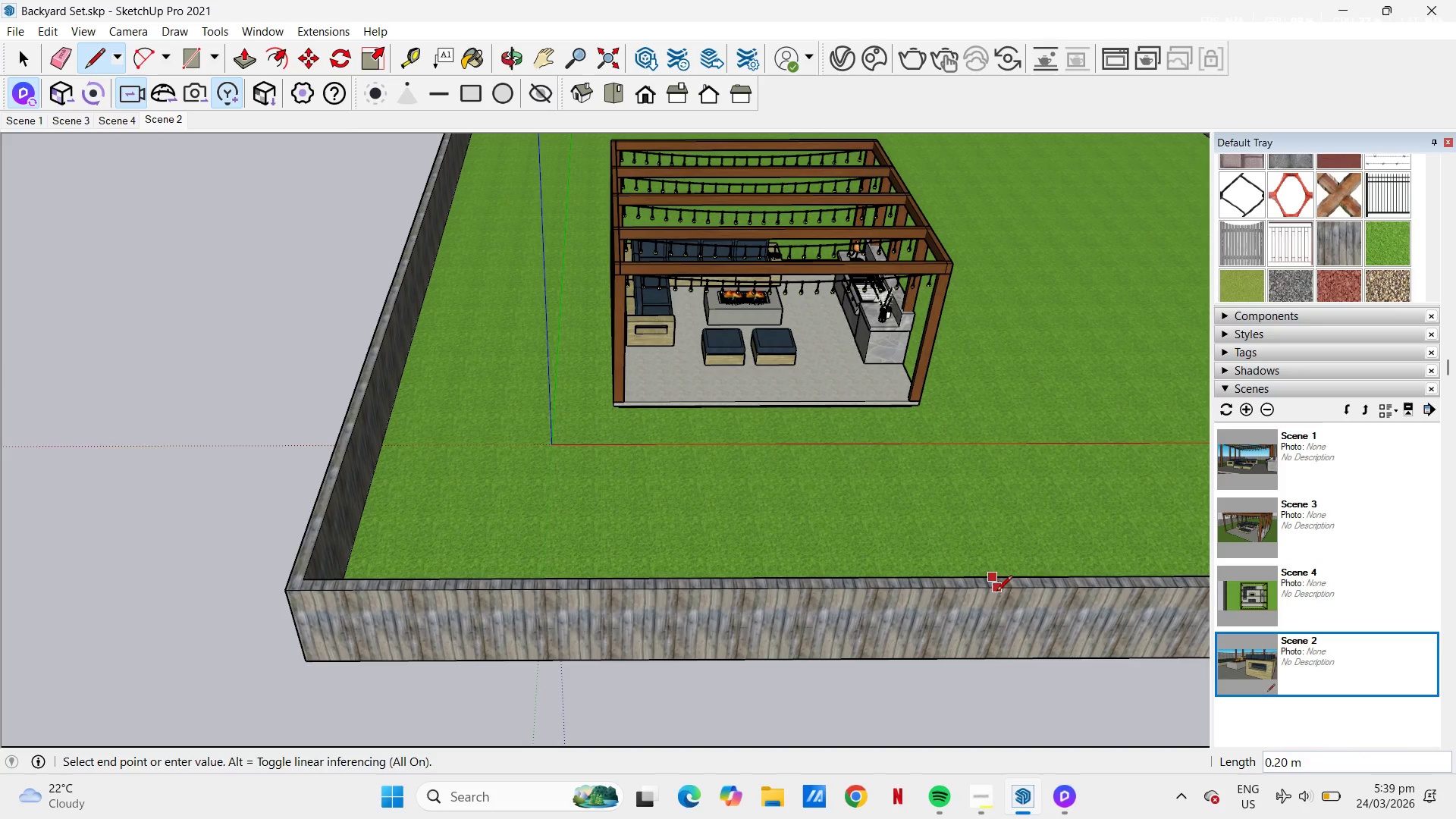 
left_click([996, 592])
 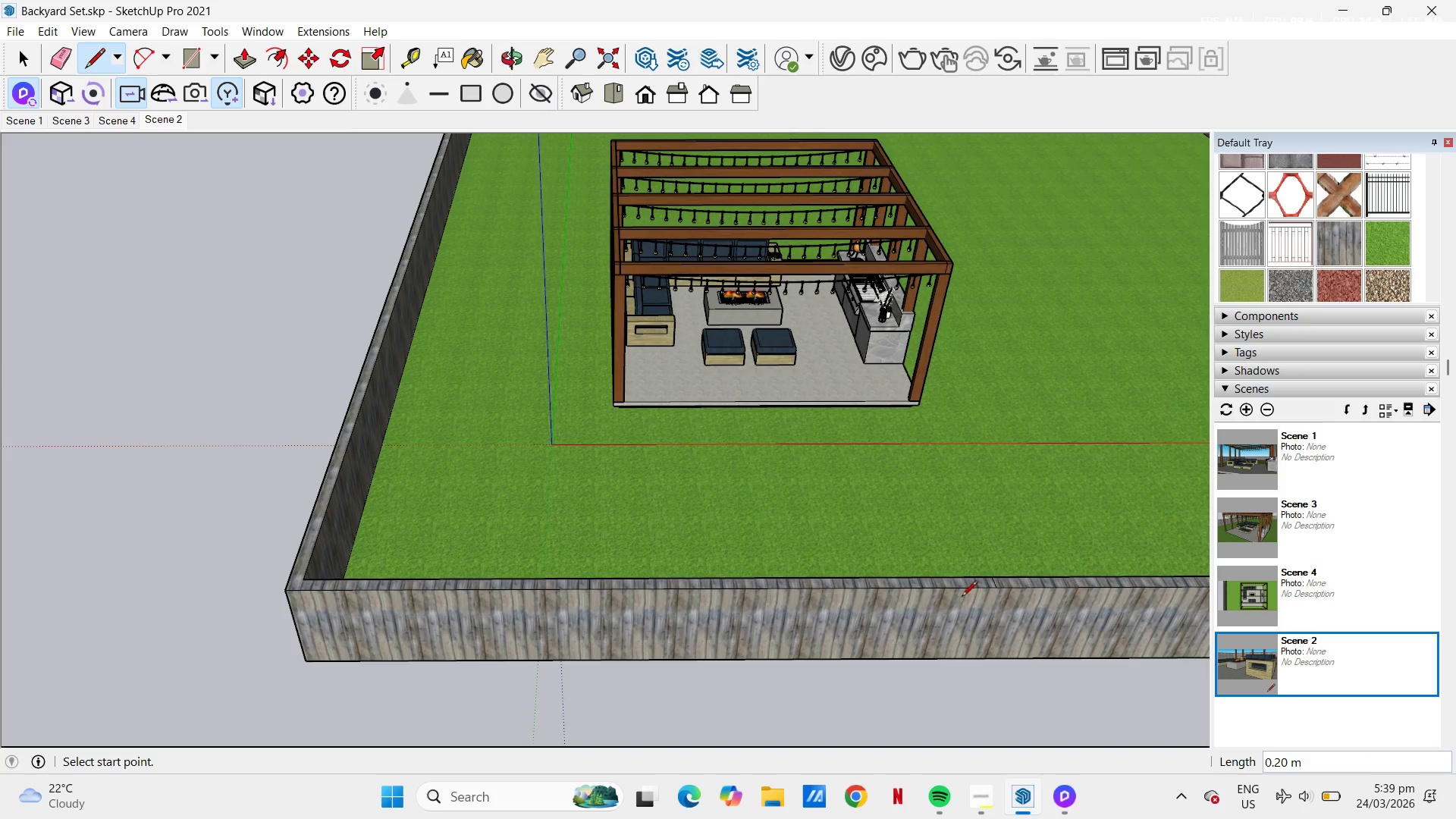 
key(P)
 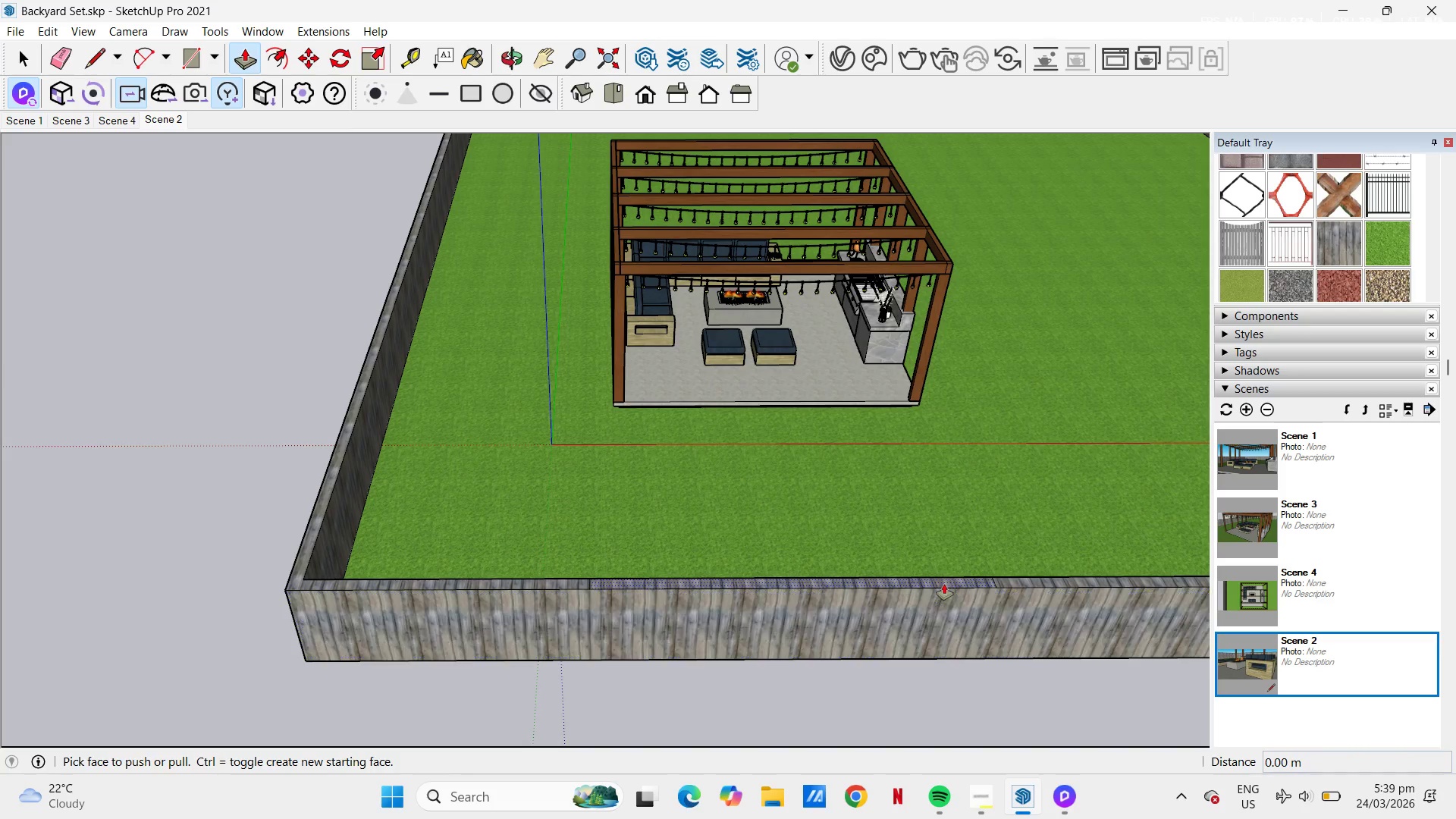 
left_click([944, 583])
 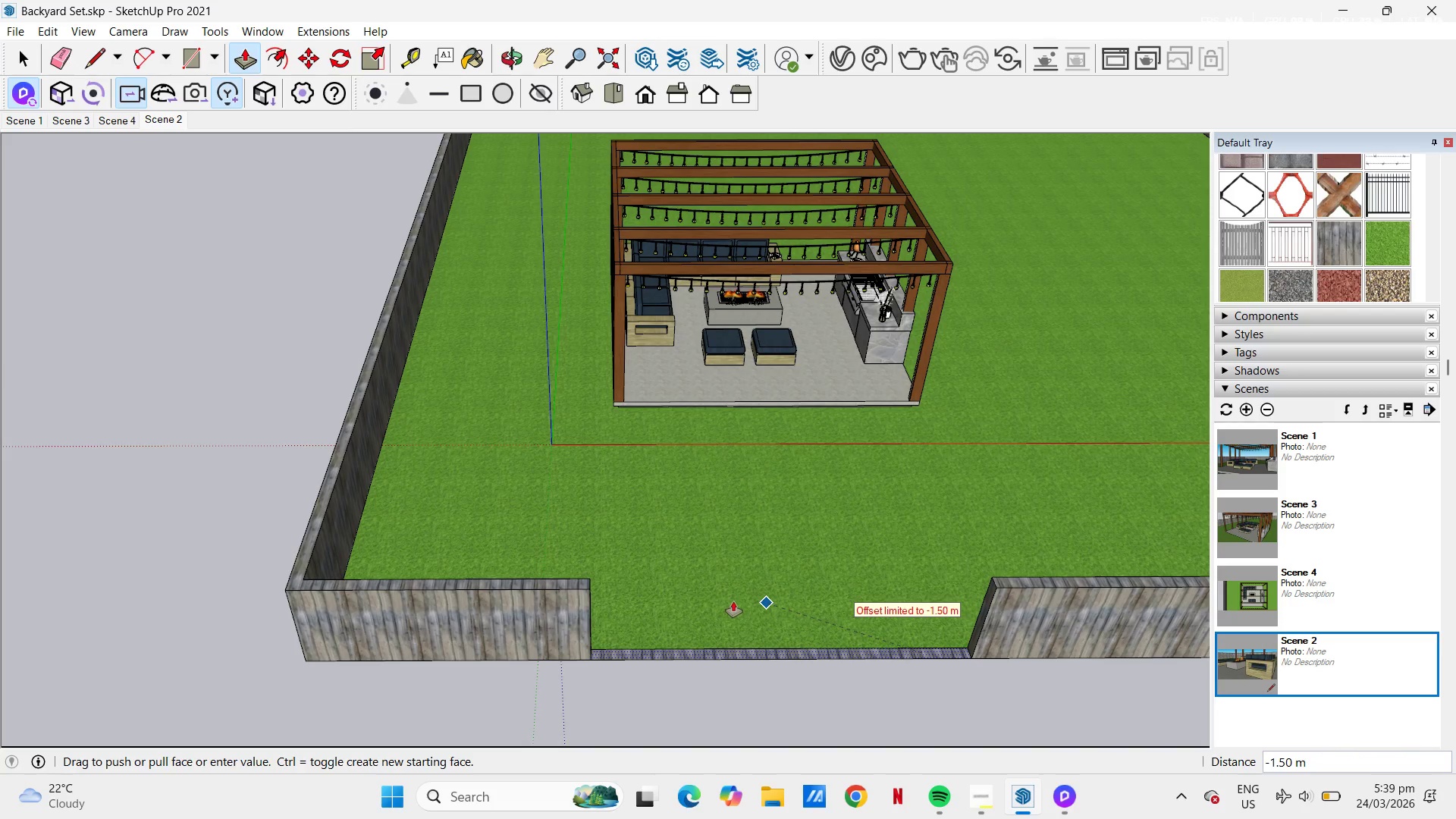 
left_click([733, 601])
 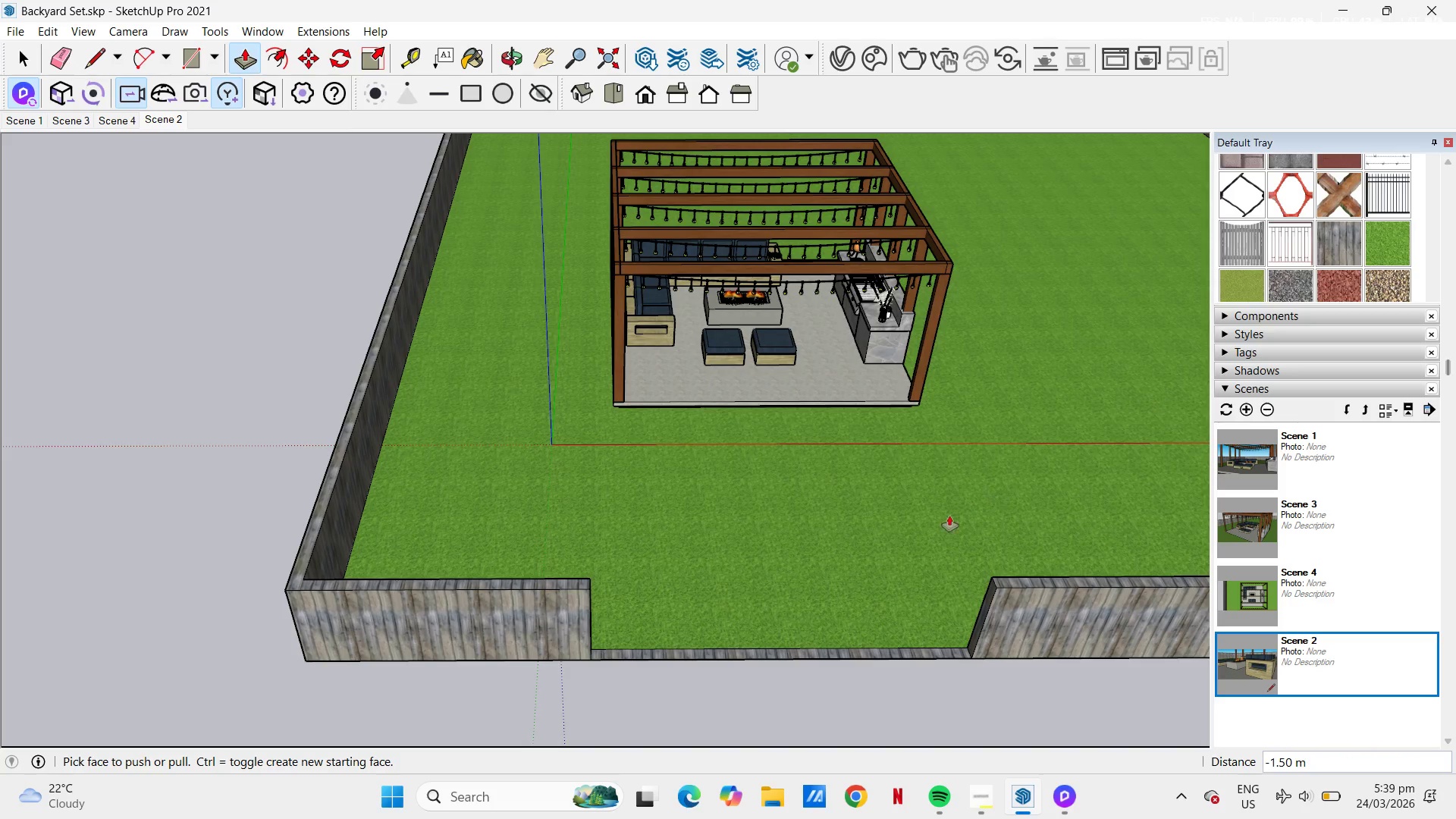 
key(E)
 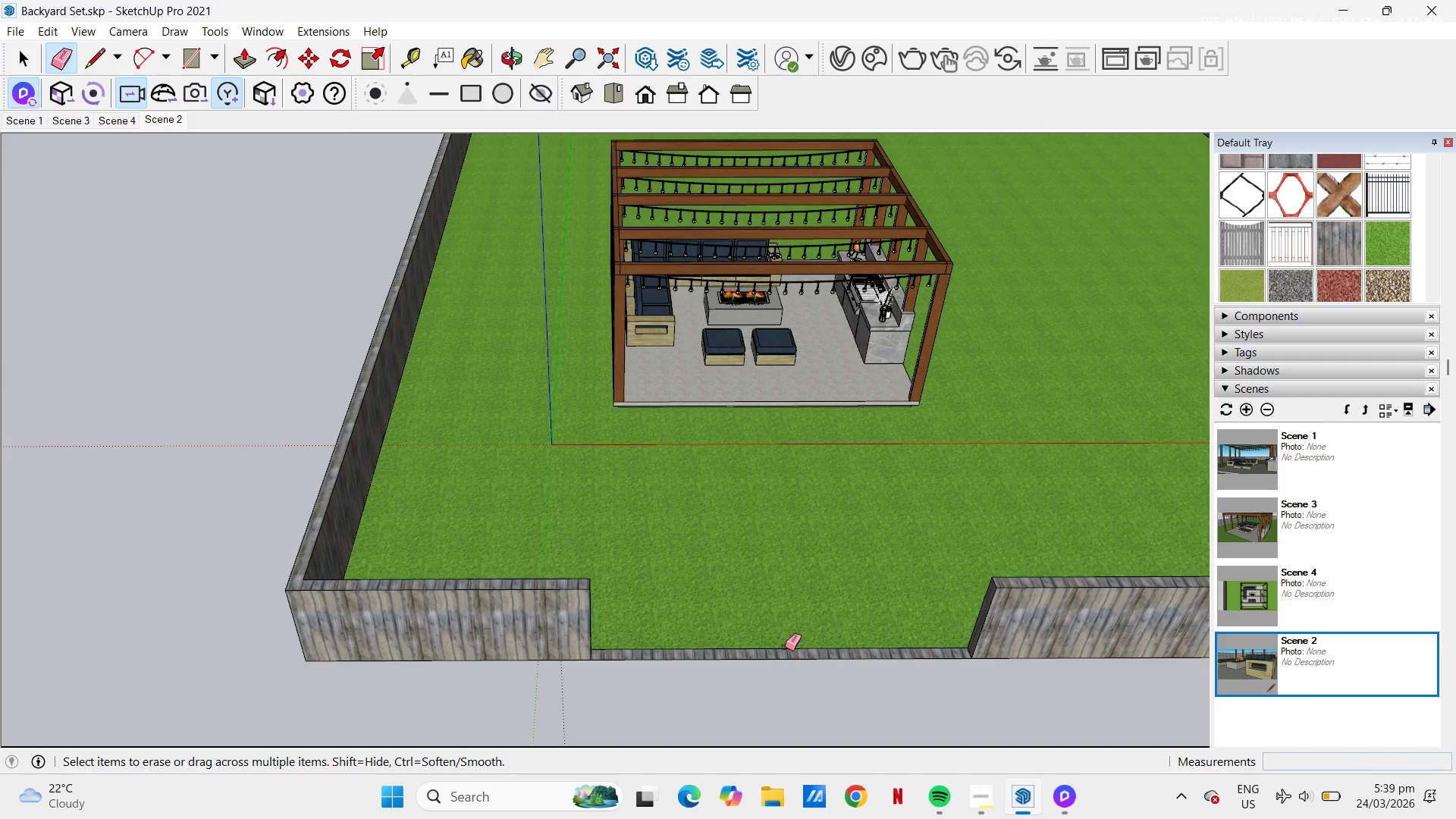 
double_click([788, 647])
 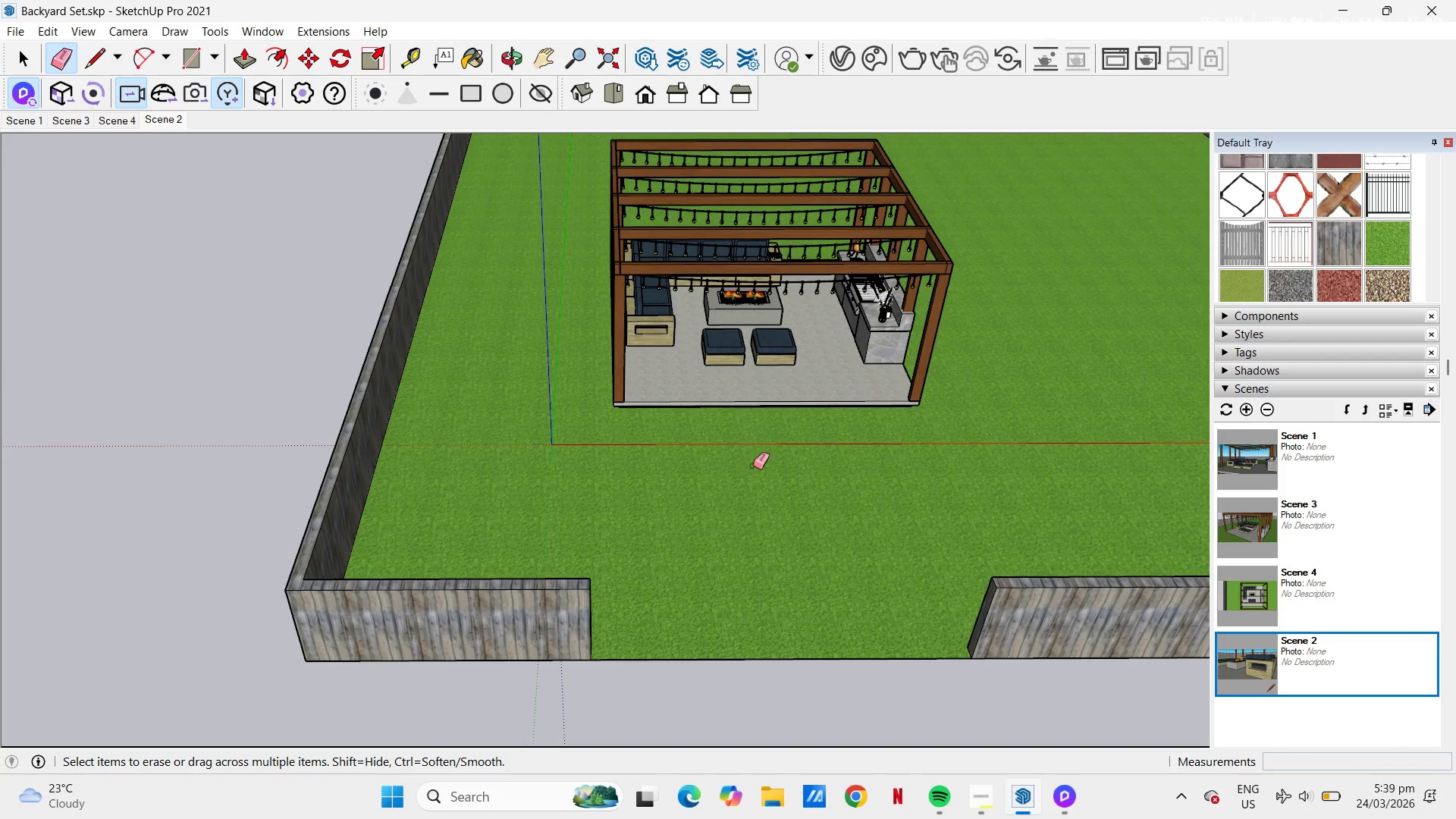 
key(A)
 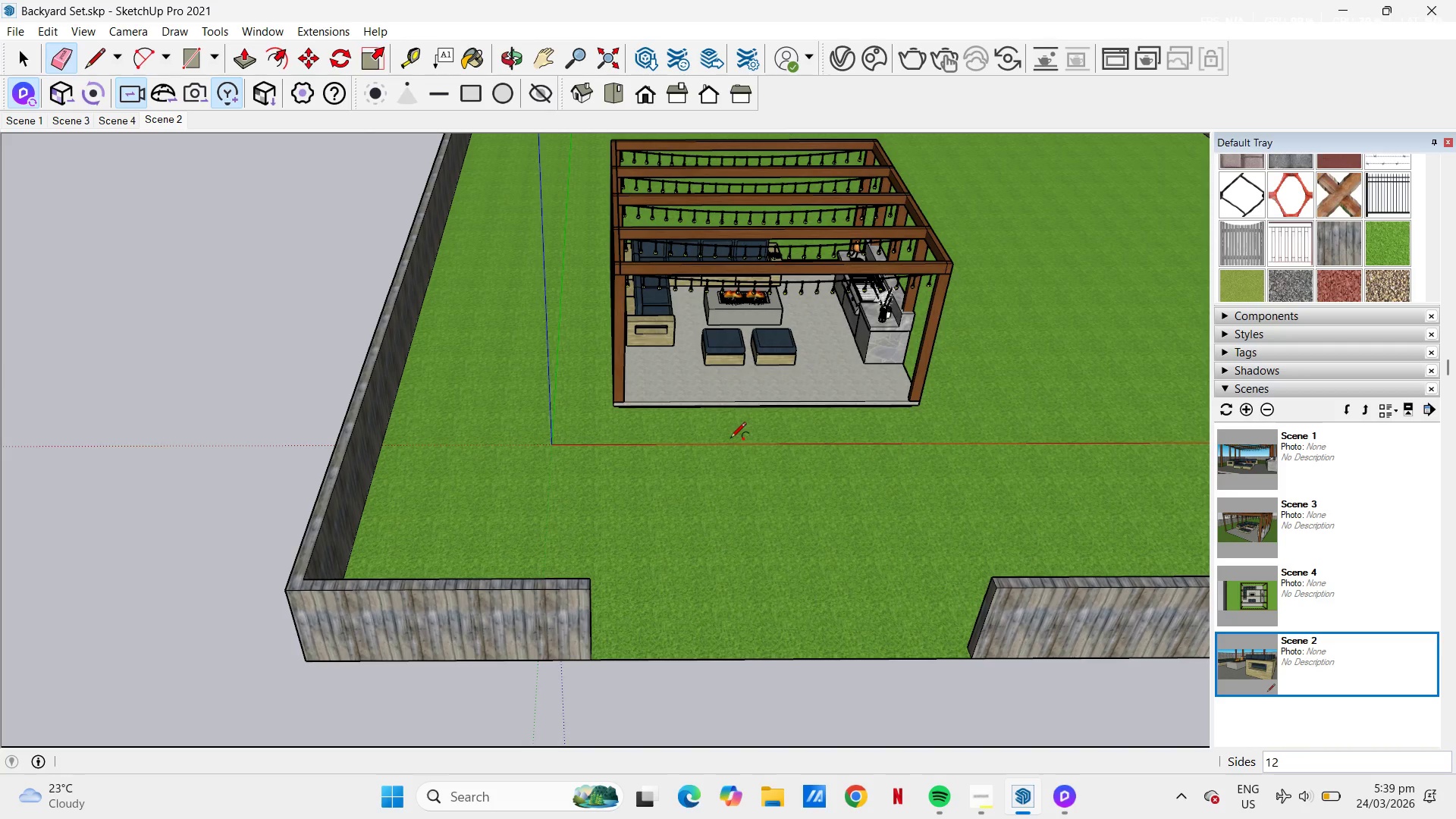 
scroll: coordinate [591, 443], scroll_direction: up, amount: 30.0
 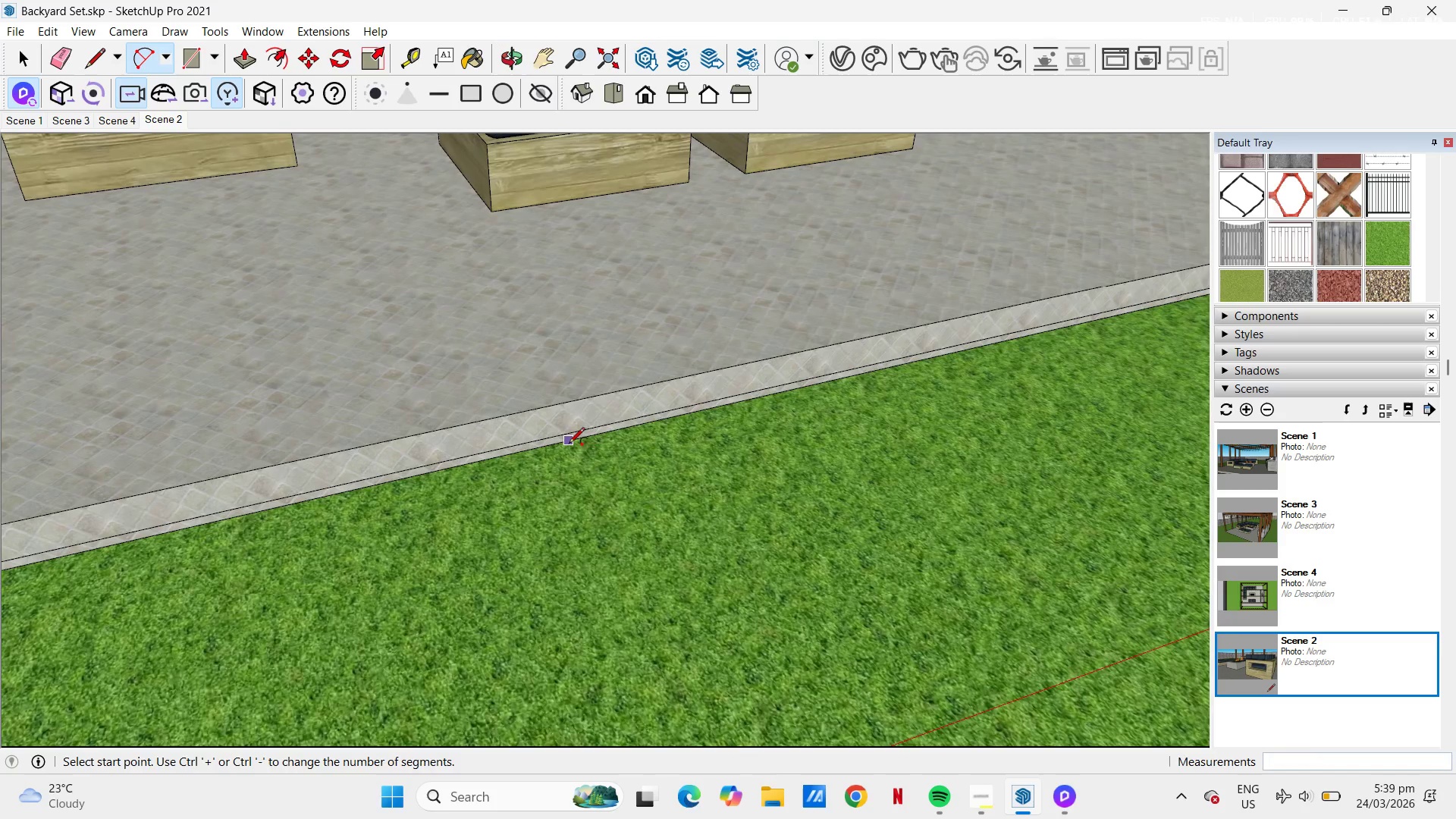 
left_click([569, 444])
 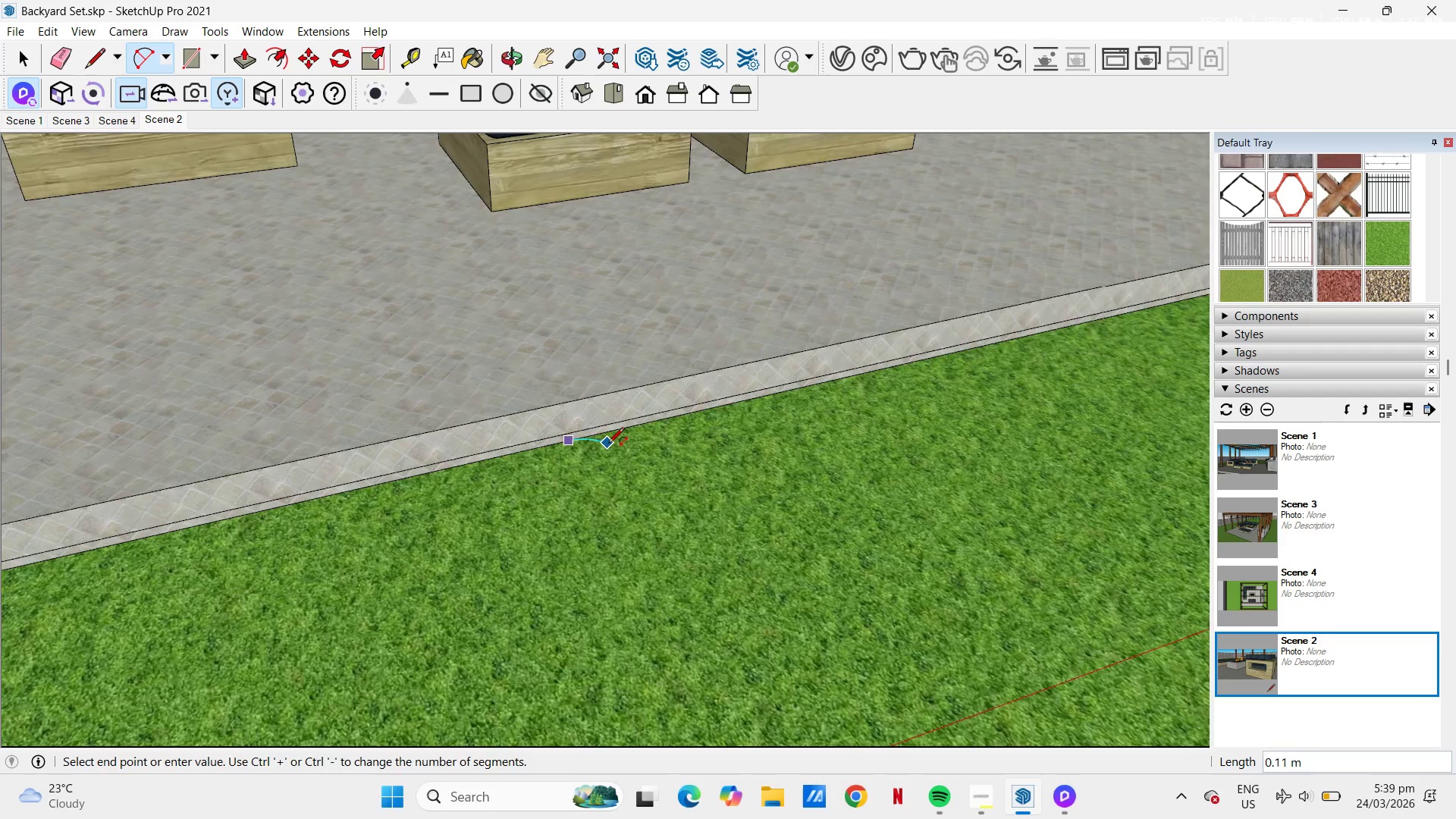 
scroll: coordinate [701, 460], scroll_direction: down, amount: 31.0
 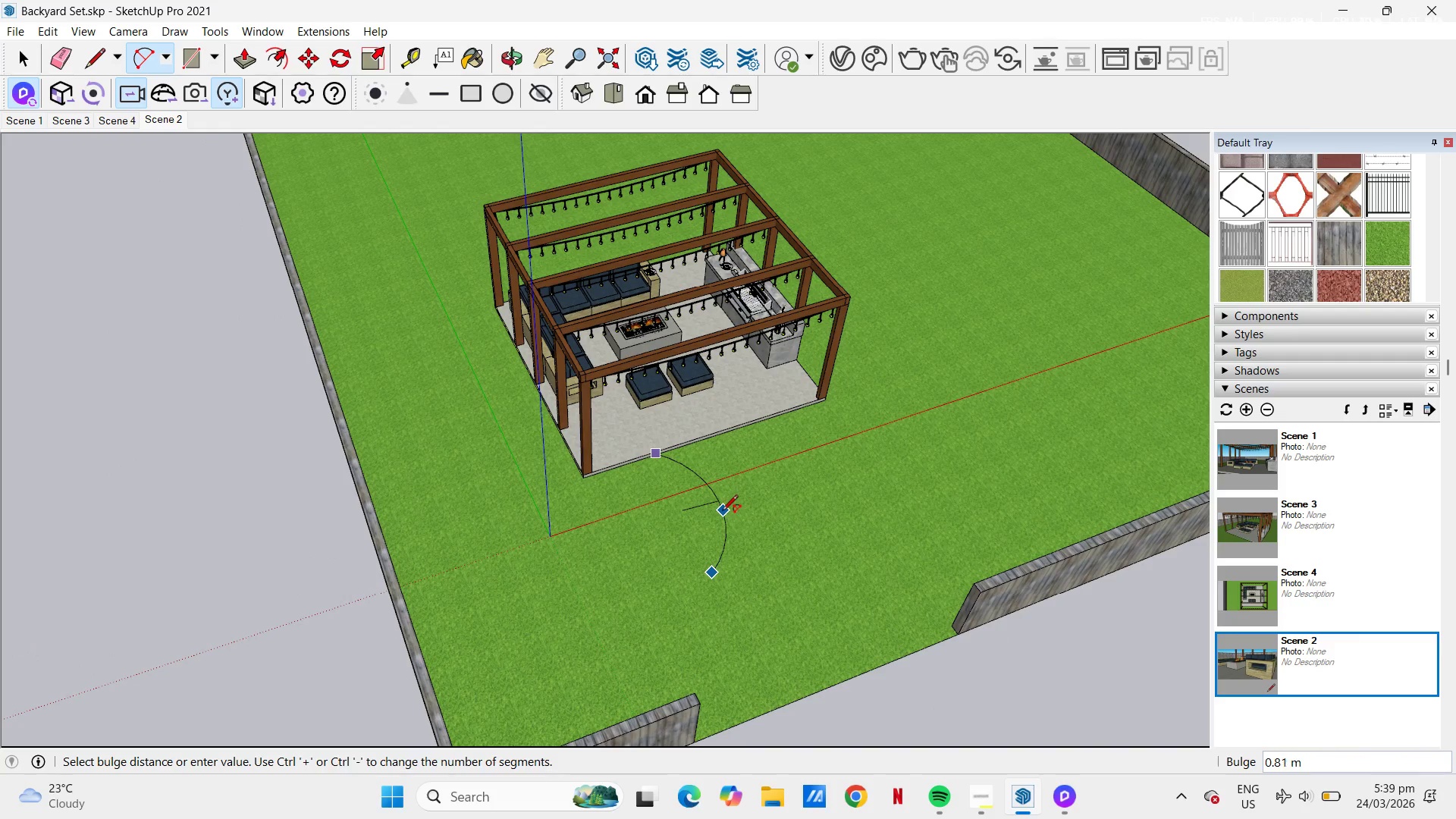 
left_click([716, 517])
 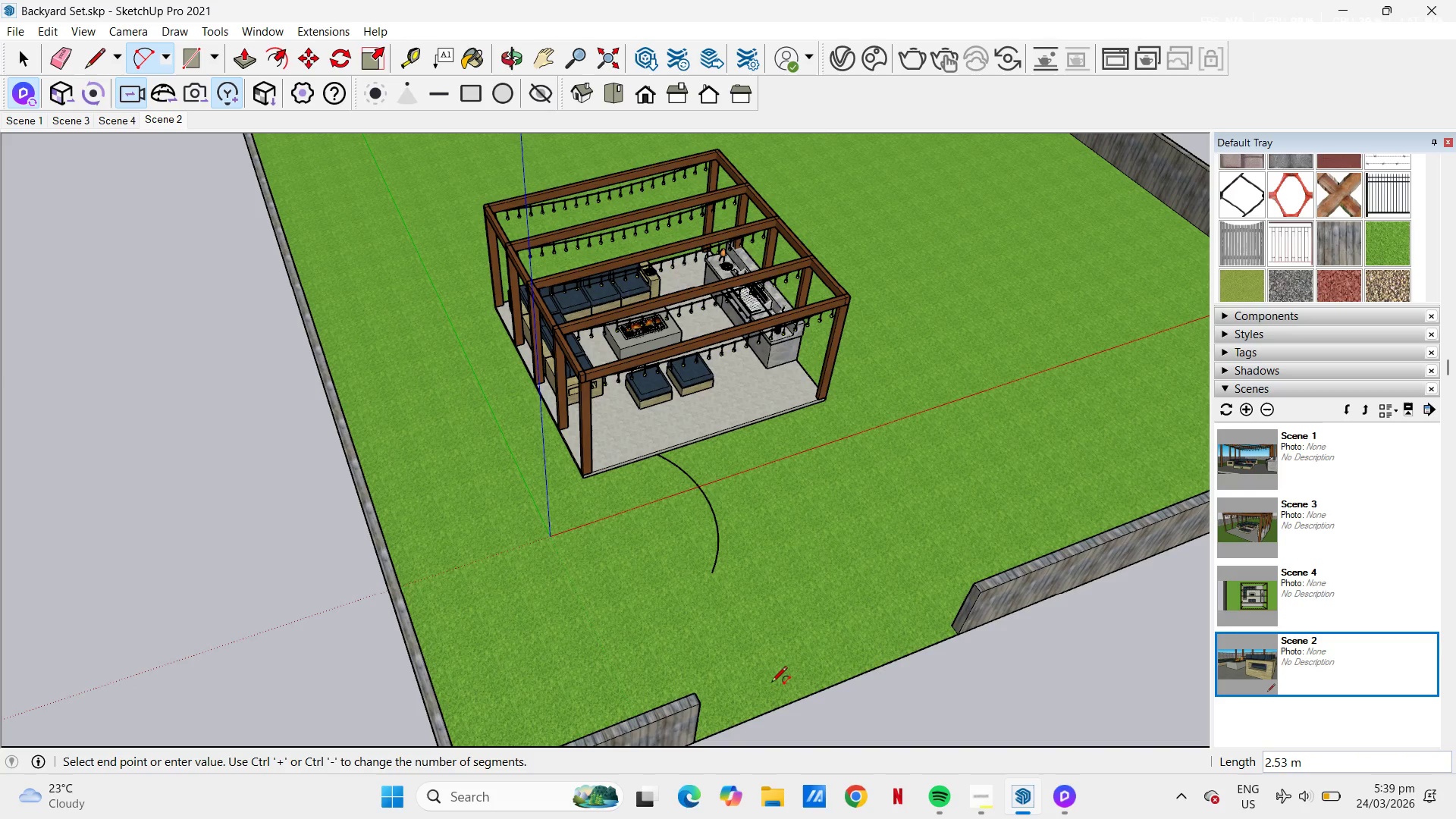 
left_click([774, 714])
 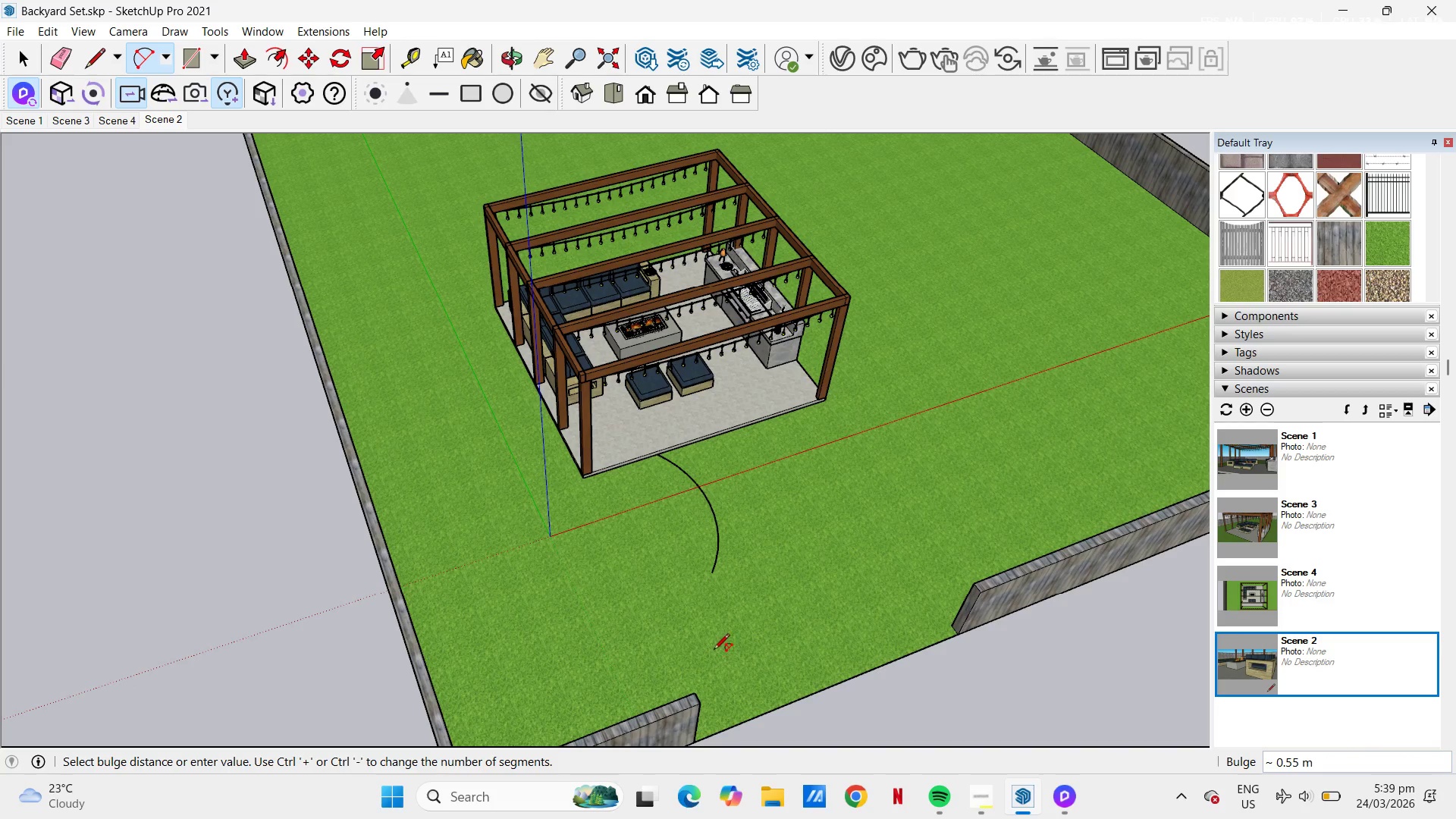 
left_click([717, 646])
 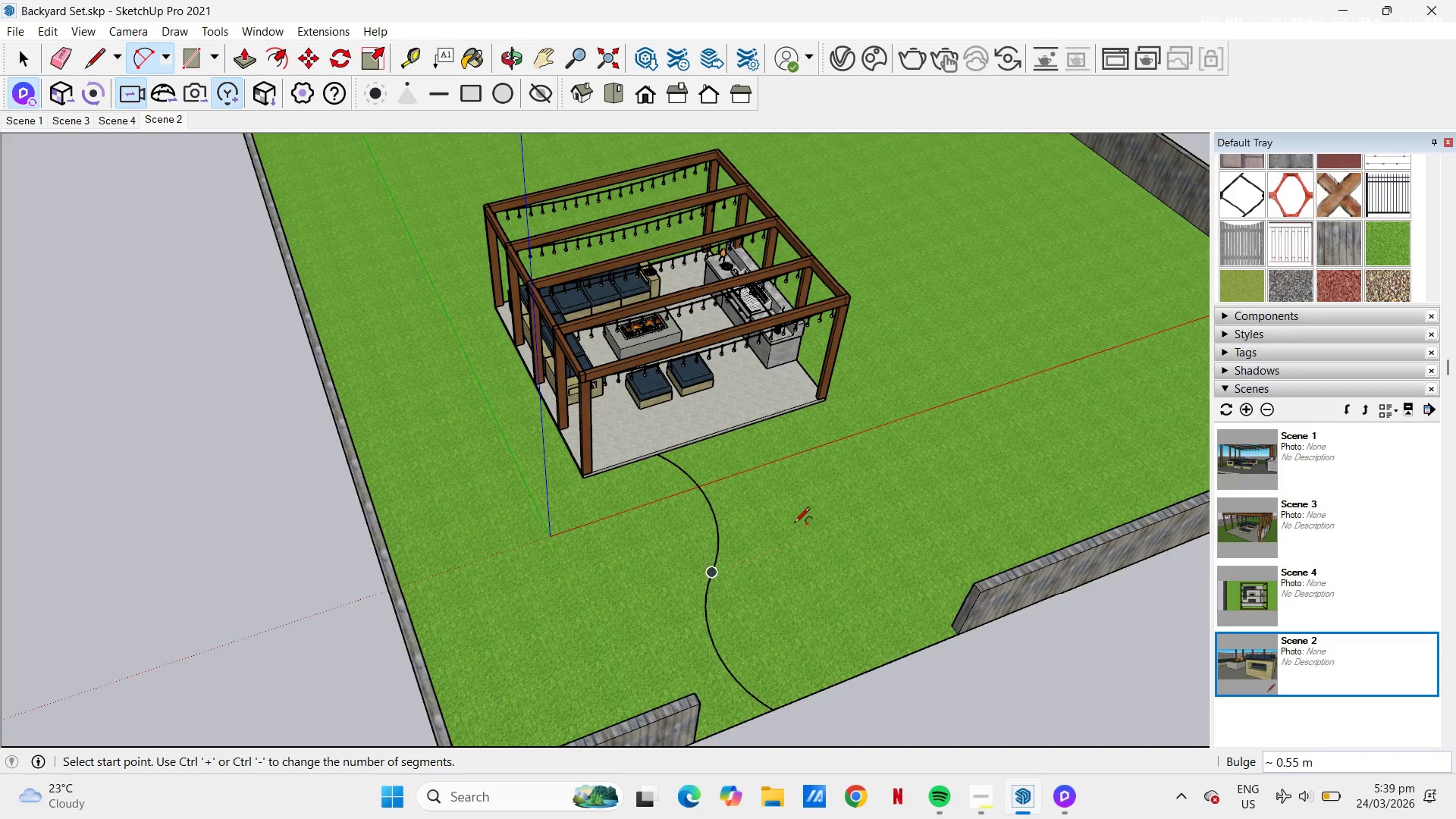 
scroll: coordinate [705, 438], scroll_direction: up, amount: 6.0
 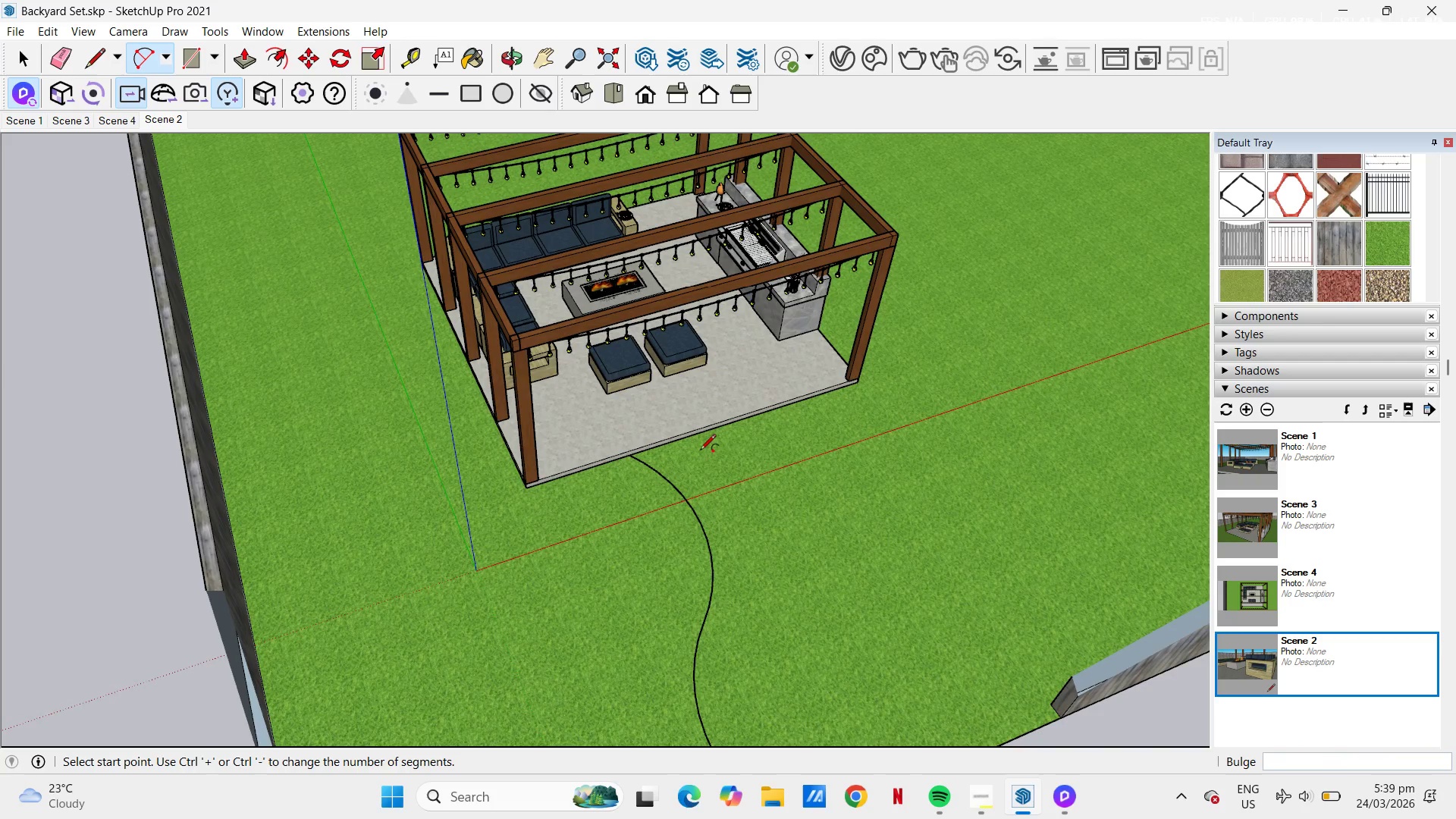 
key(L)
 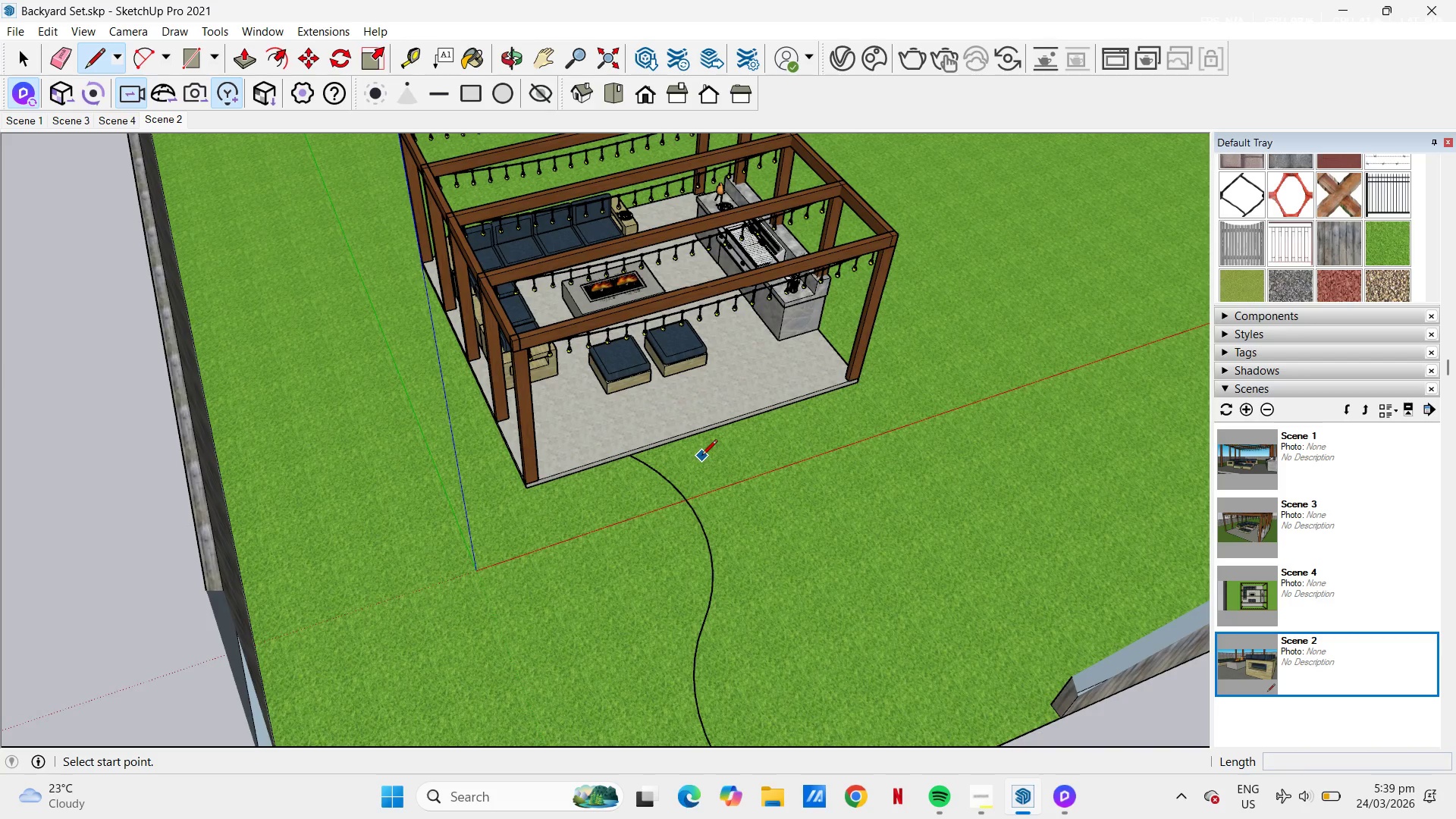 
scroll: coordinate [876, 235], scroll_direction: up, amount: 15.0
 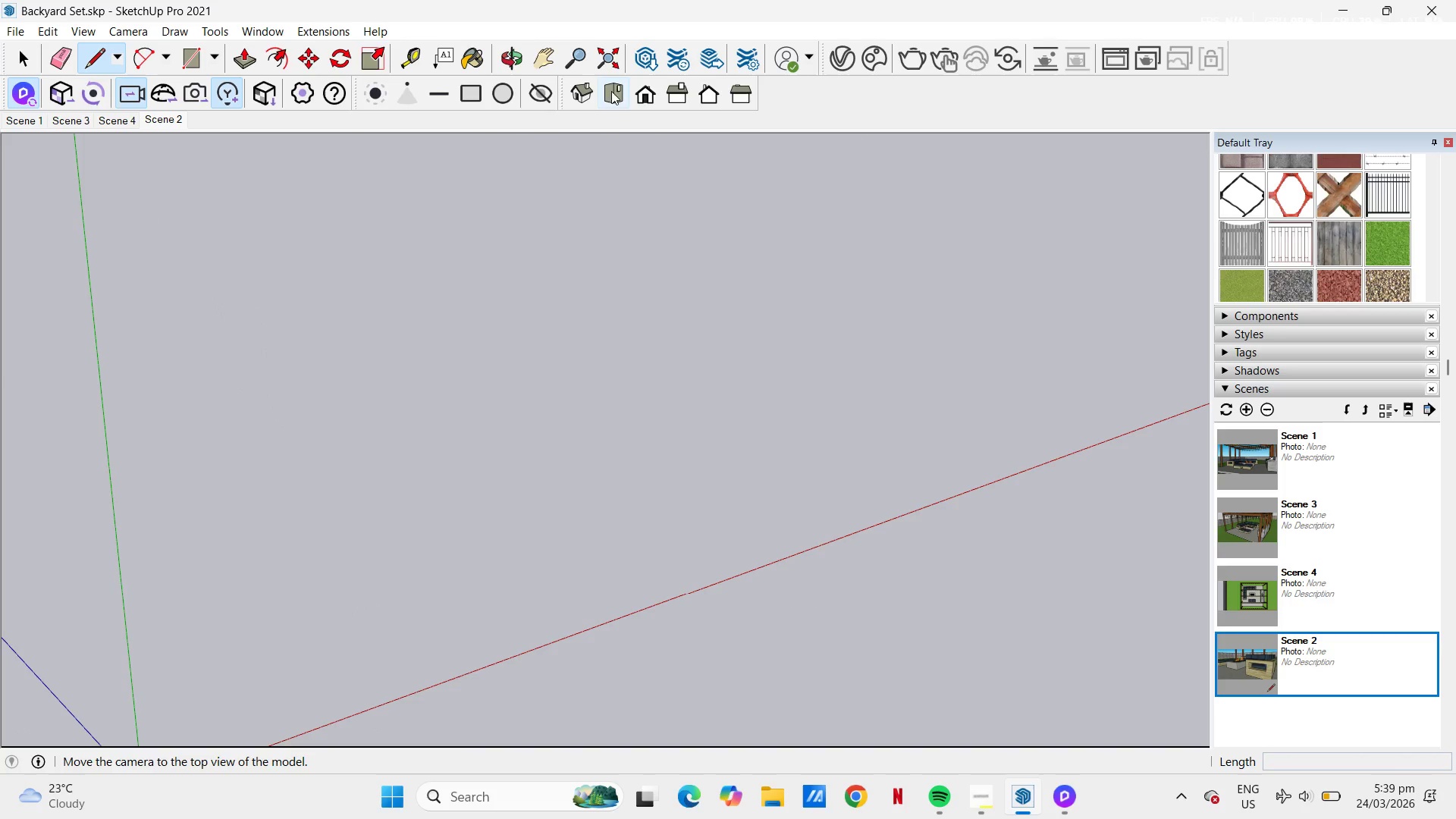 
left_click([623, 86])
 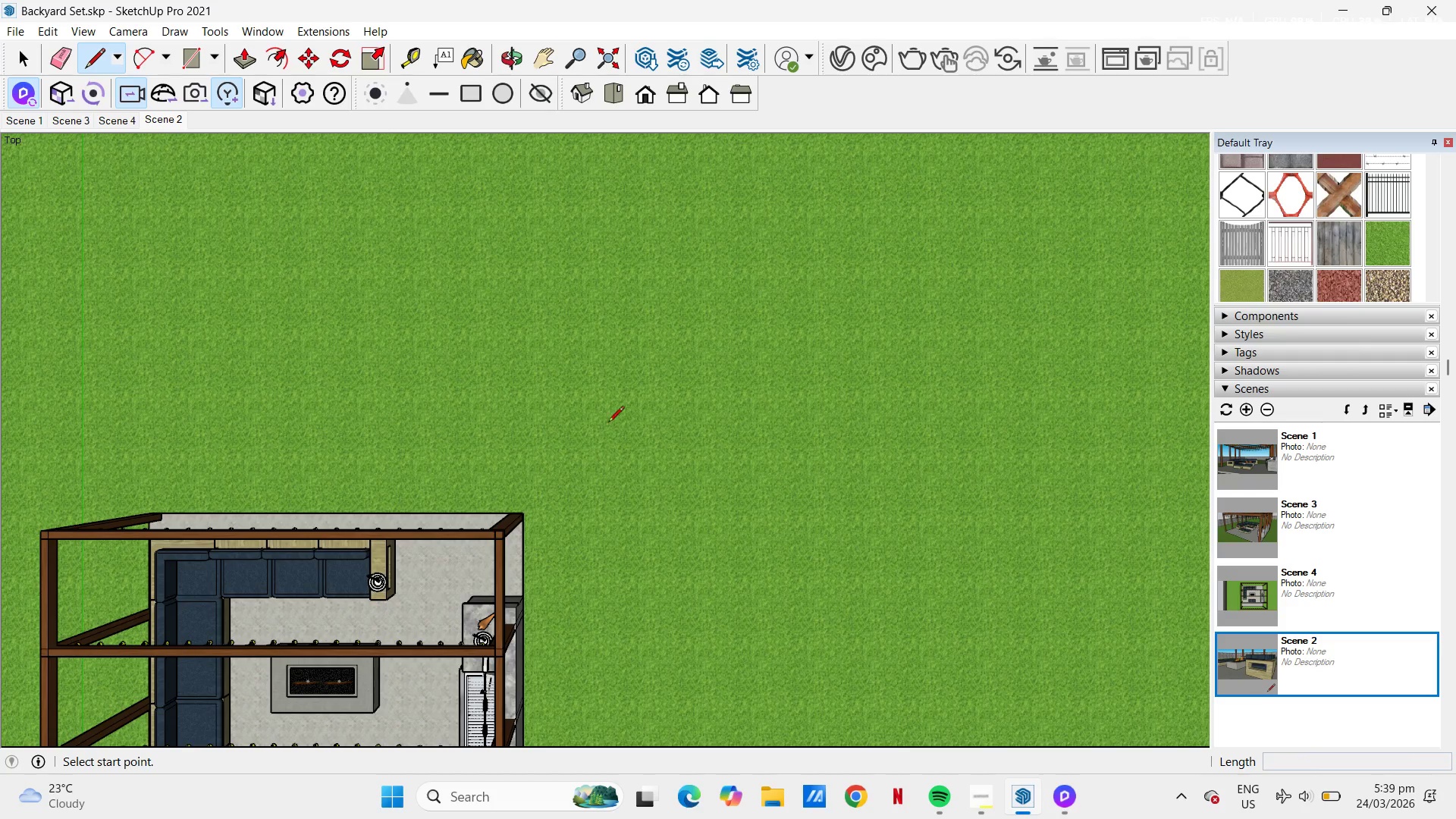 
key(H)
 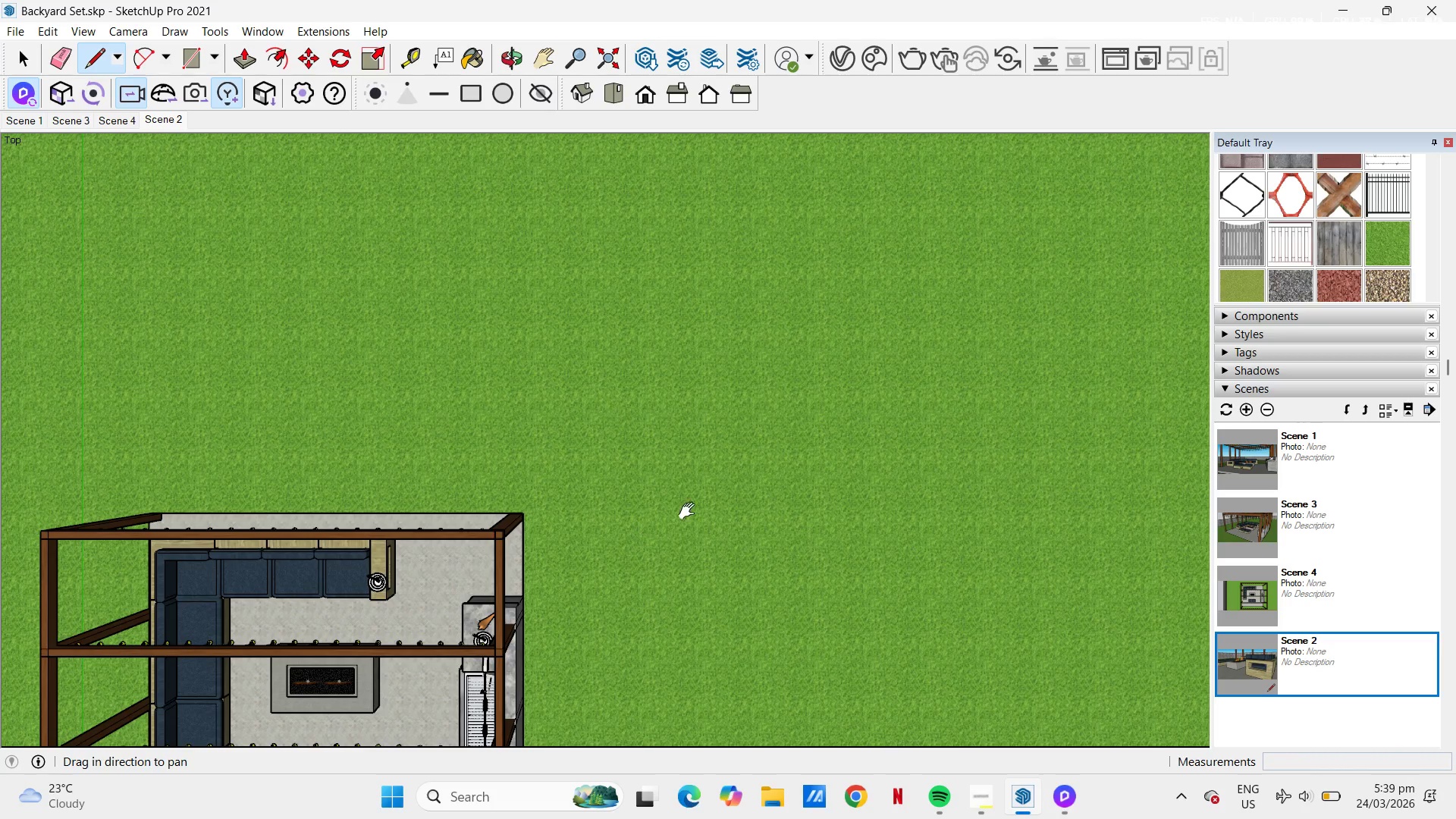 
left_click_drag(start_coordinate=[660, 535], to_coordinate=[890, 201])
 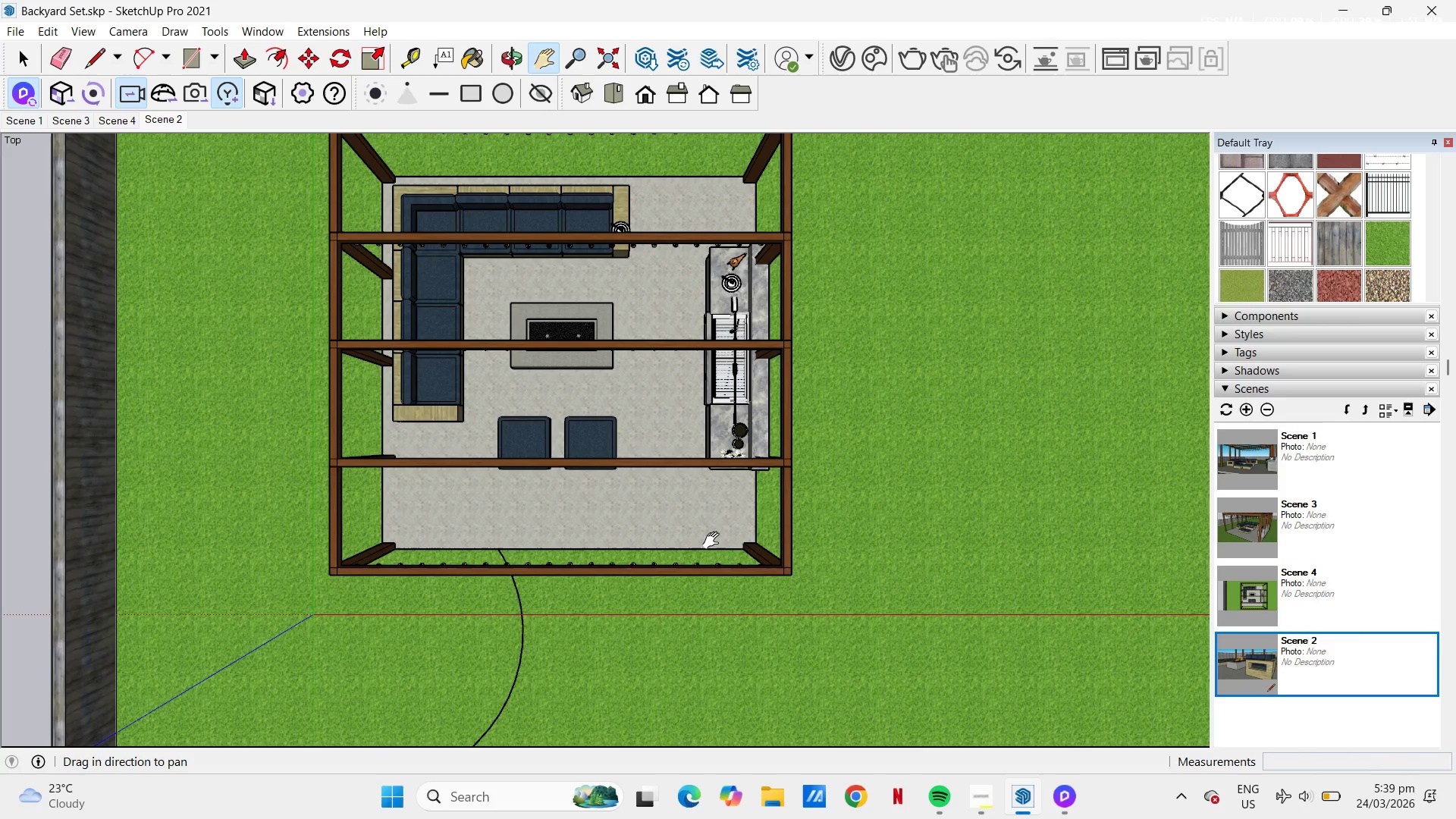 
left_click_drag(start_coordinate=[572, 535], to_coordinate=[593, 349])
 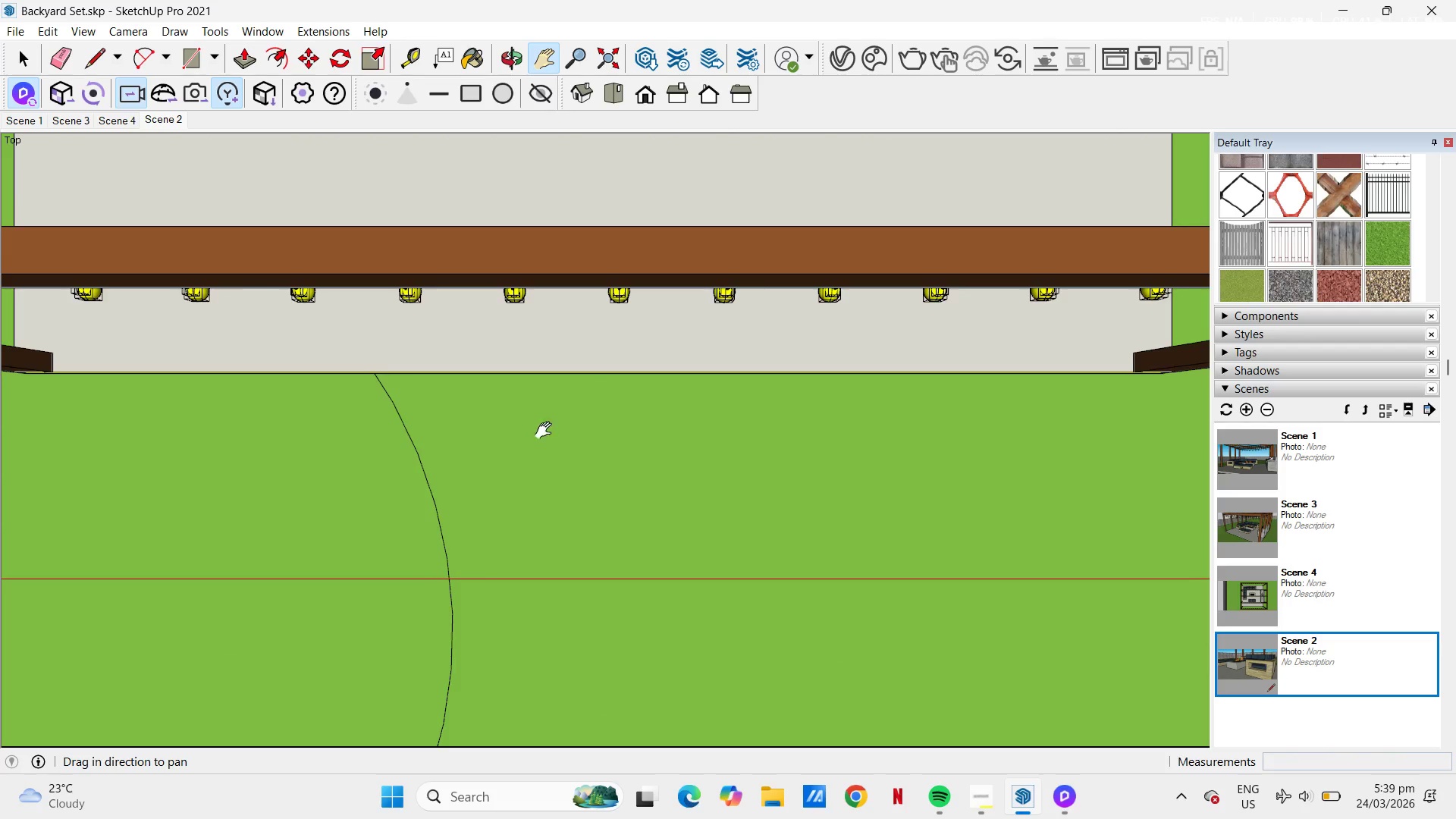 
scroll: coordinate [530, 415], scroll_direction: up, amount: 24.0
 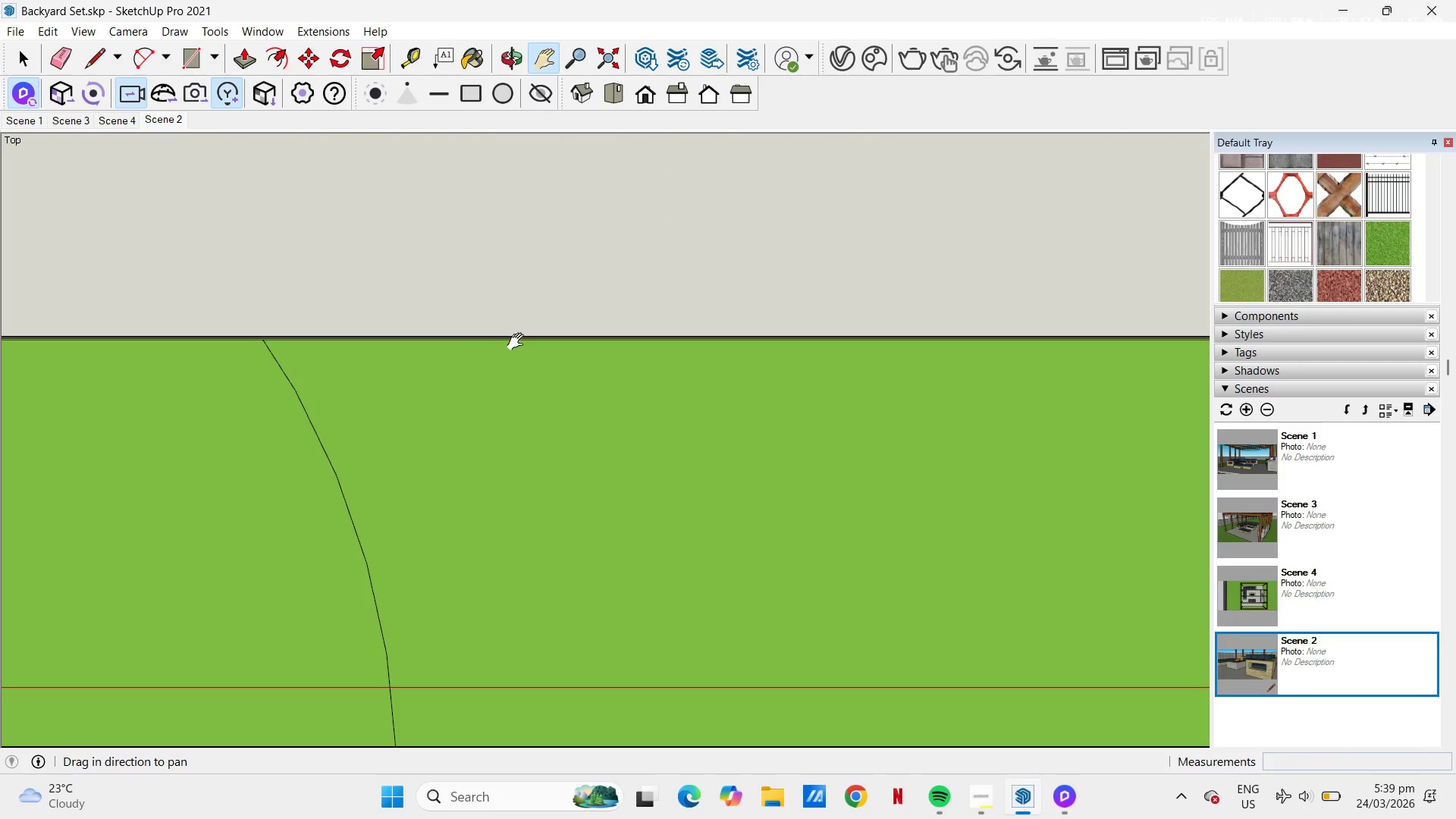 
left_click_drag(start_coordinate=[525, 329], to_coordinate=[533, 202])
 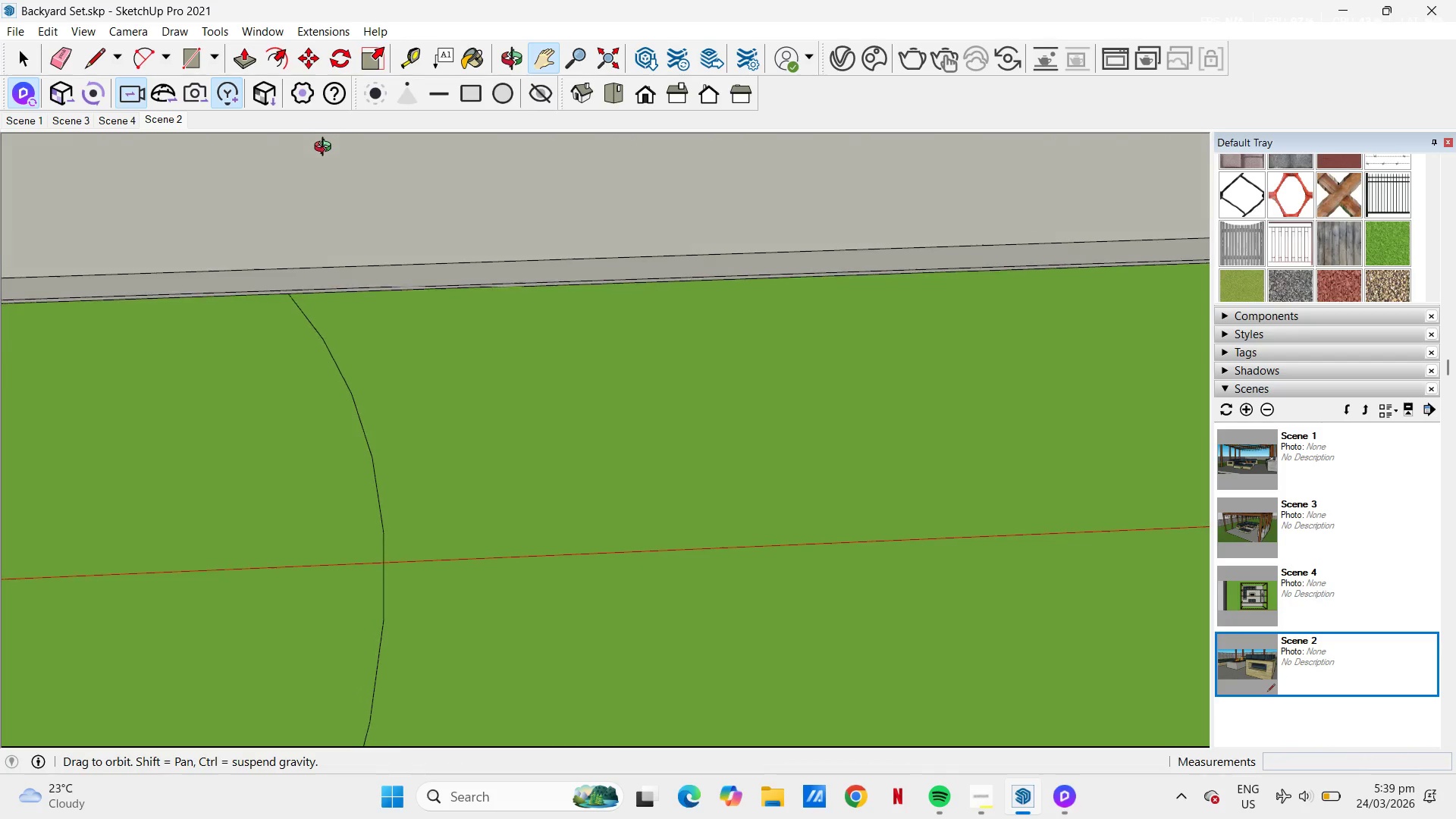 
key(L)
 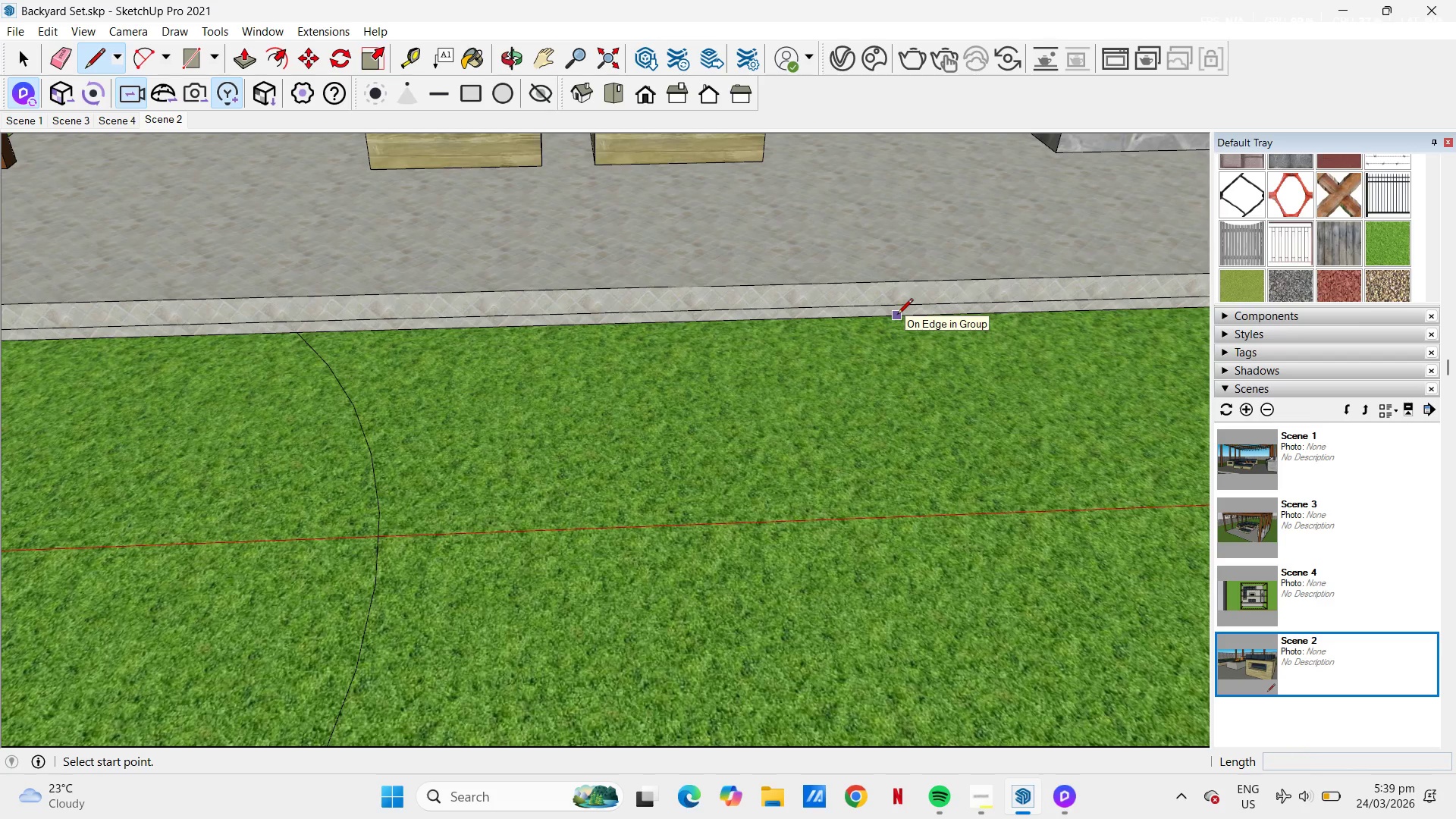 
wait(5.39)
 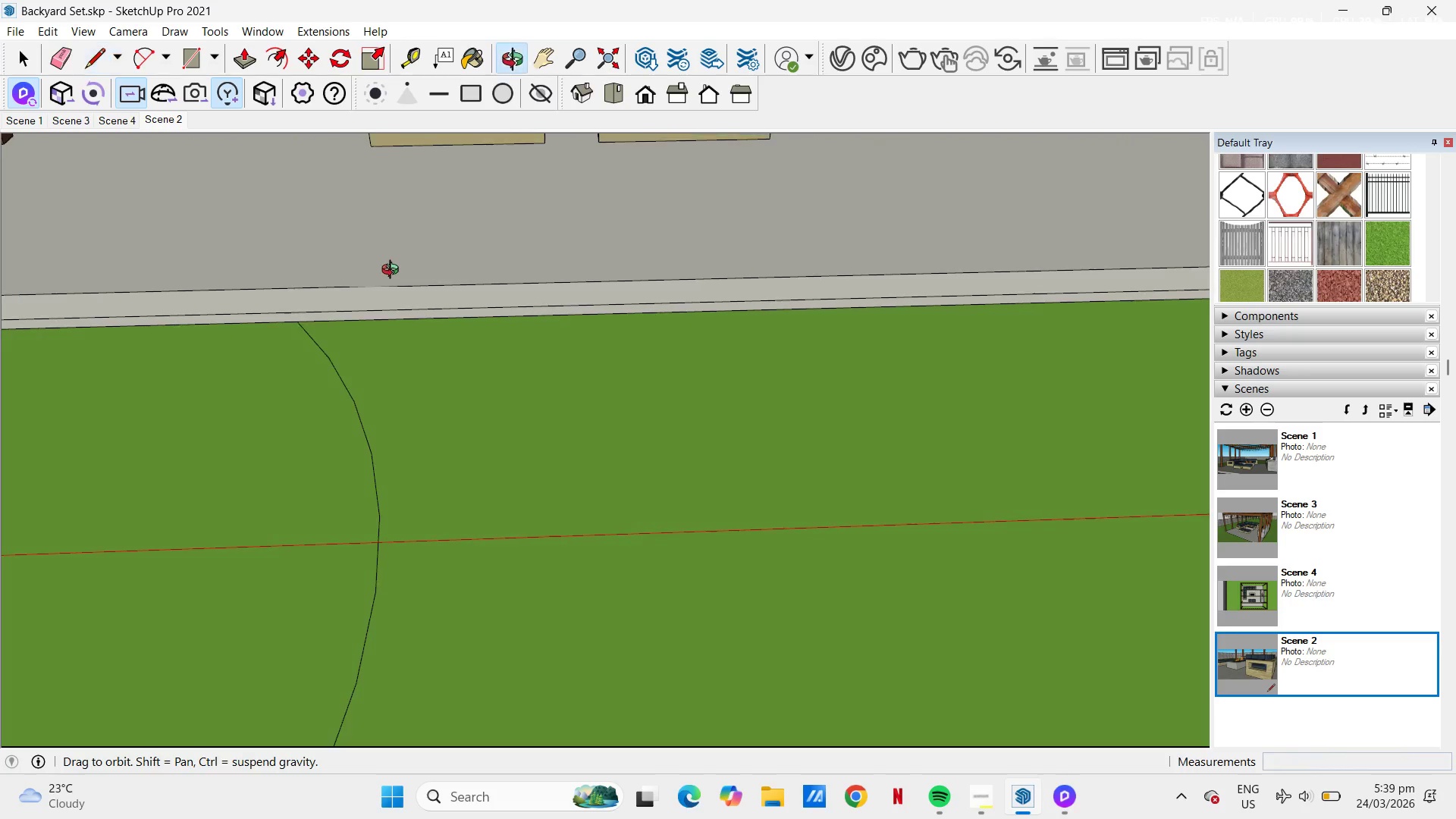 
key(A)
 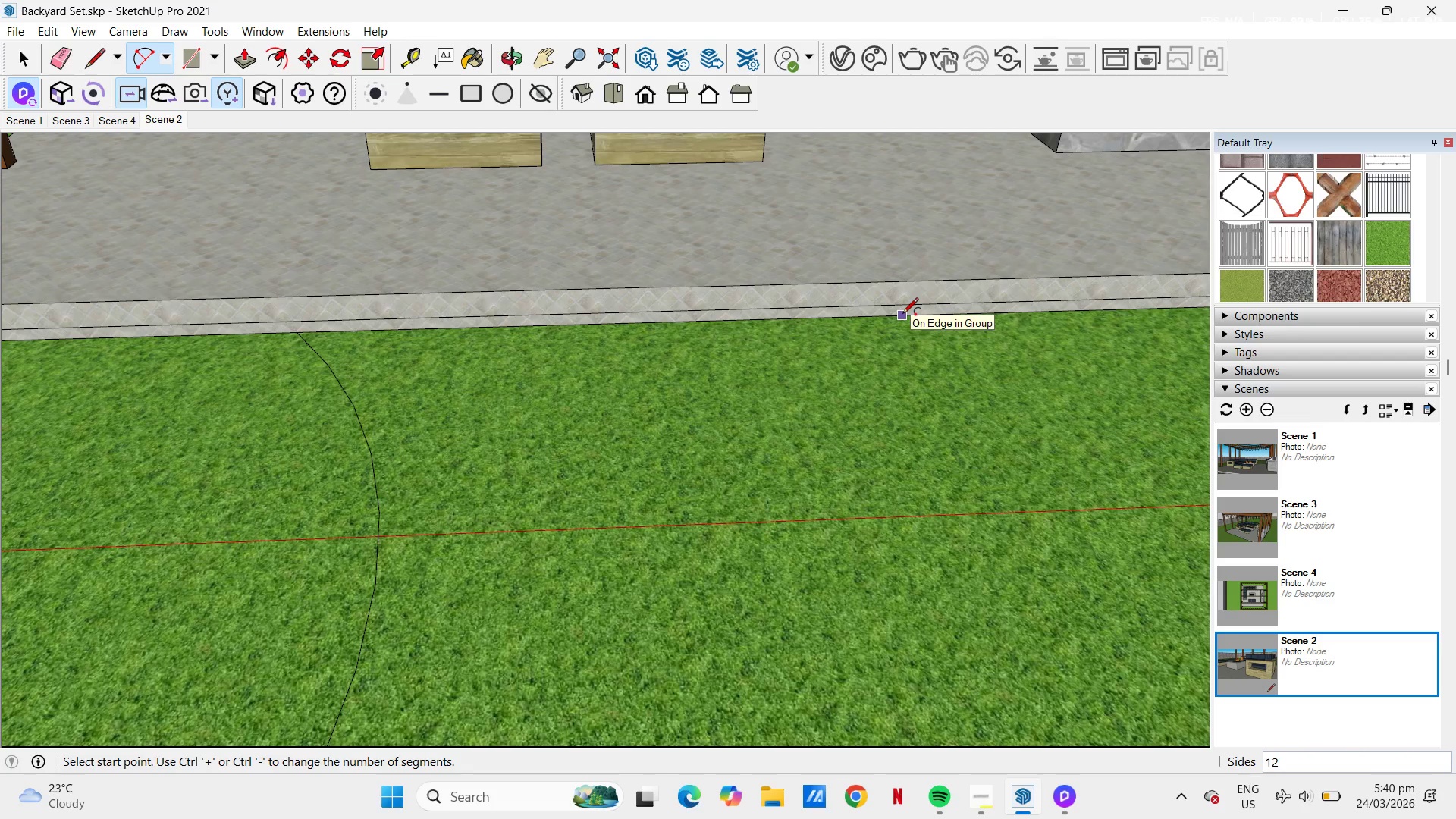 
left_click([902, 315])
 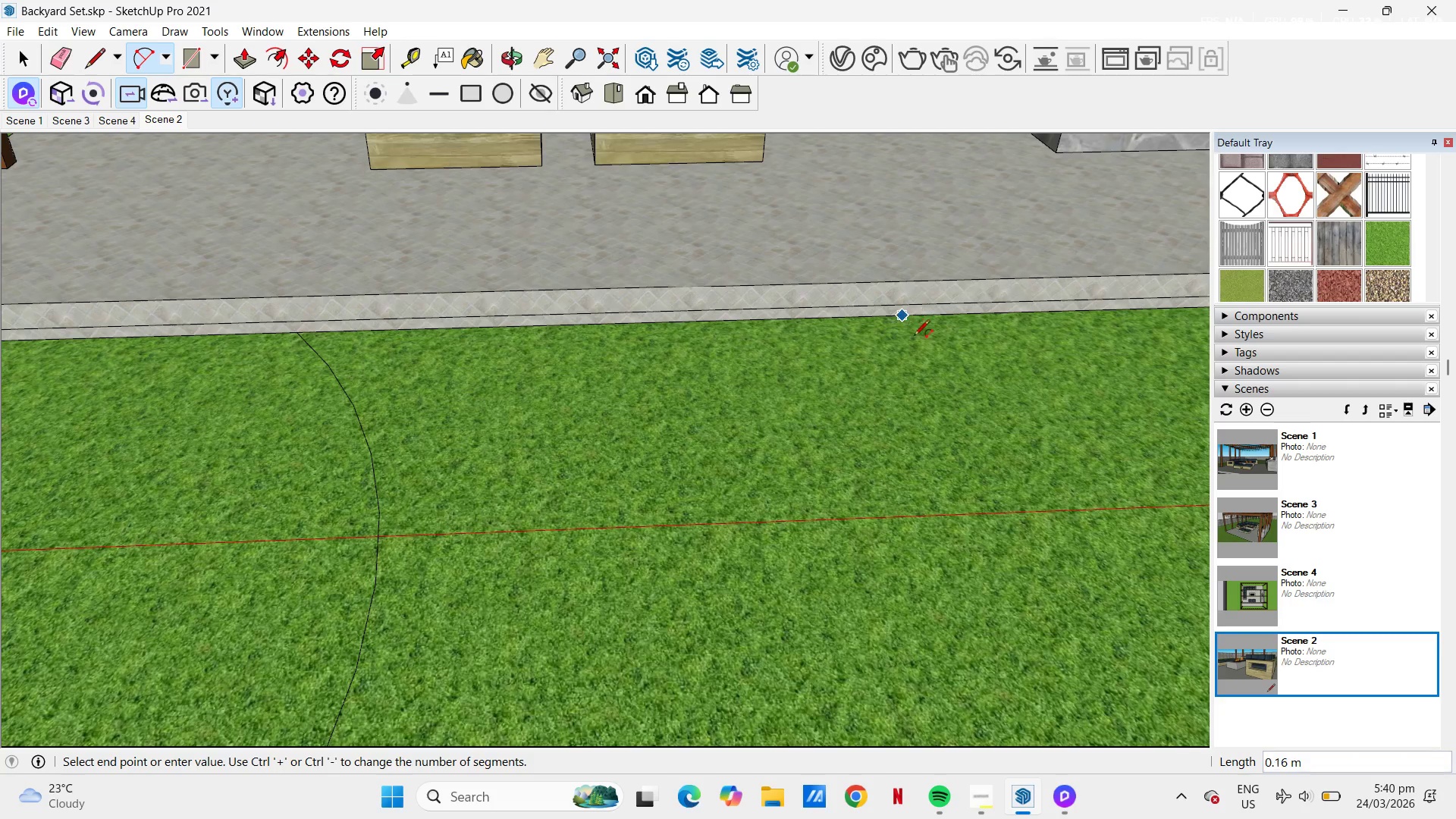 
scroll: coordinate [907, 480], scroll_direction: down, amount: 24.0
 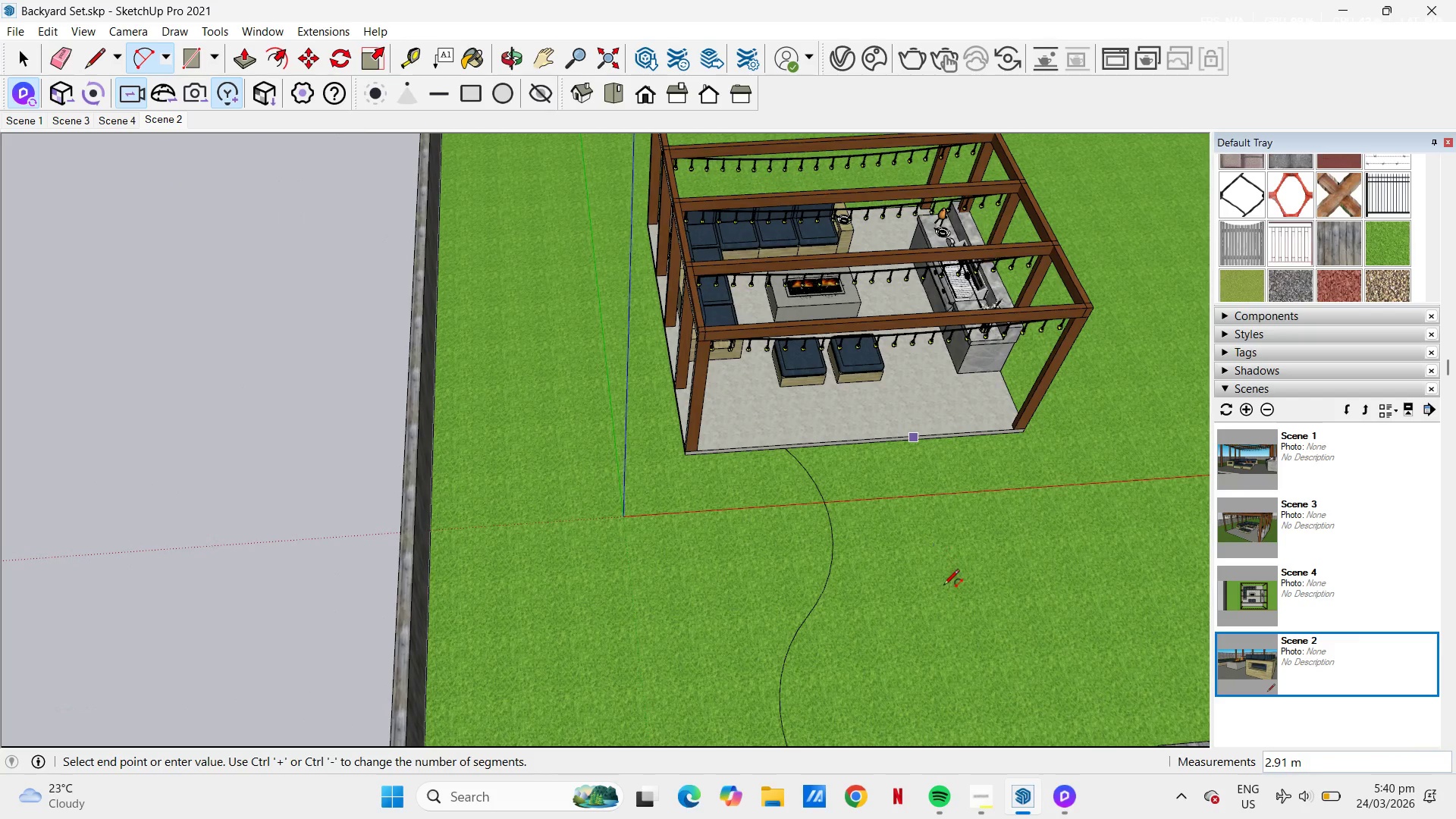 
mouse_move([949, 611])
 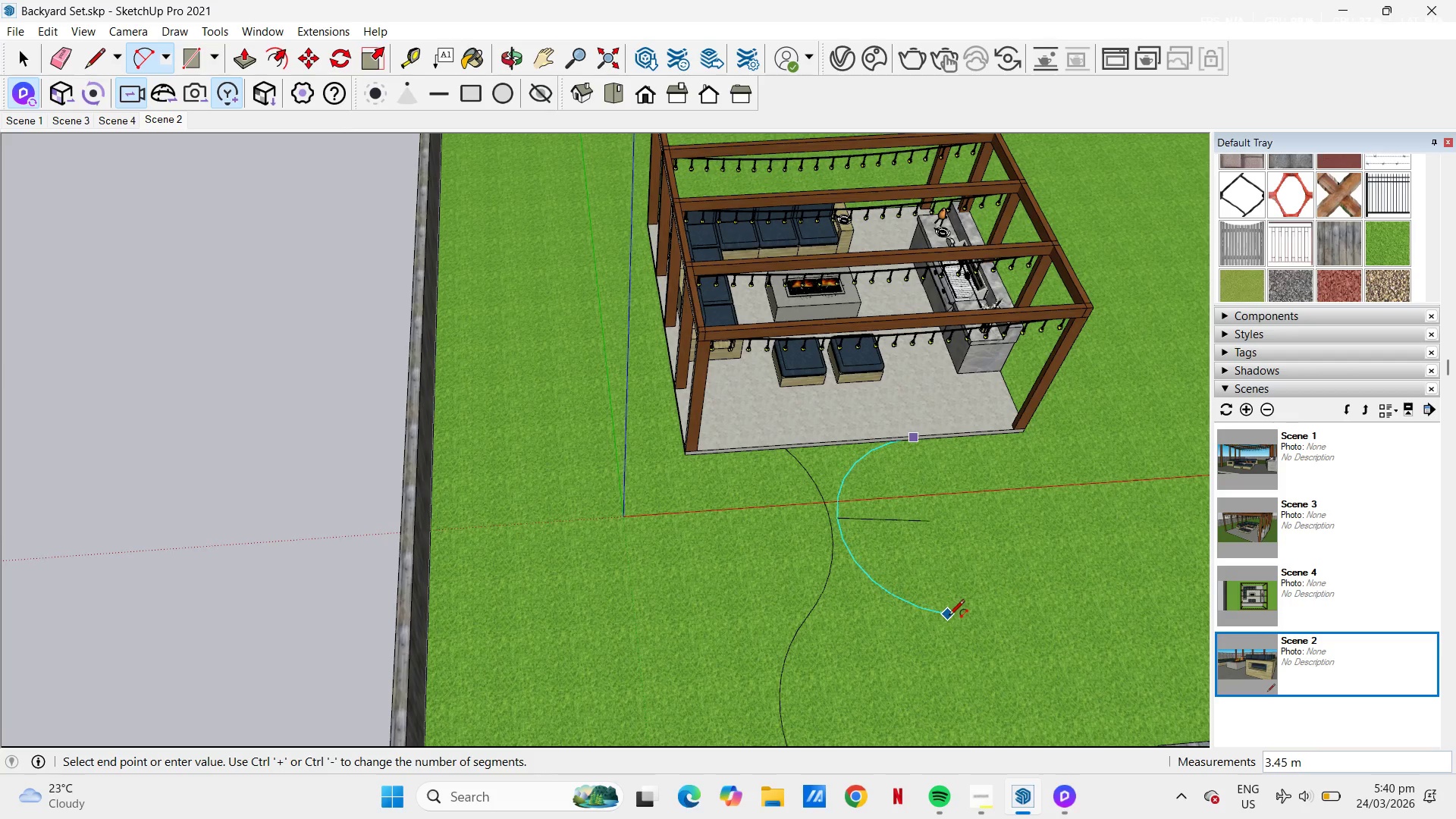 
left_click([949, 617])
 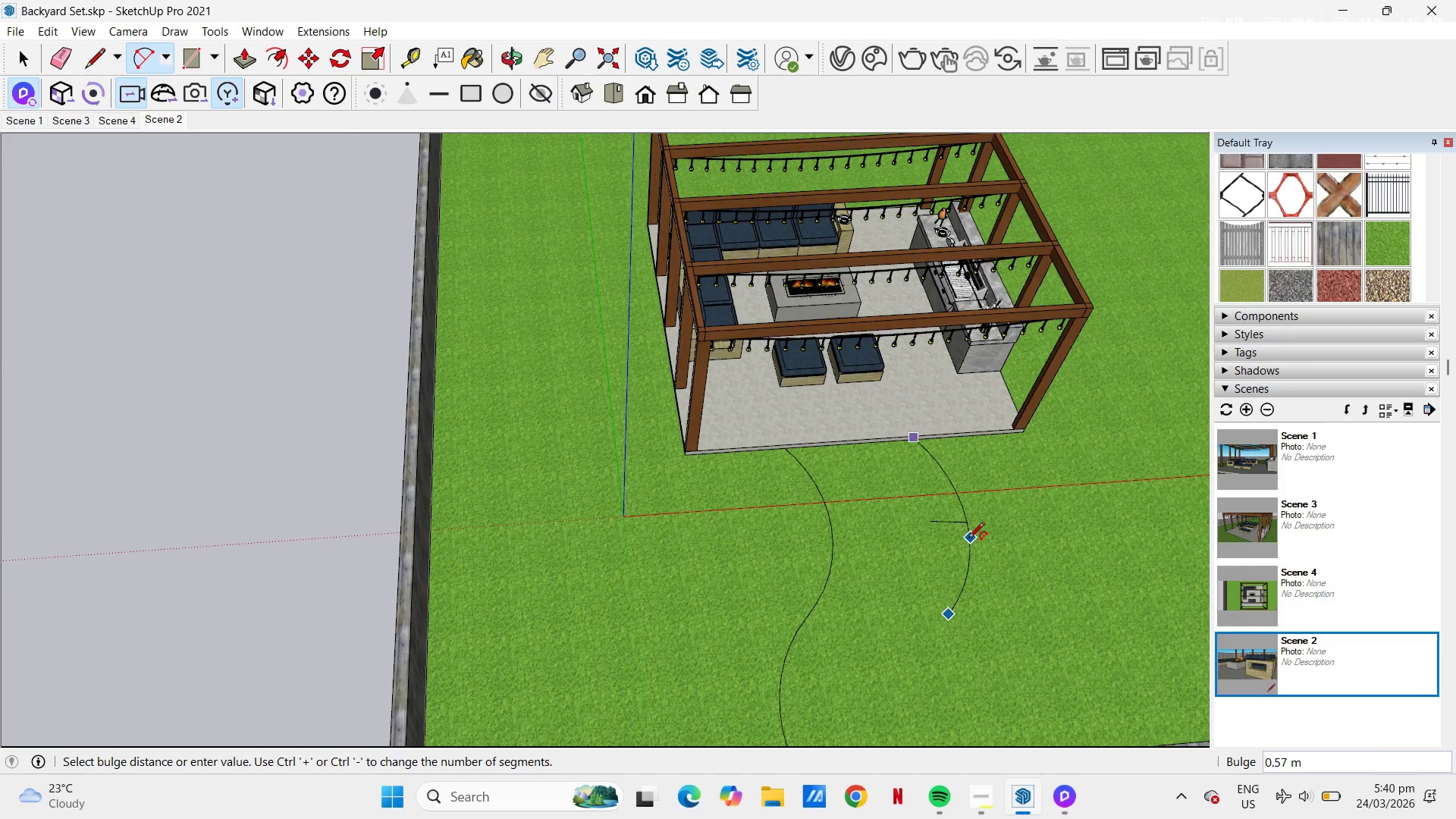 
left_click([968, 539])
 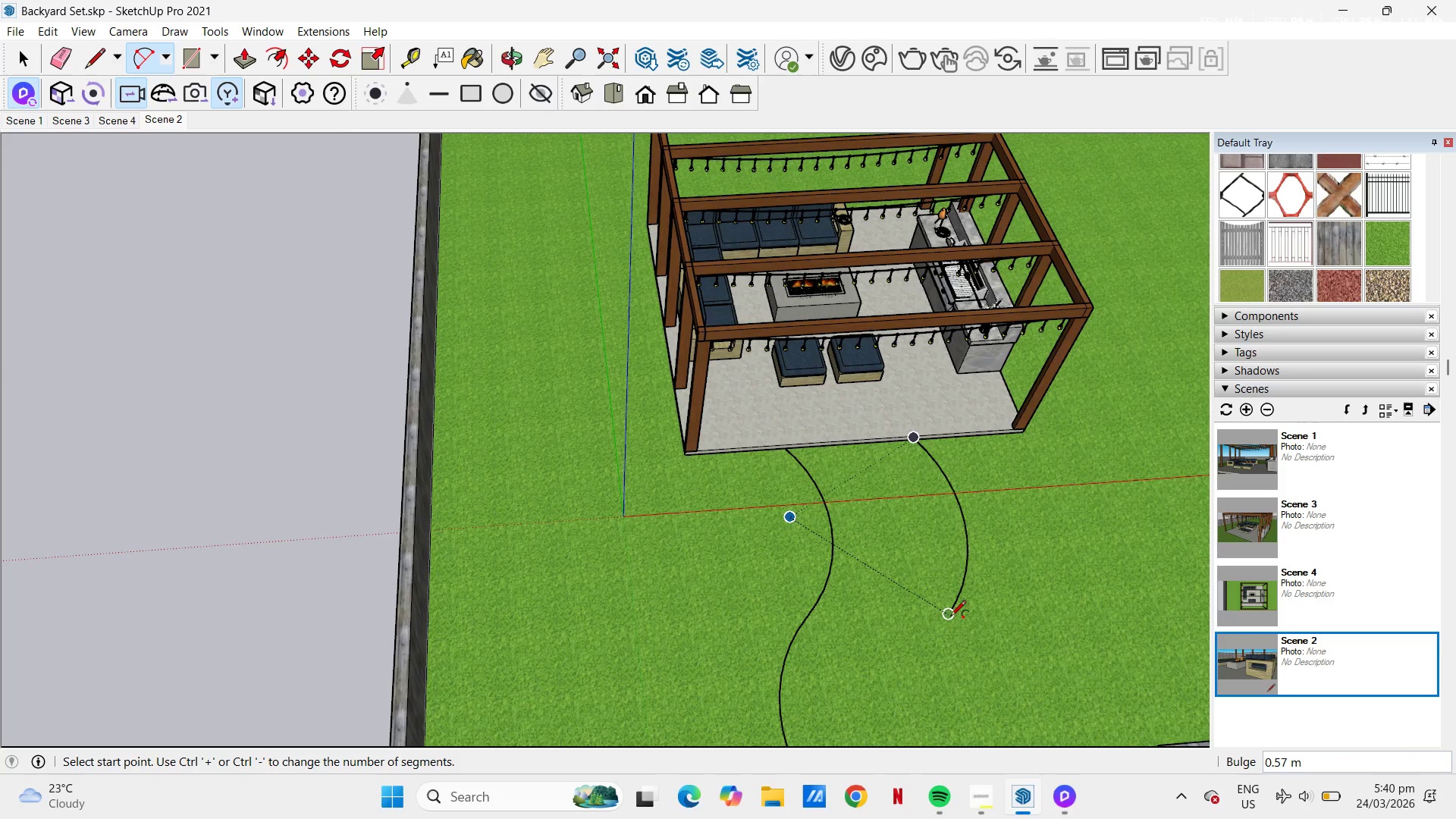 
left_click([950, 617])
 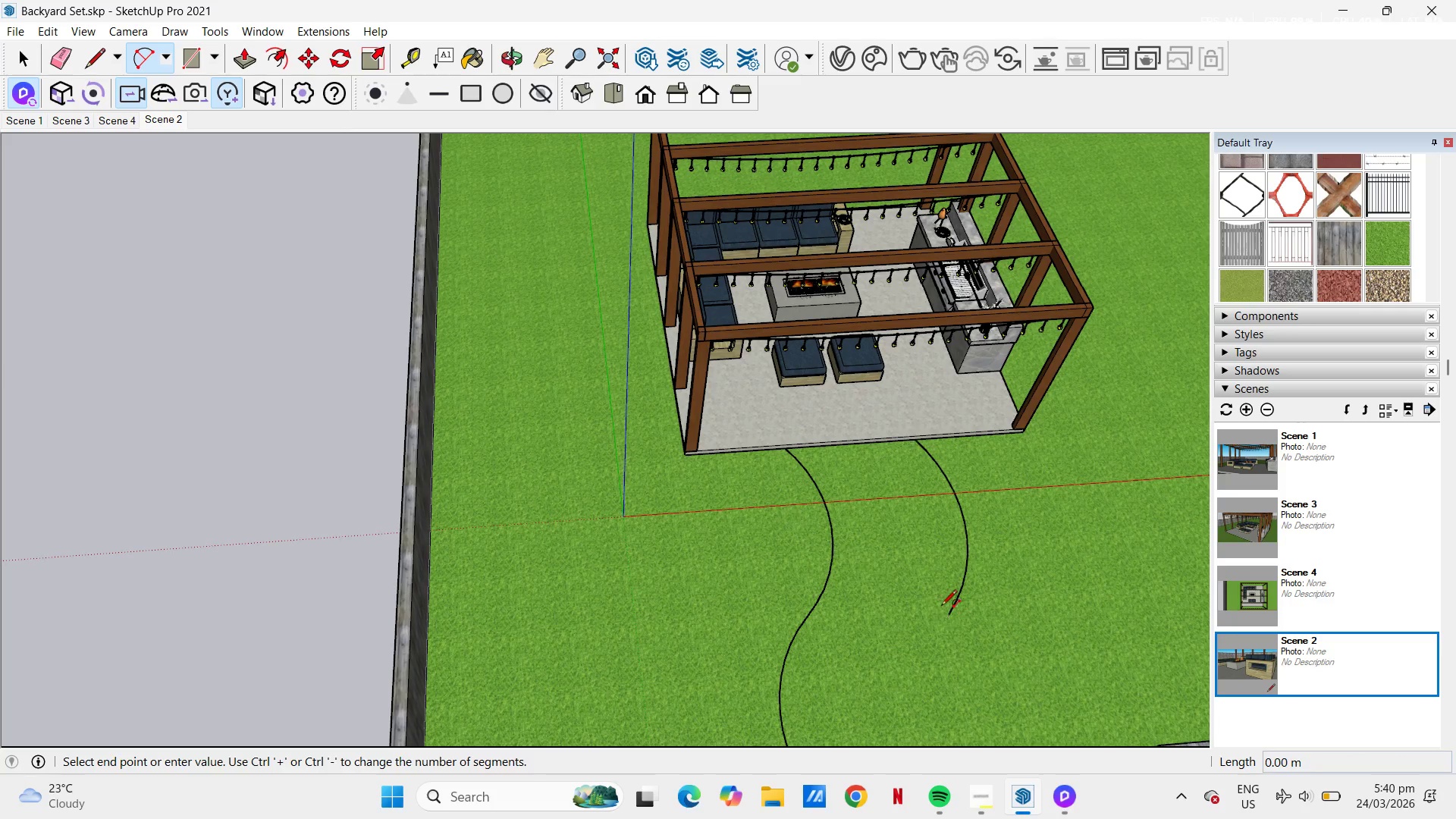 
scroll: coordinate [857, 491], scroll_direction: down, amount: 12.0
 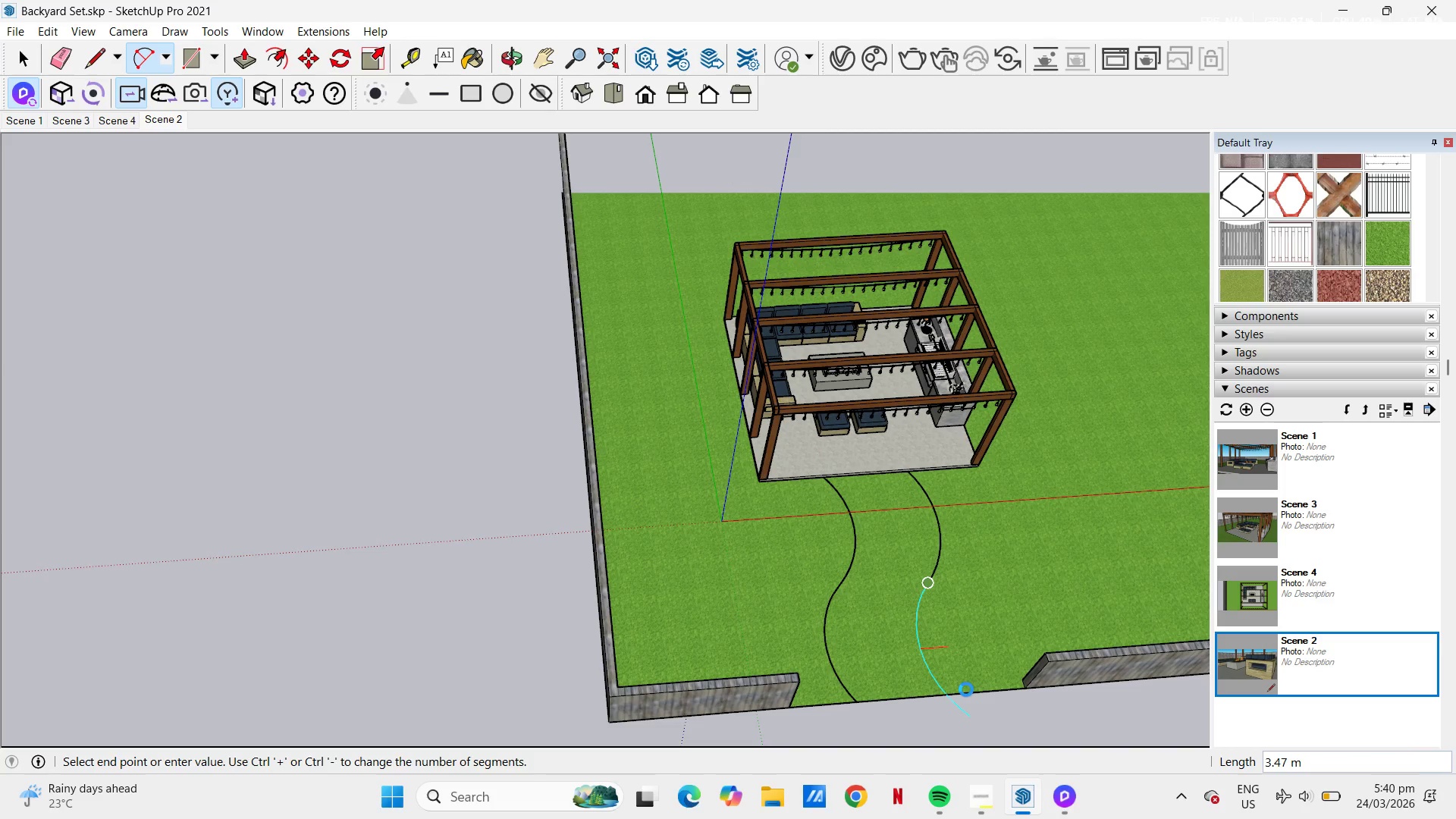 
wait(6.87)
 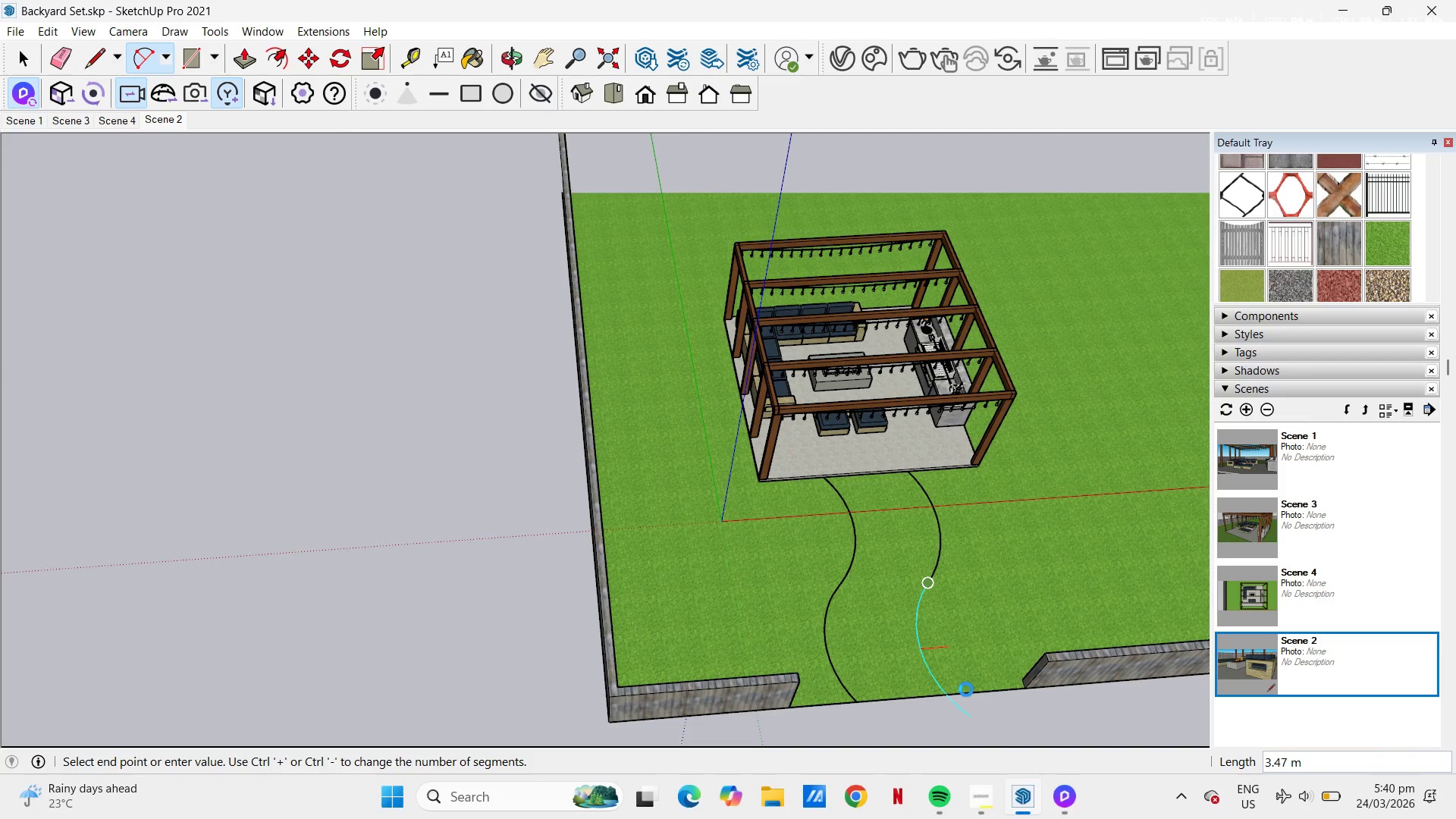 
left_click([966, 689])
 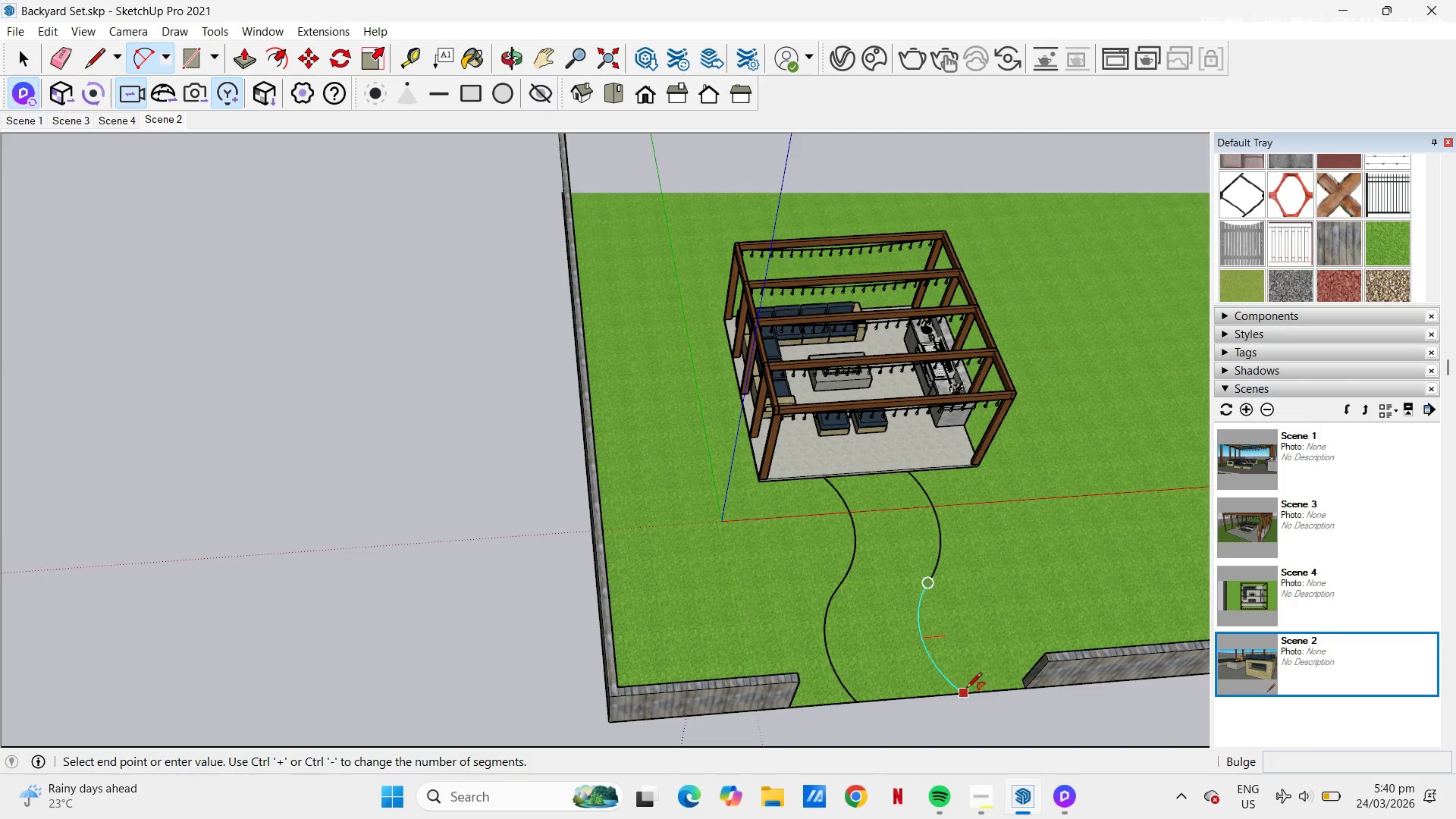 
left_click([966, 689])
 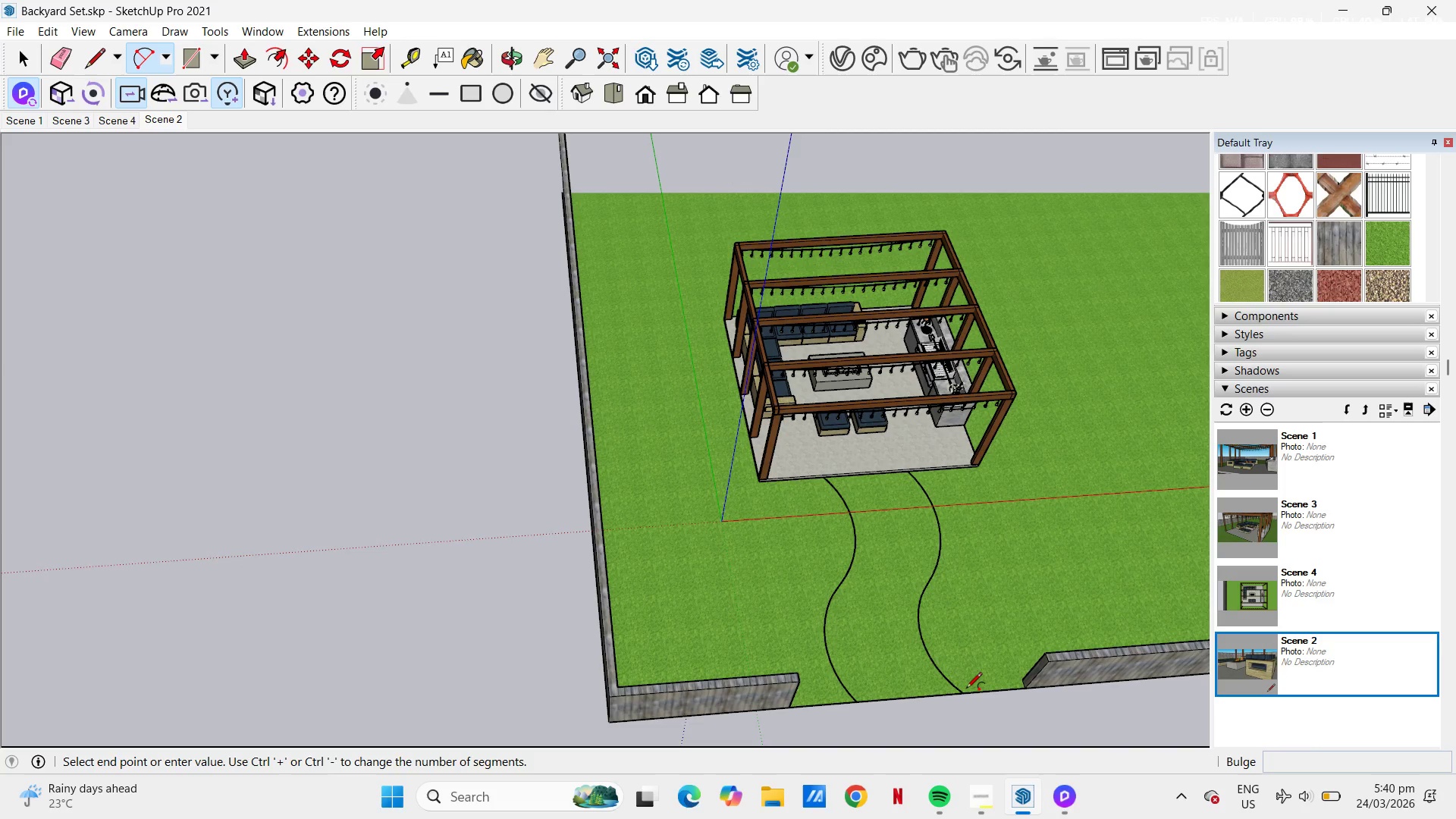 
key(Space)
 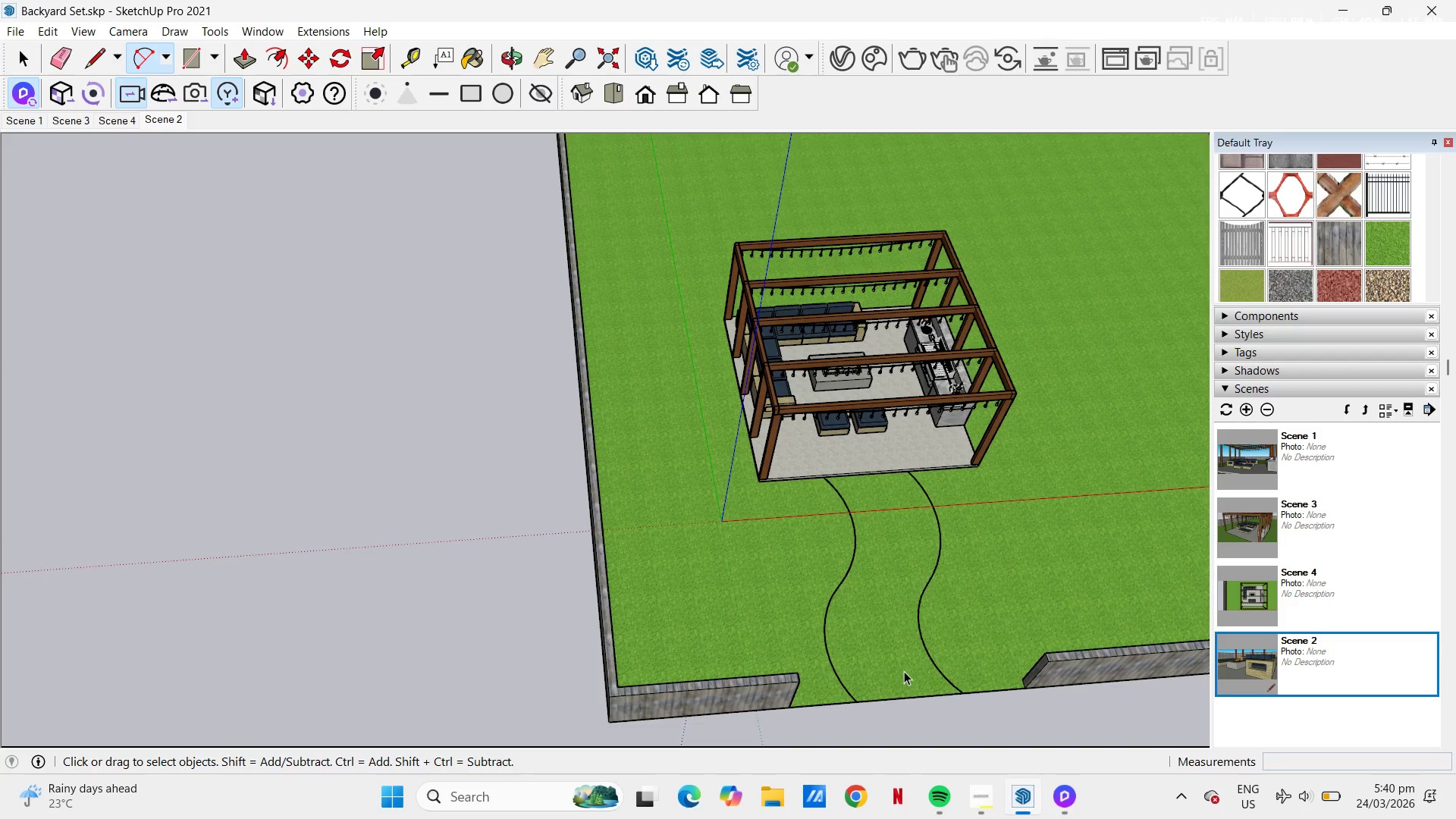 
left_click([904, 671])
 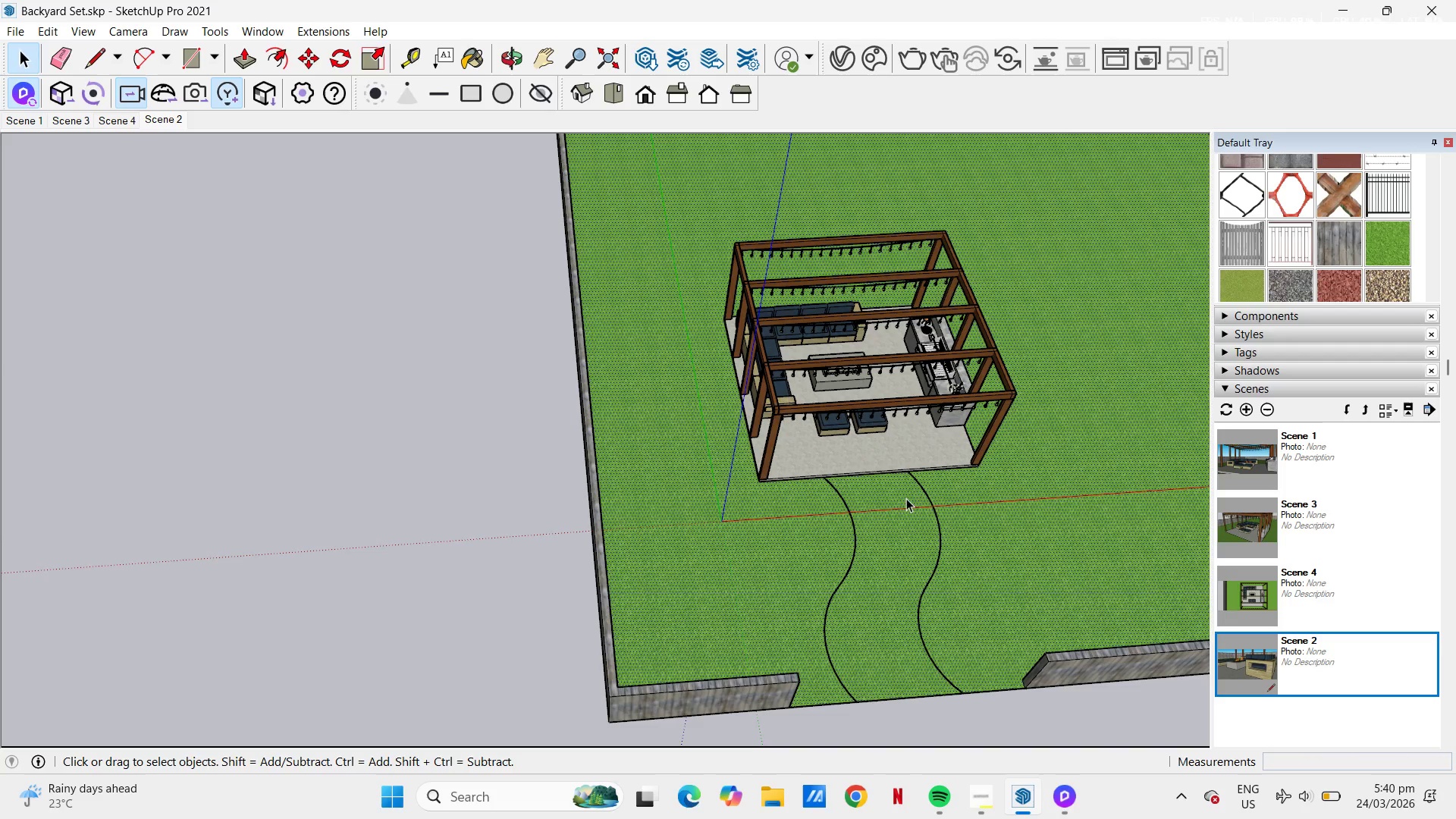 
scroll: coordinate [931, 475], scroll_direction: up, amount: 8.0
 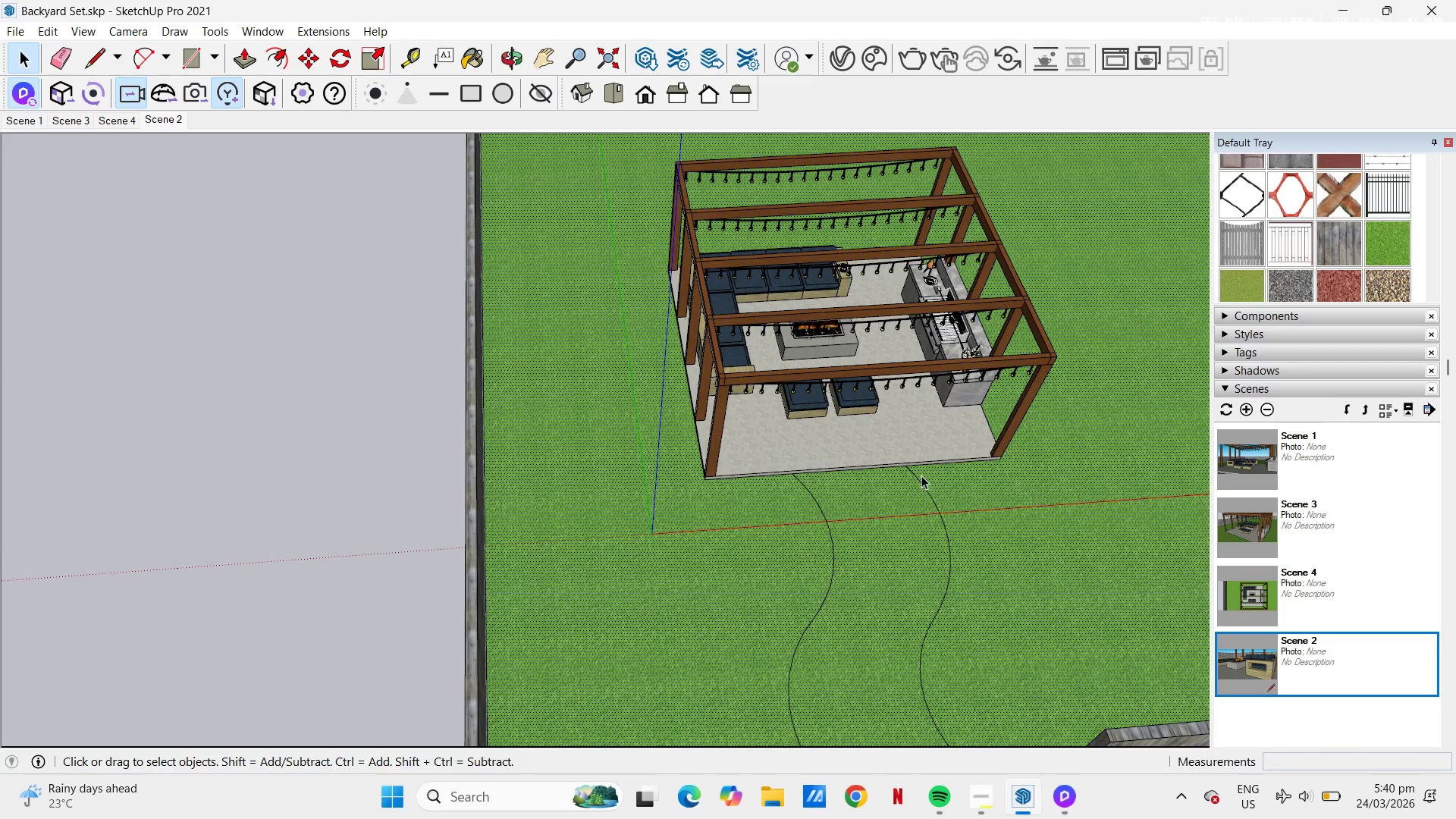 
key(L)
 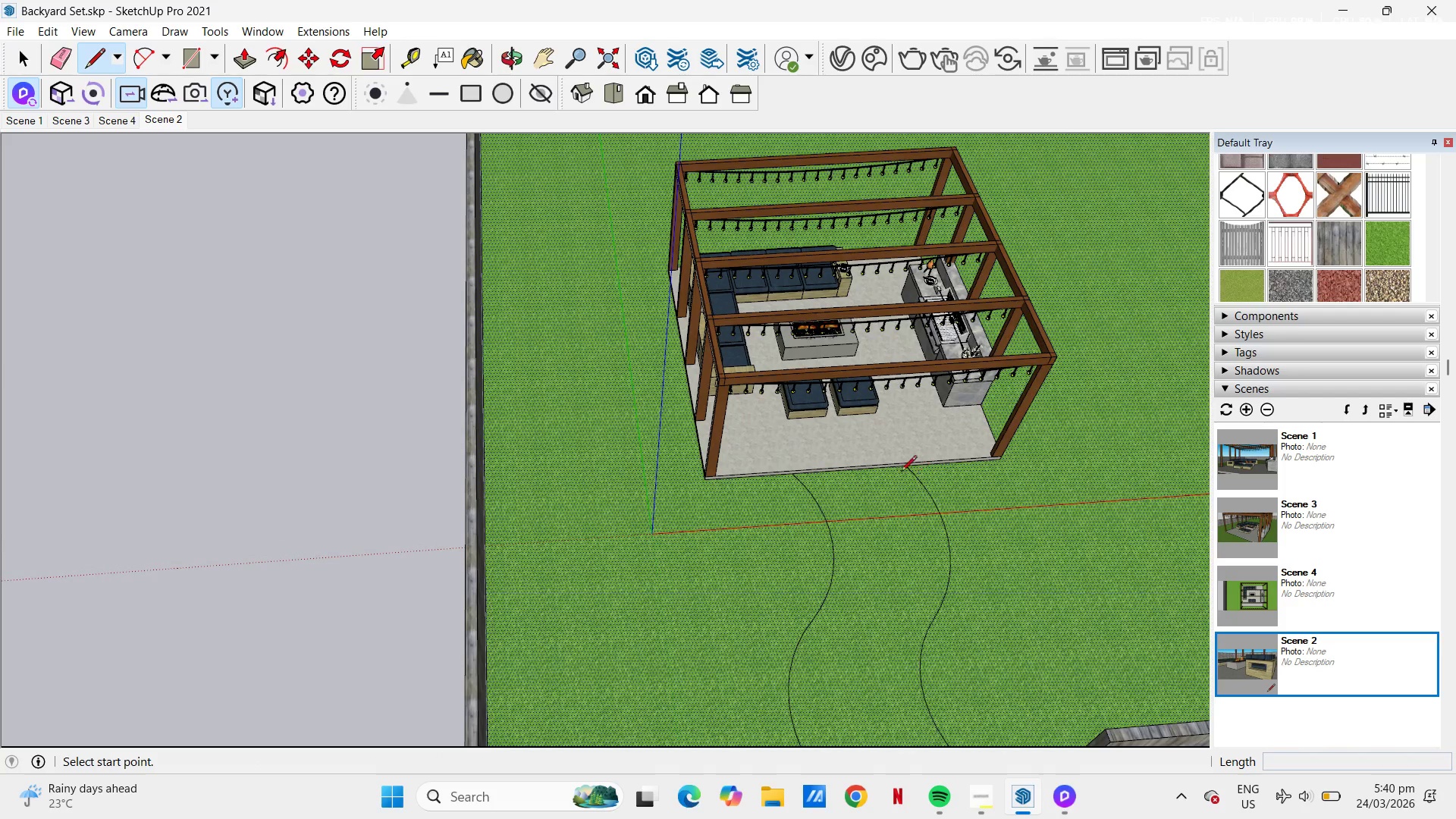 
scroll: coordinate [239, 541], scroll_direction: up, amount: 28.0
 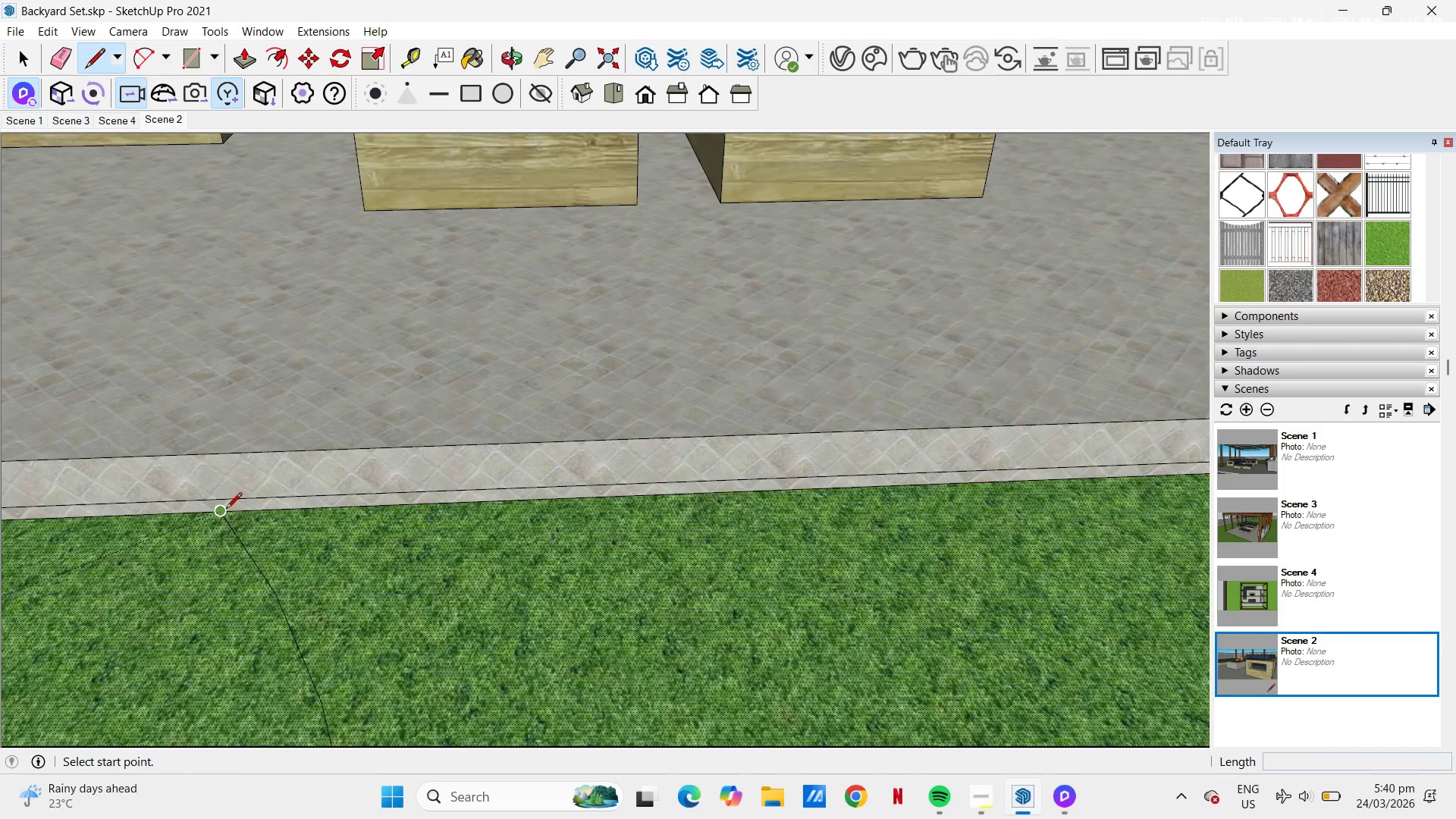 
left_click([226, 509])
 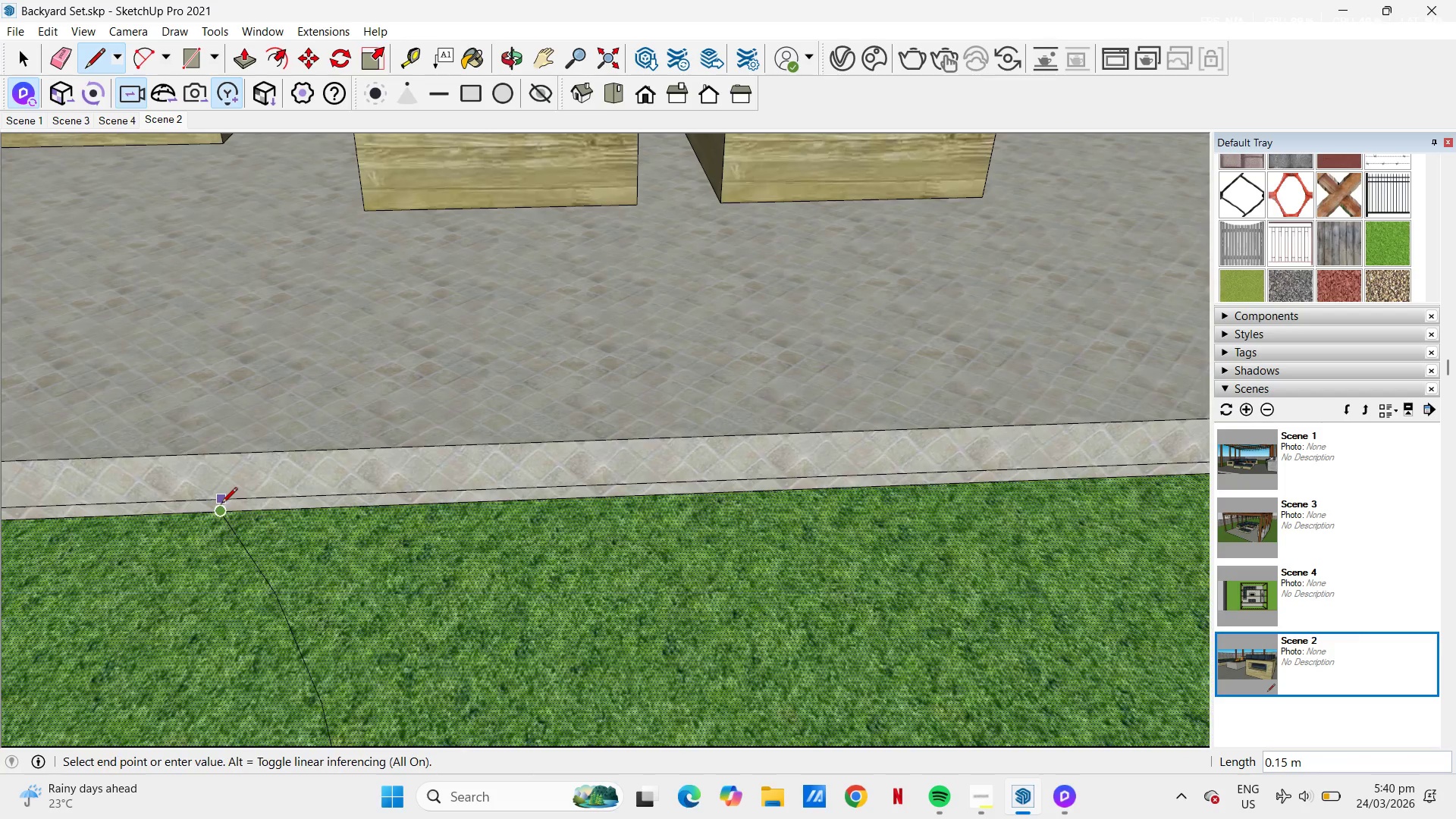 
scroll: coordinate [221, 504], scroll_direction: down, amount: 6.0
 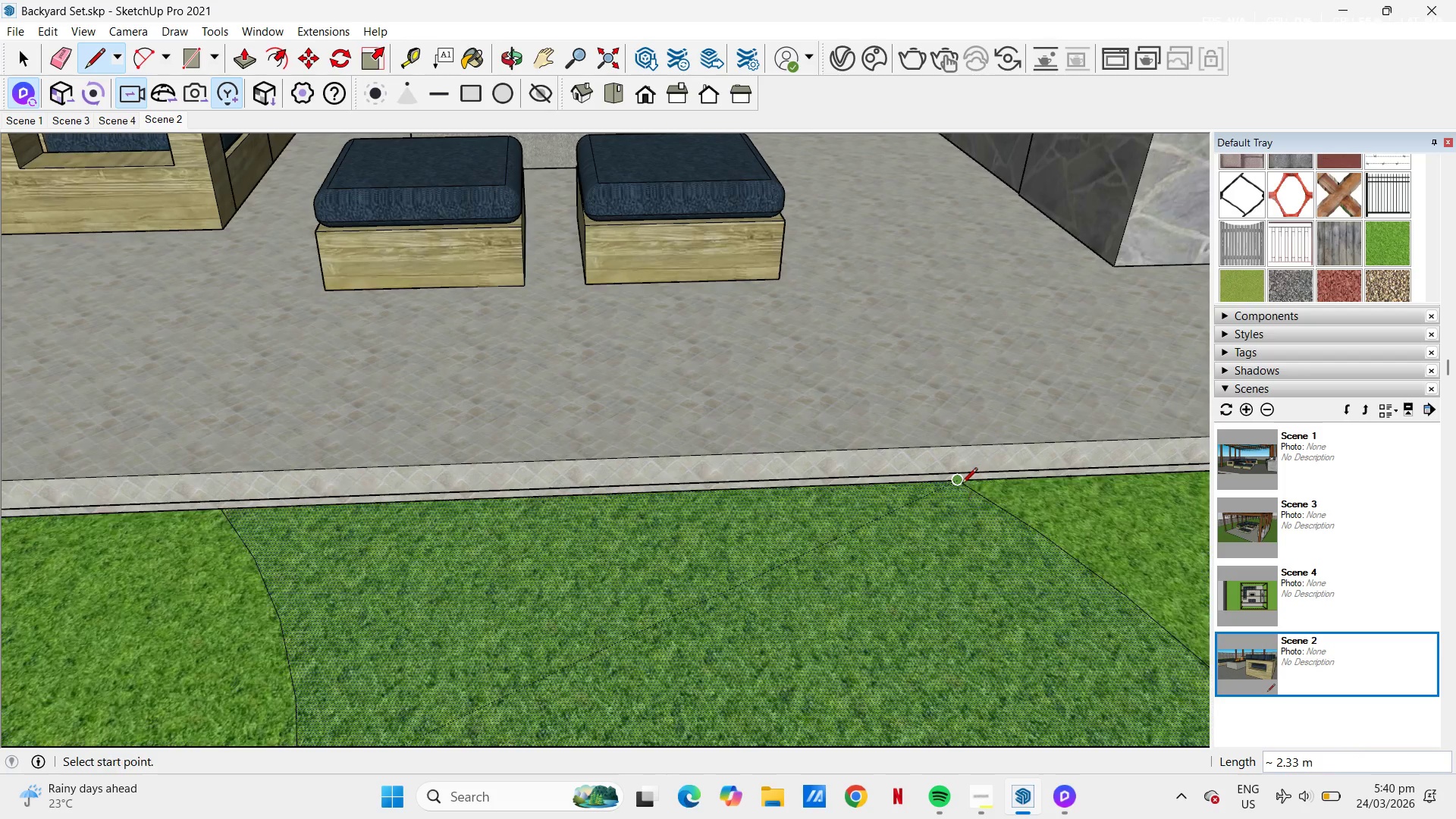 
key(Space)
 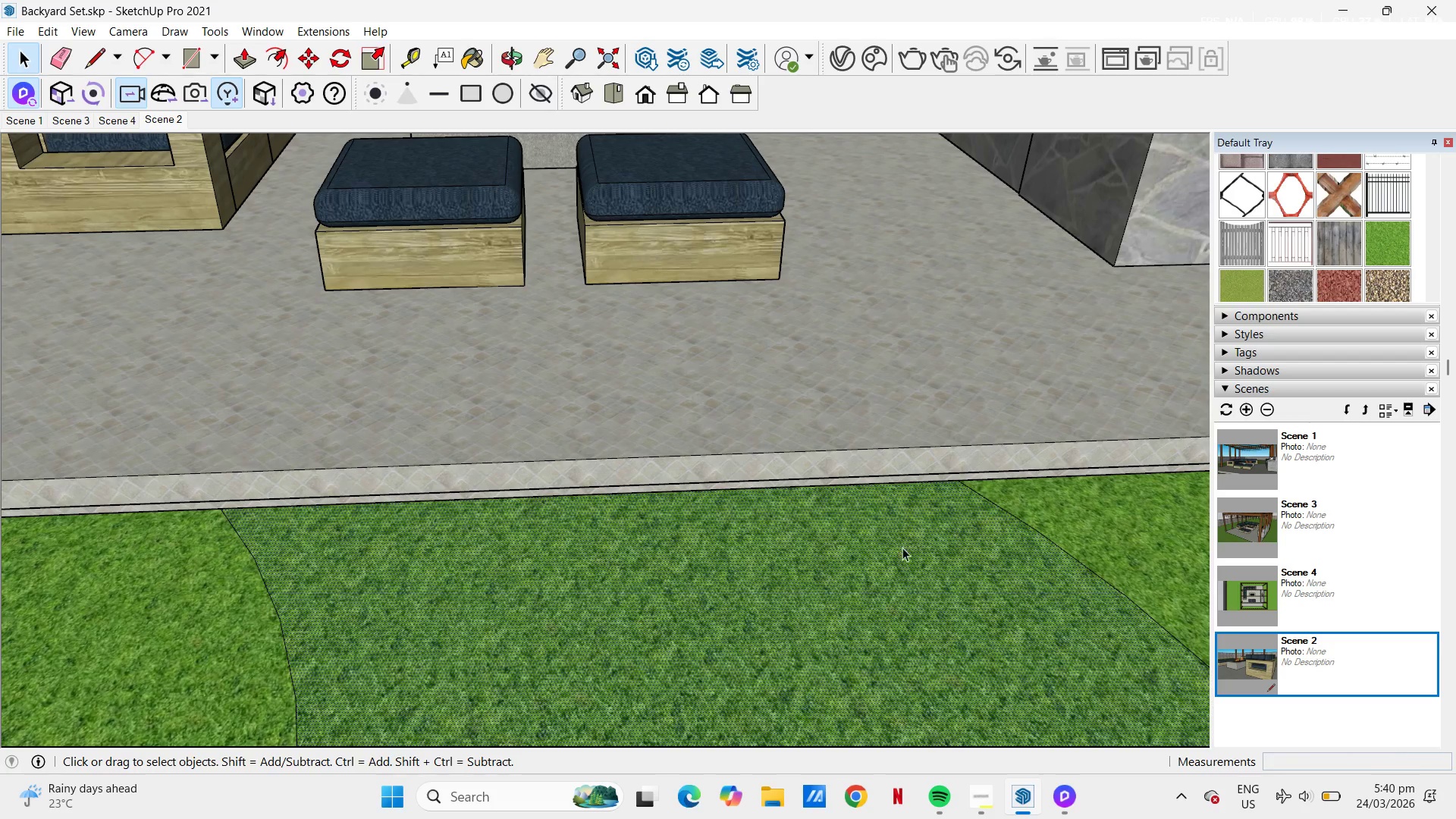 
scroll: coordinate [742, 494], scroll_direction: down, amount: 4.0
 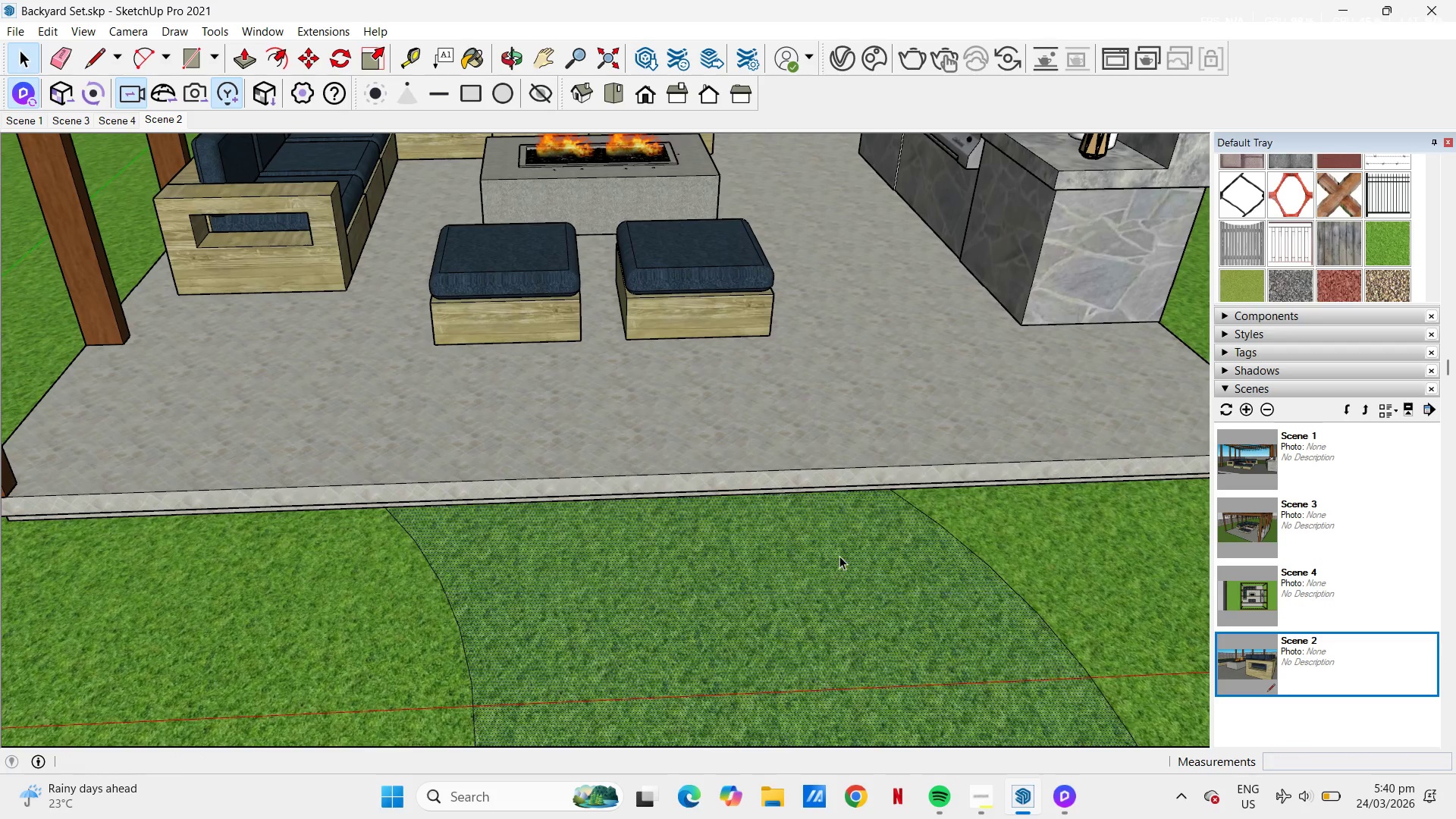 
key(H)
 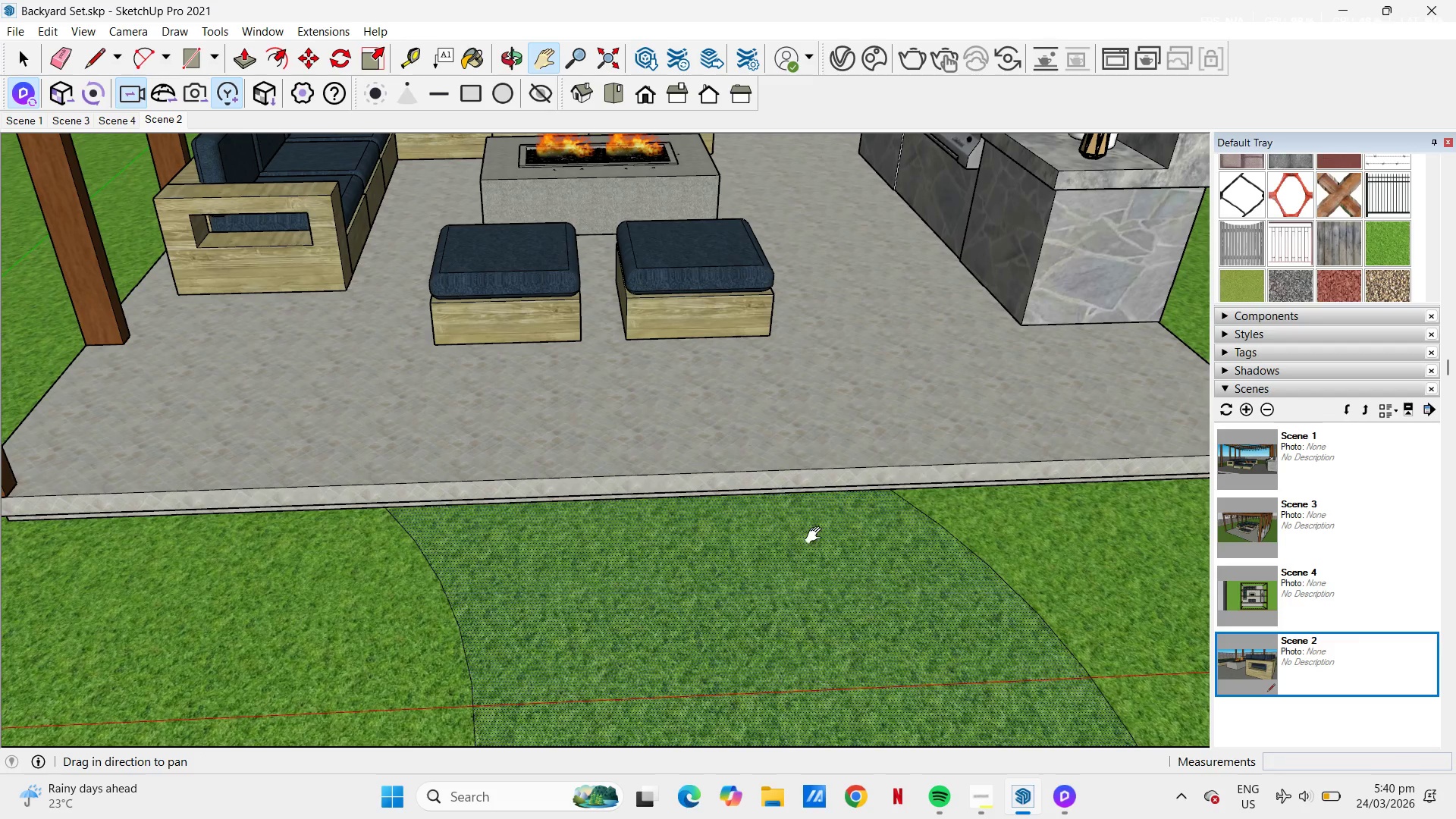 
left_click_drag(start_coordinate=[816, 529], to_coordinate=[848, 457])
 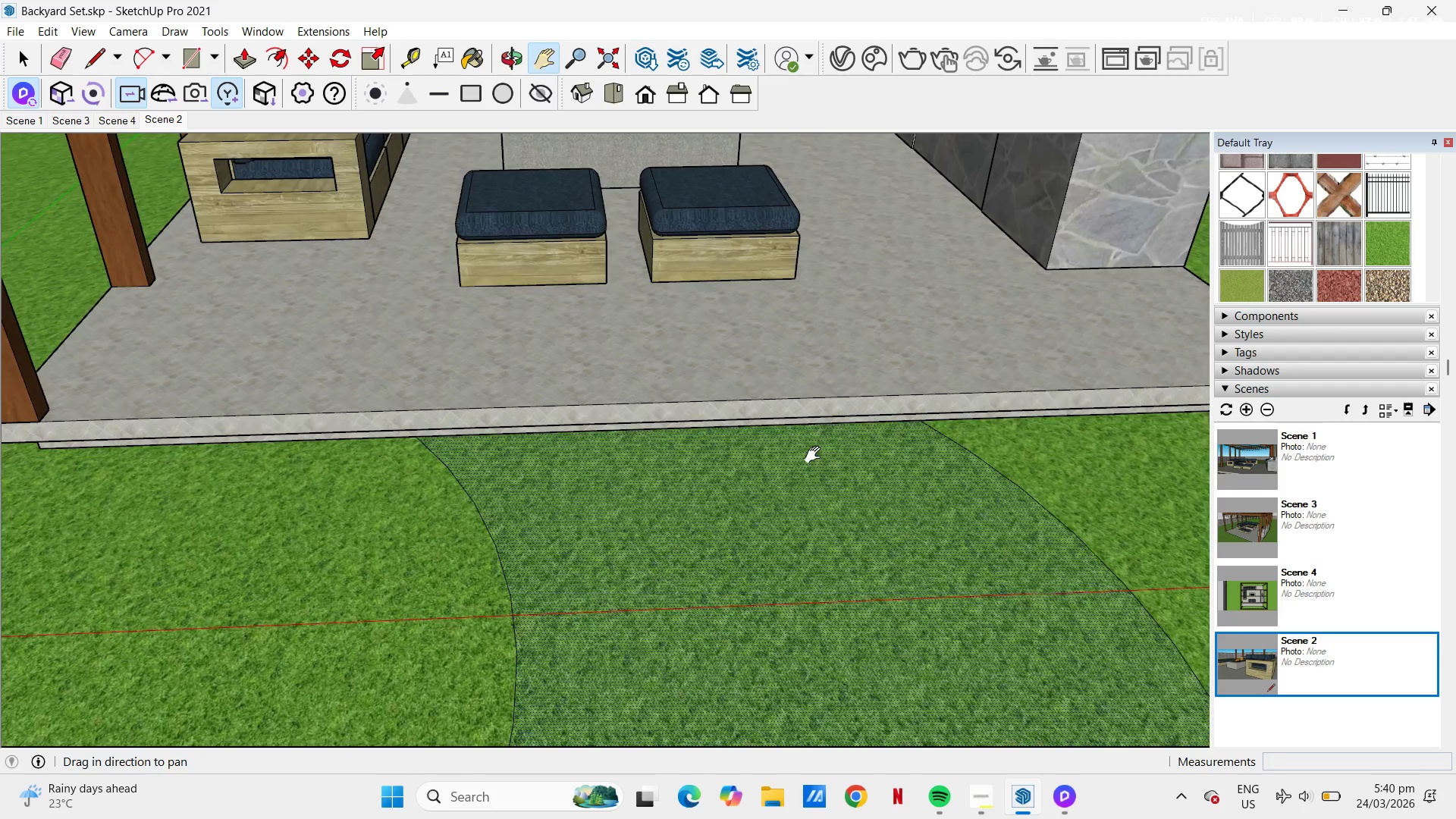 
left_click_drag(start_coordinate=[815, 532], to_coordinate=[780, 366])
 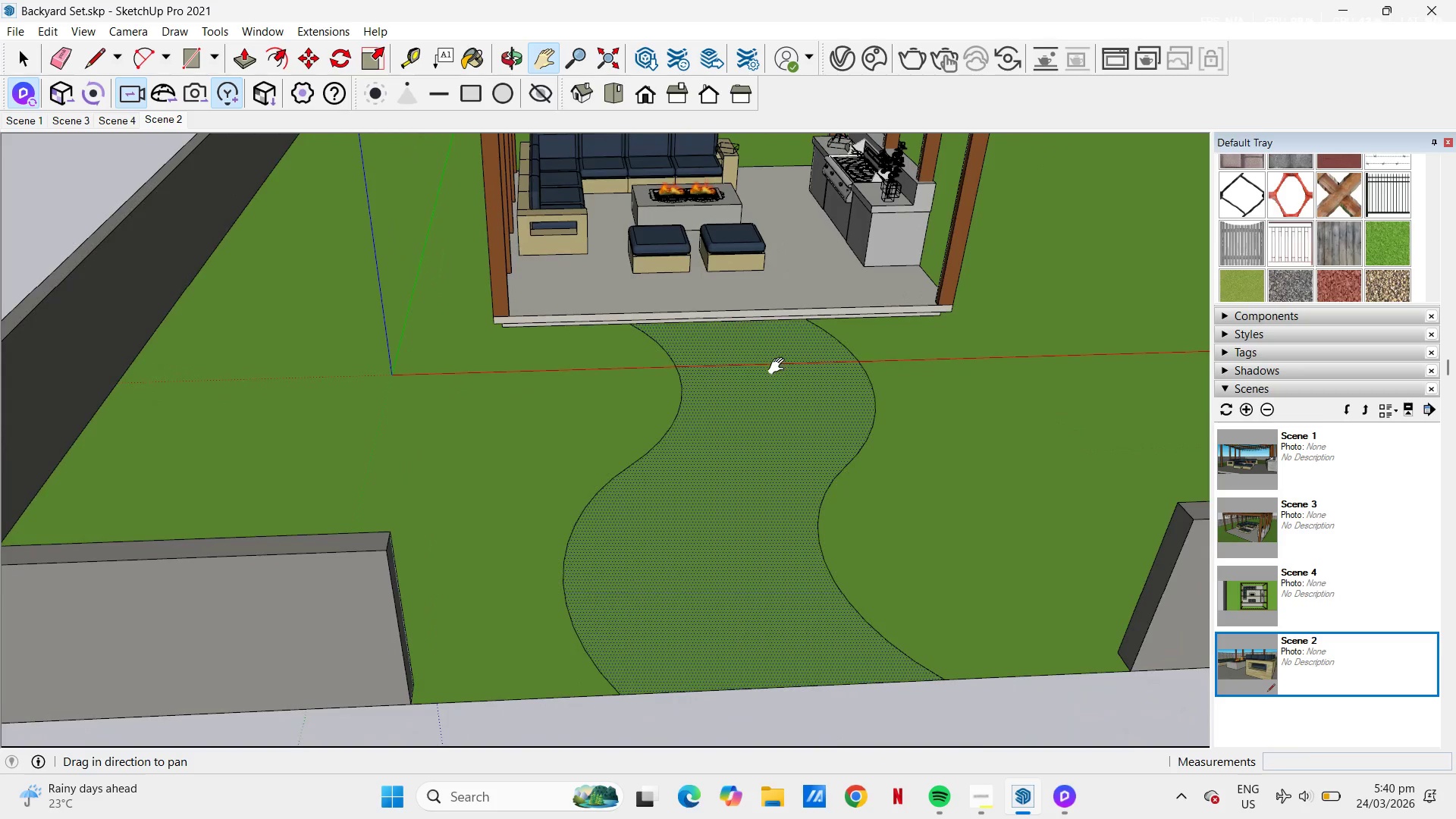 
scroll: coordinate [780, 366], scroll_direction: down, amount: 23.0
 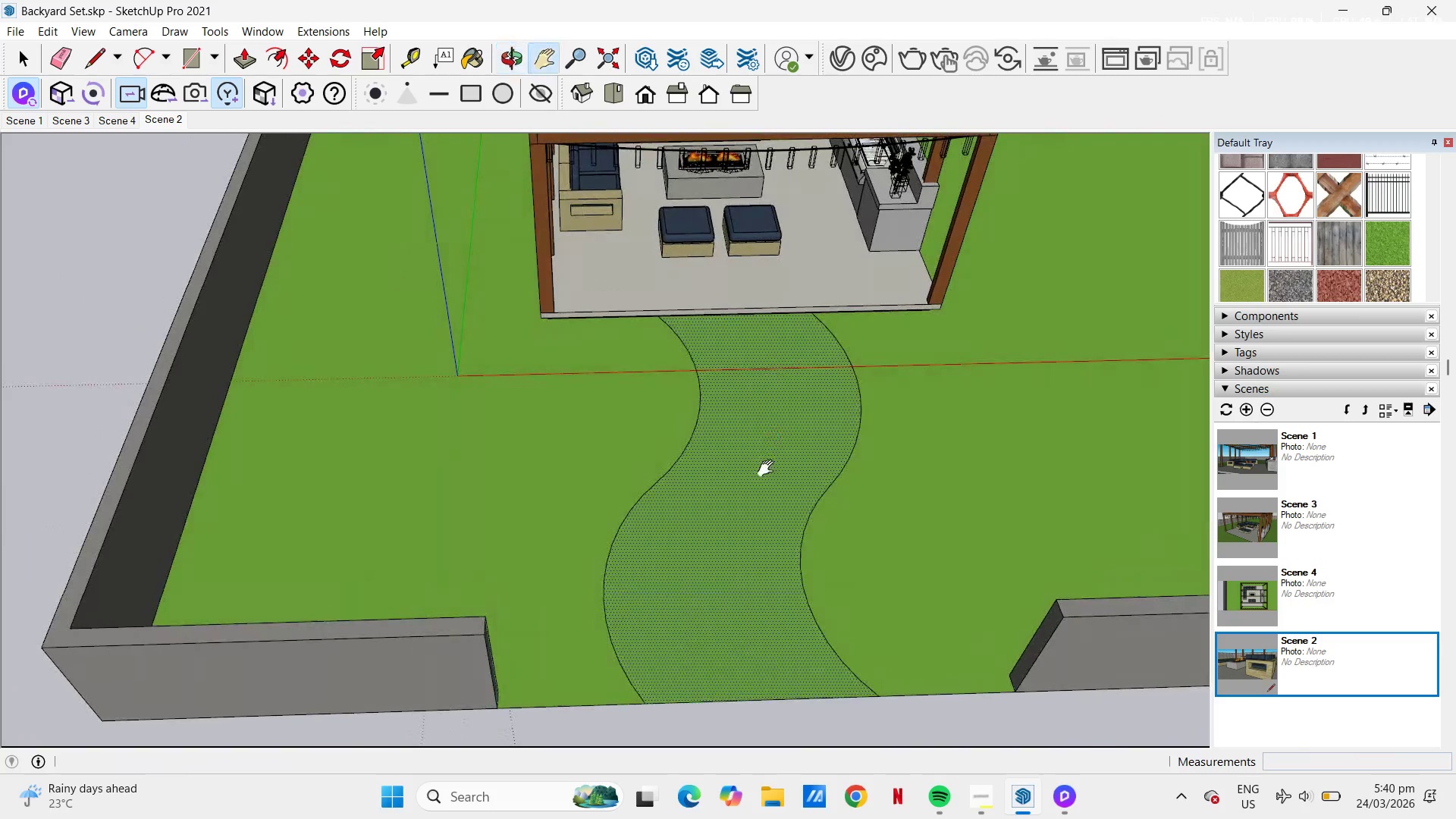 
left_click_drag(start_coordinate=[773, 453], to_coordinate=[780, 425])
 